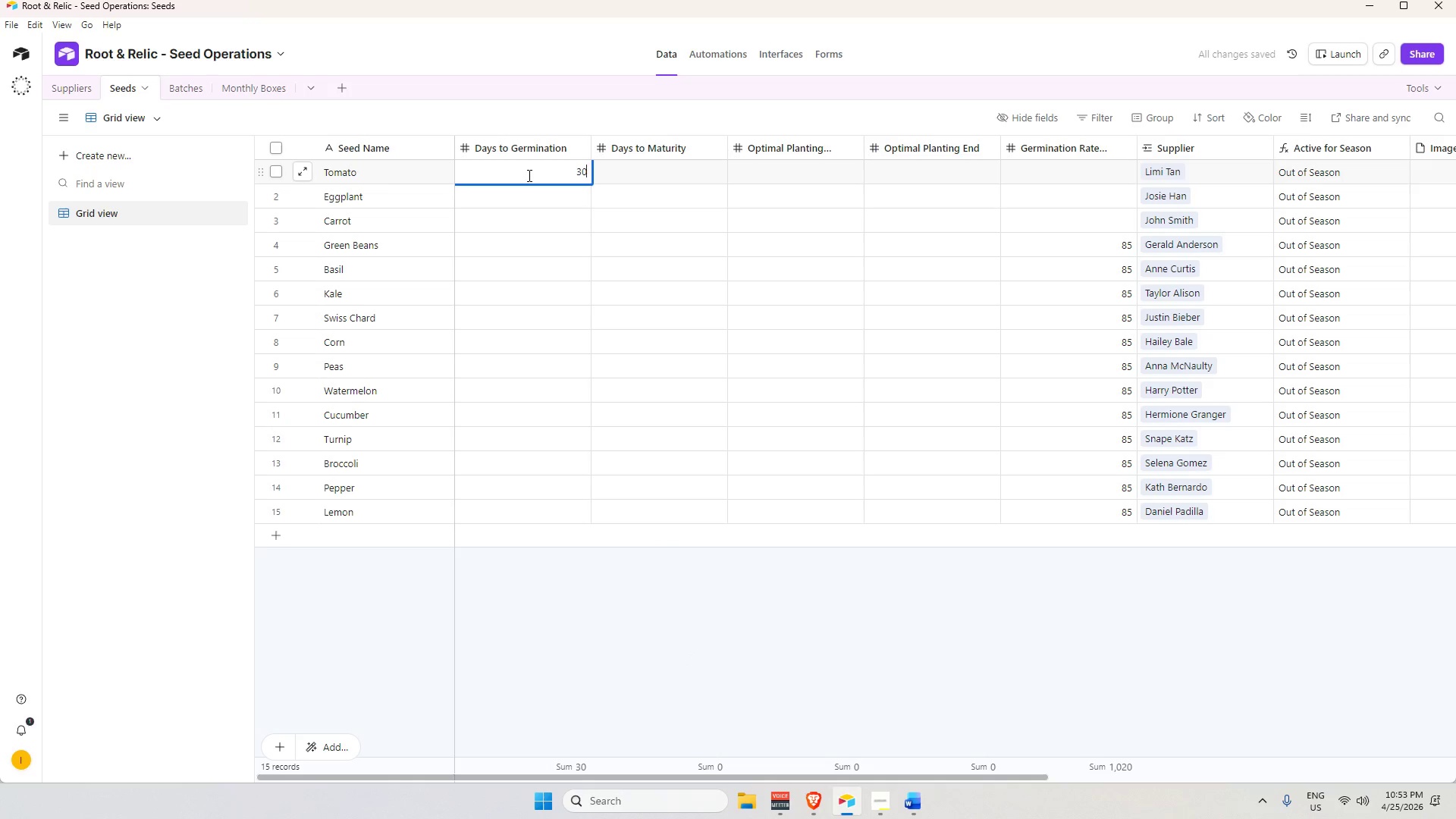 
key(Enter)
 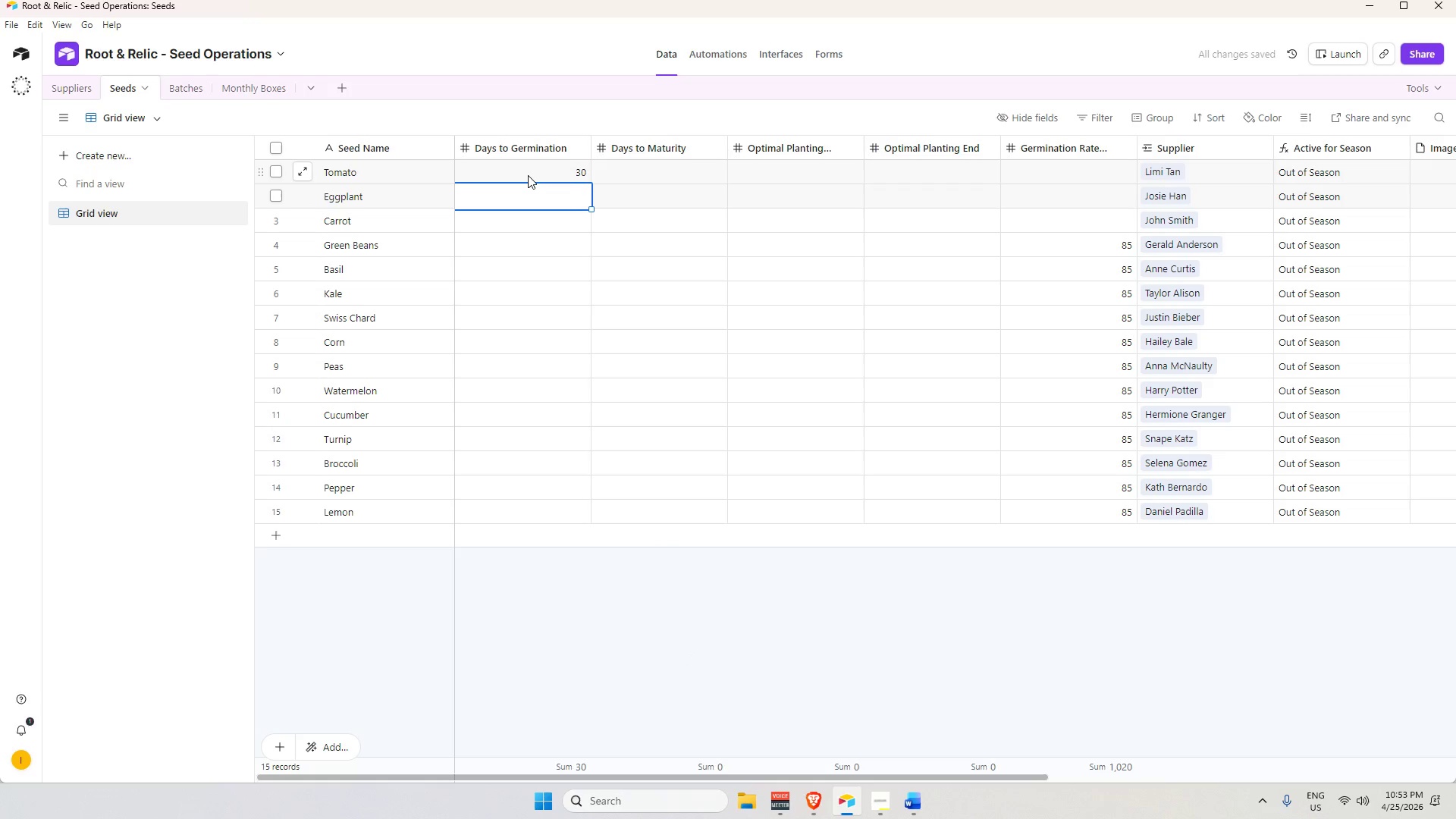 
key(Numpad3)
 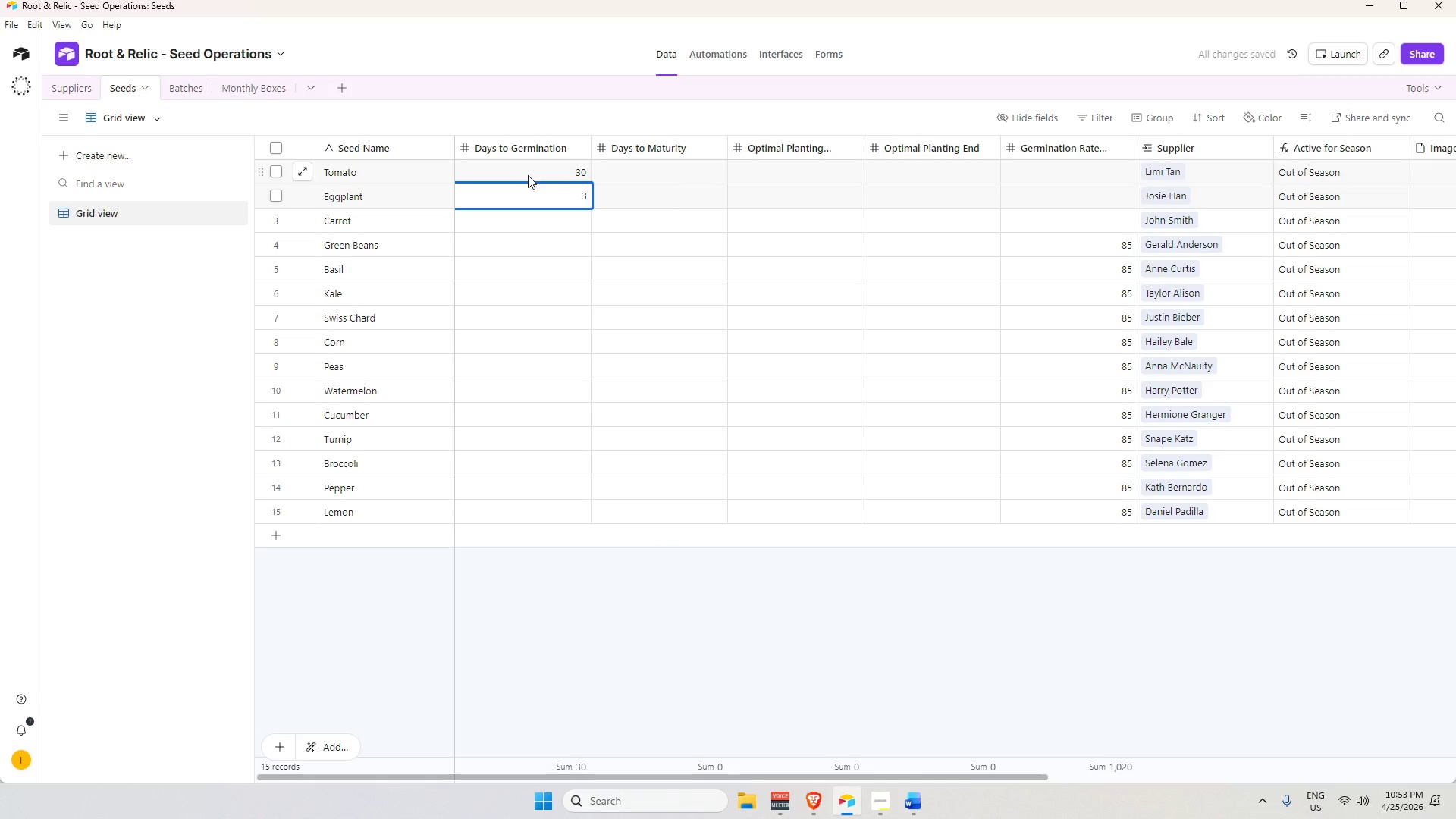 
key(Numpad0)
 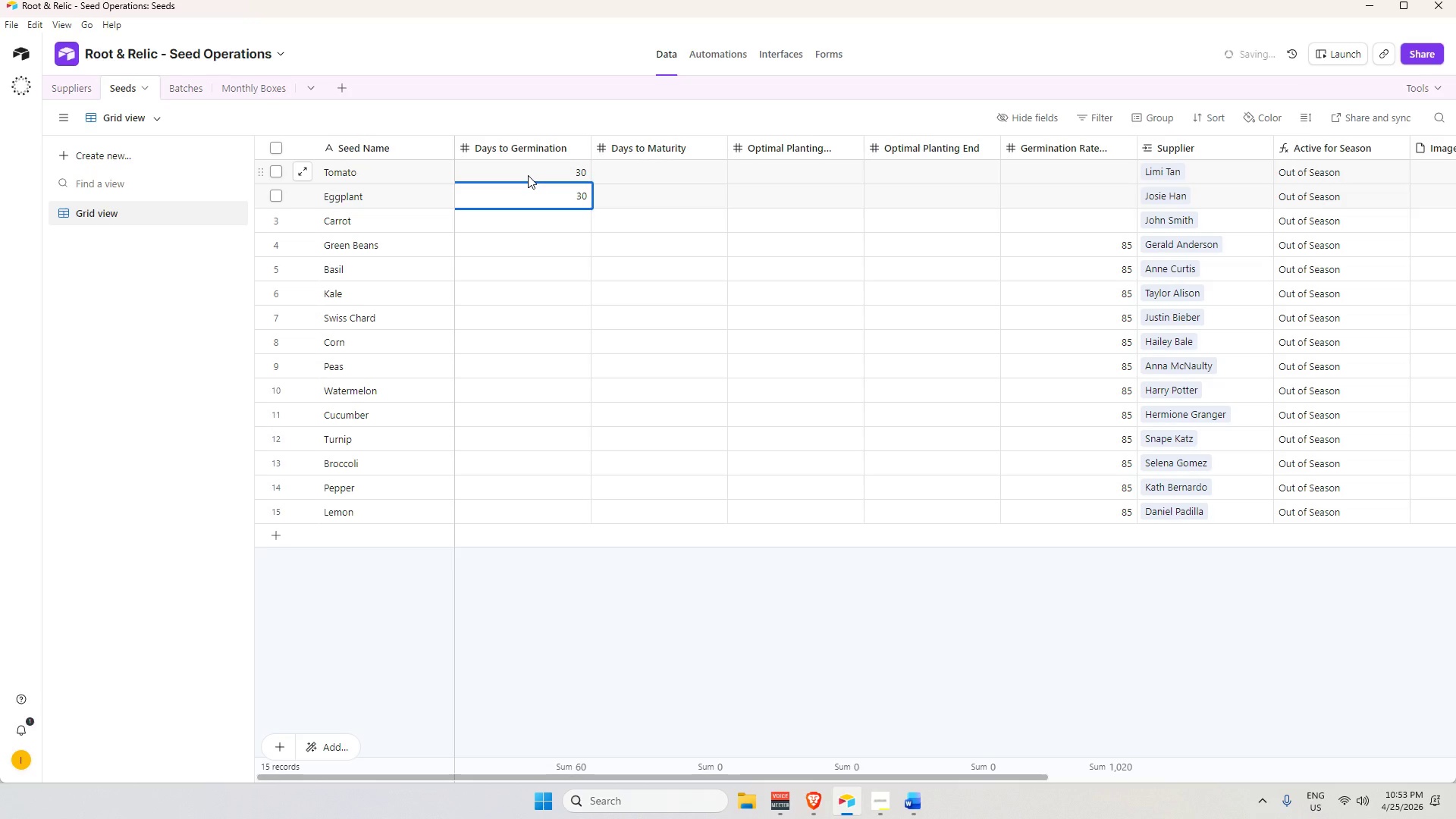 
key(Enter)
 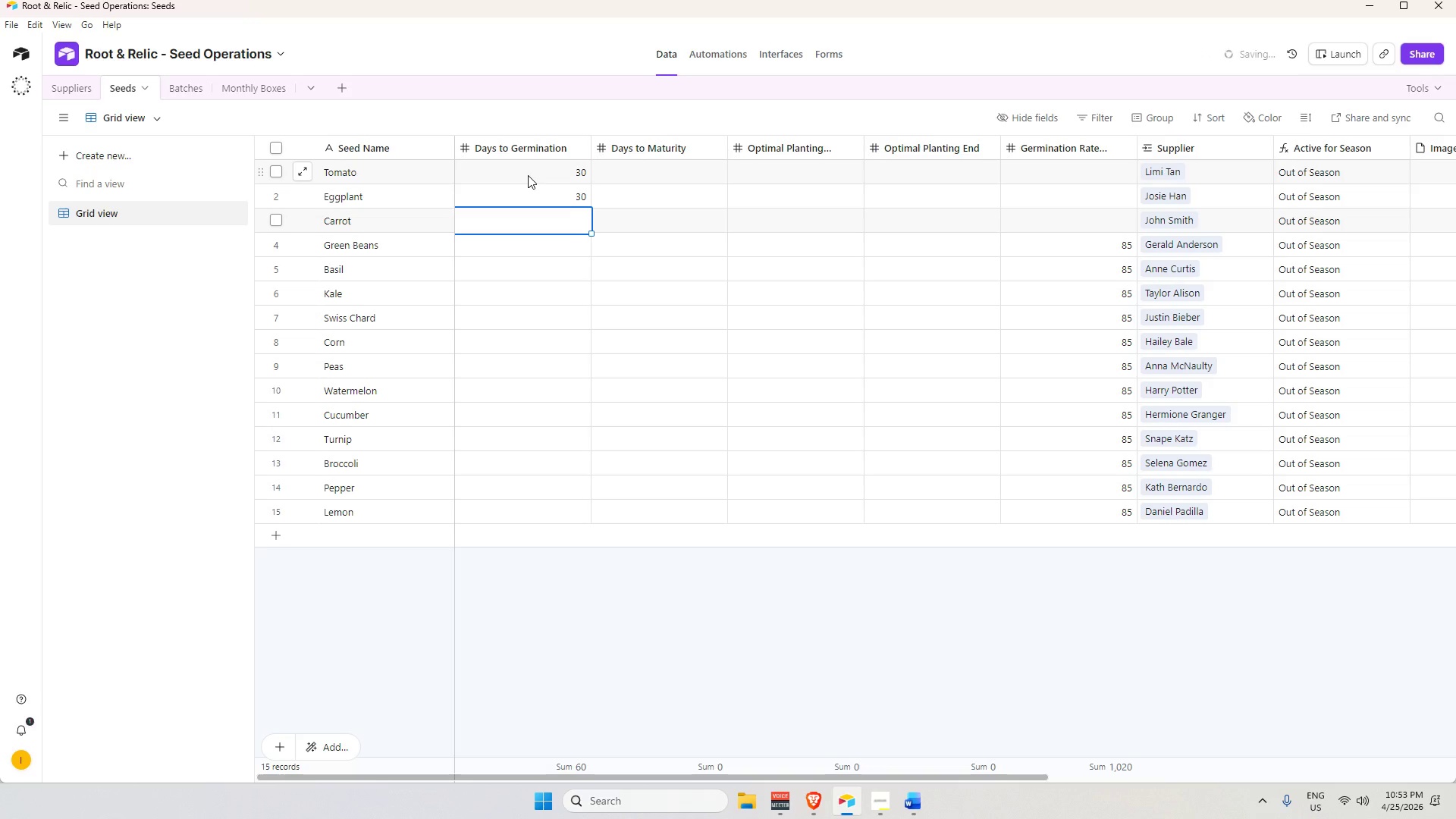 
key(Numpad3)
 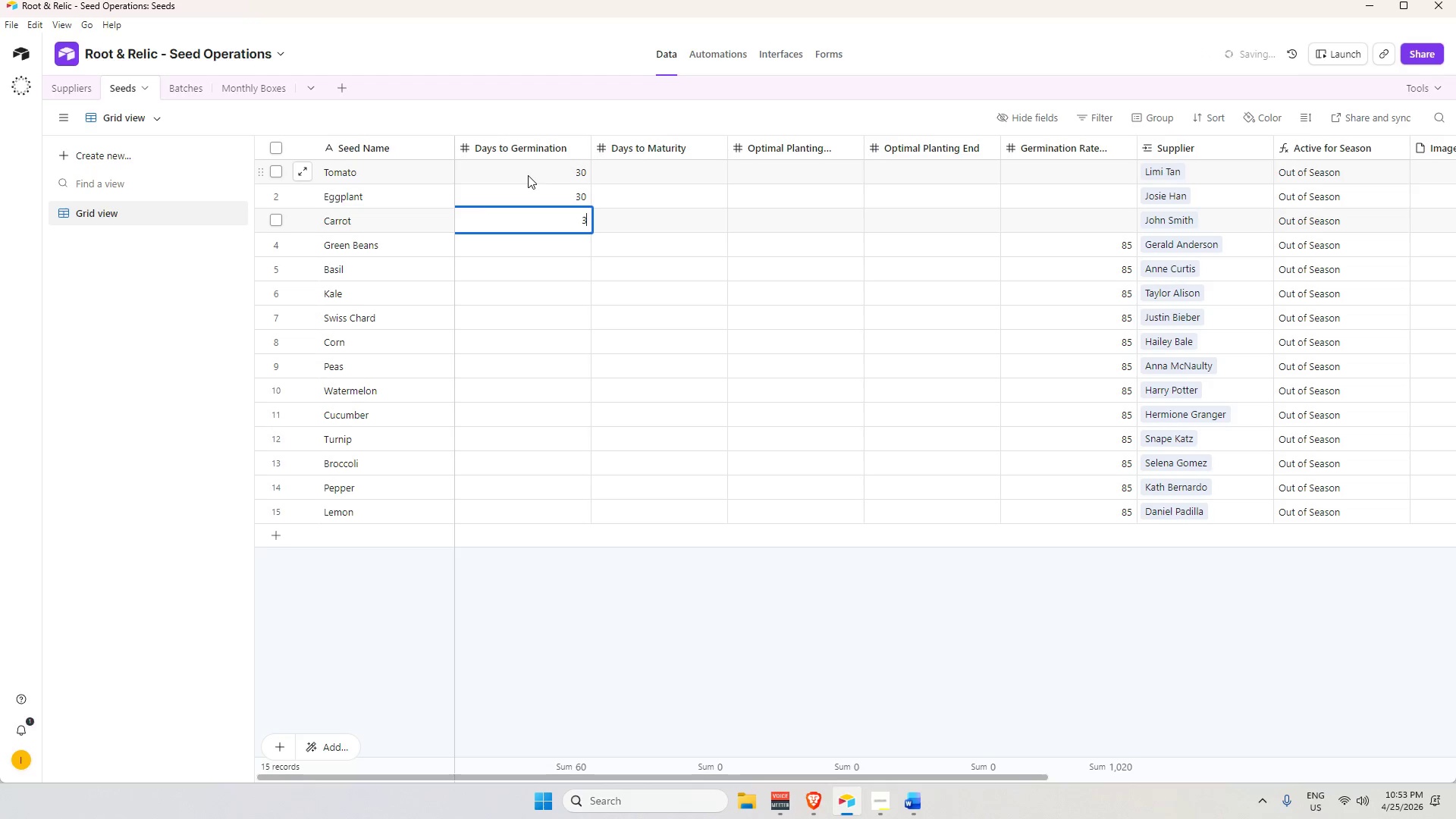 
key(Numpad0)
 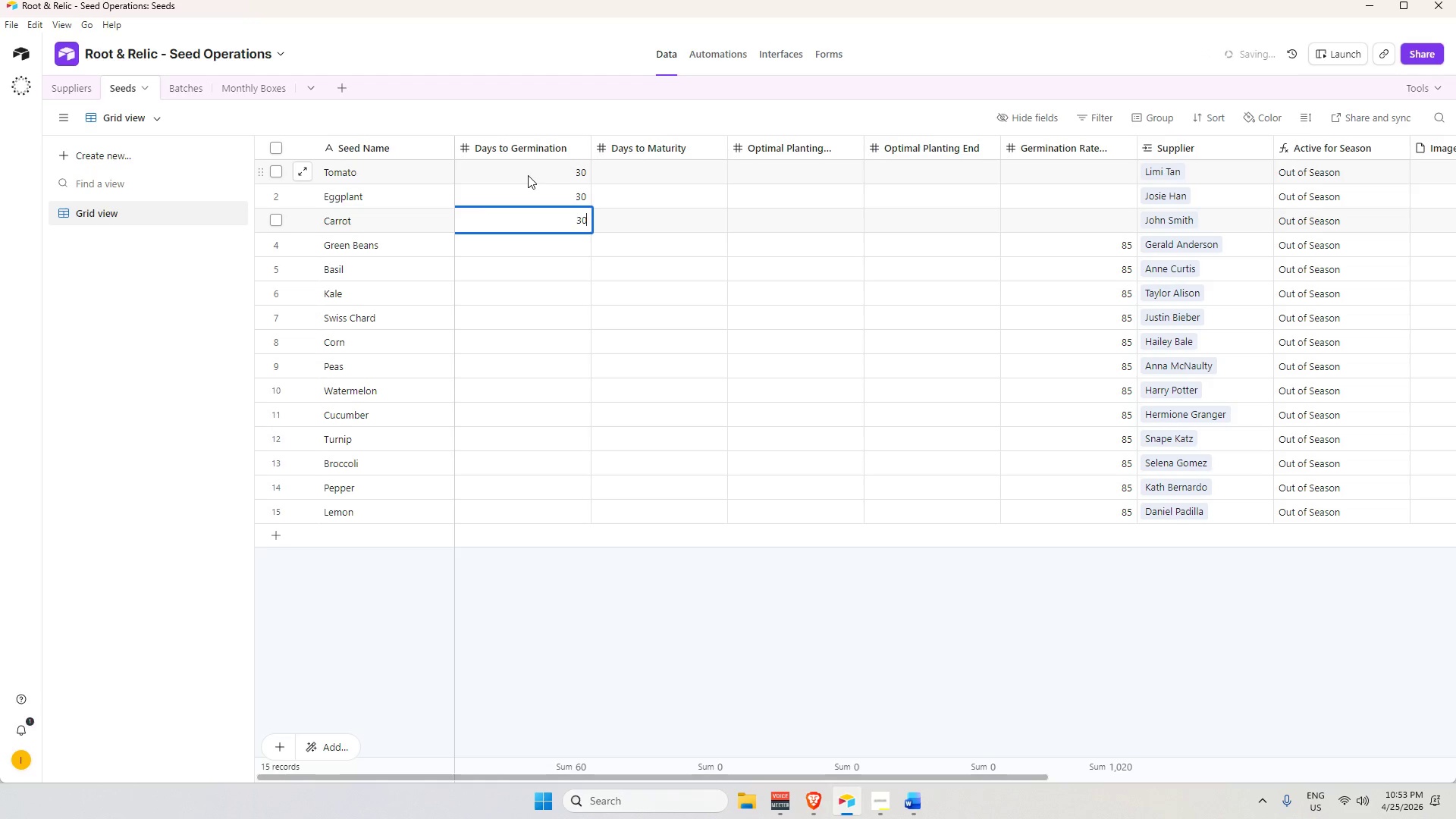 
key(Enter)
 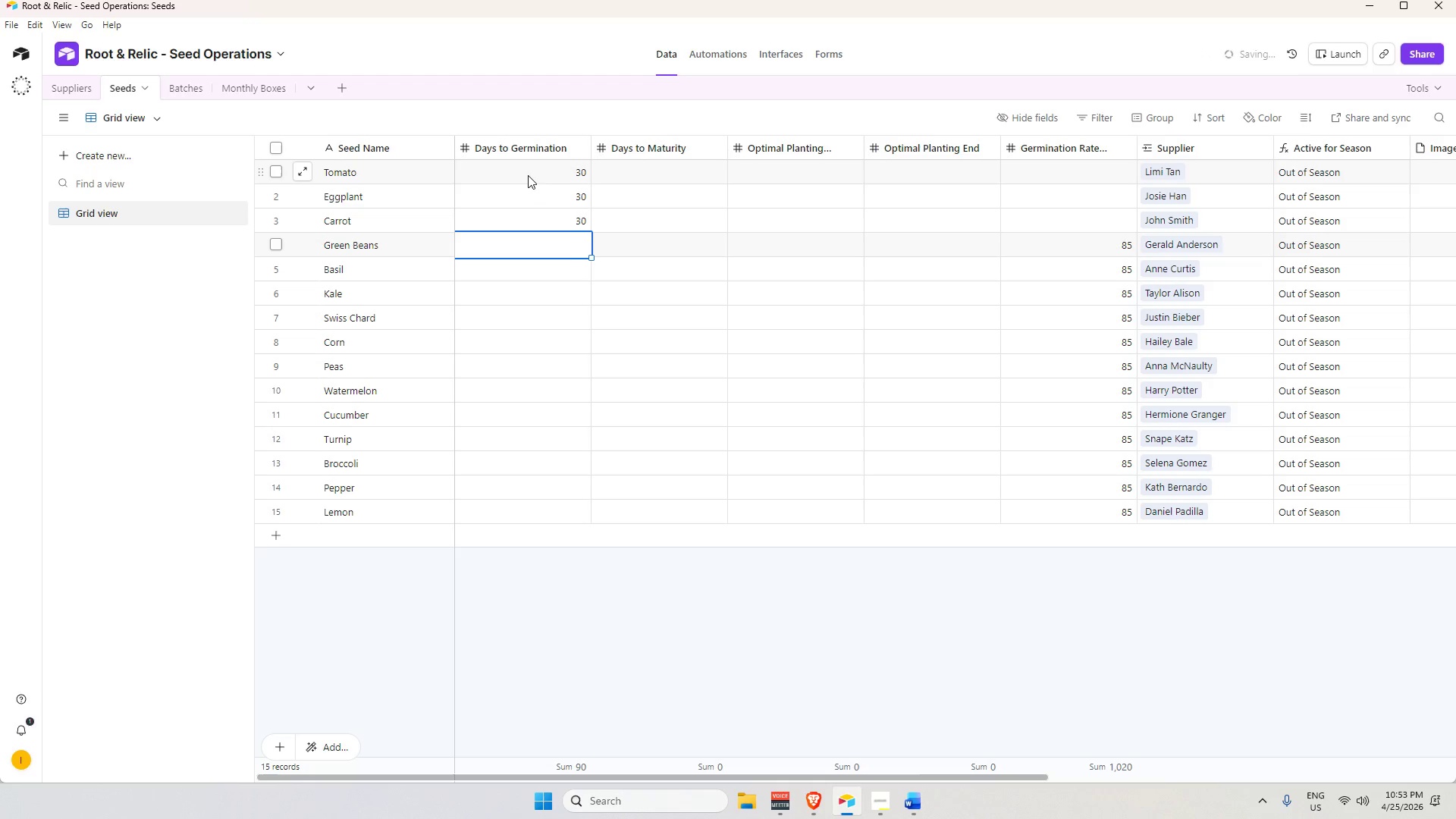 
key(Numpad3)
 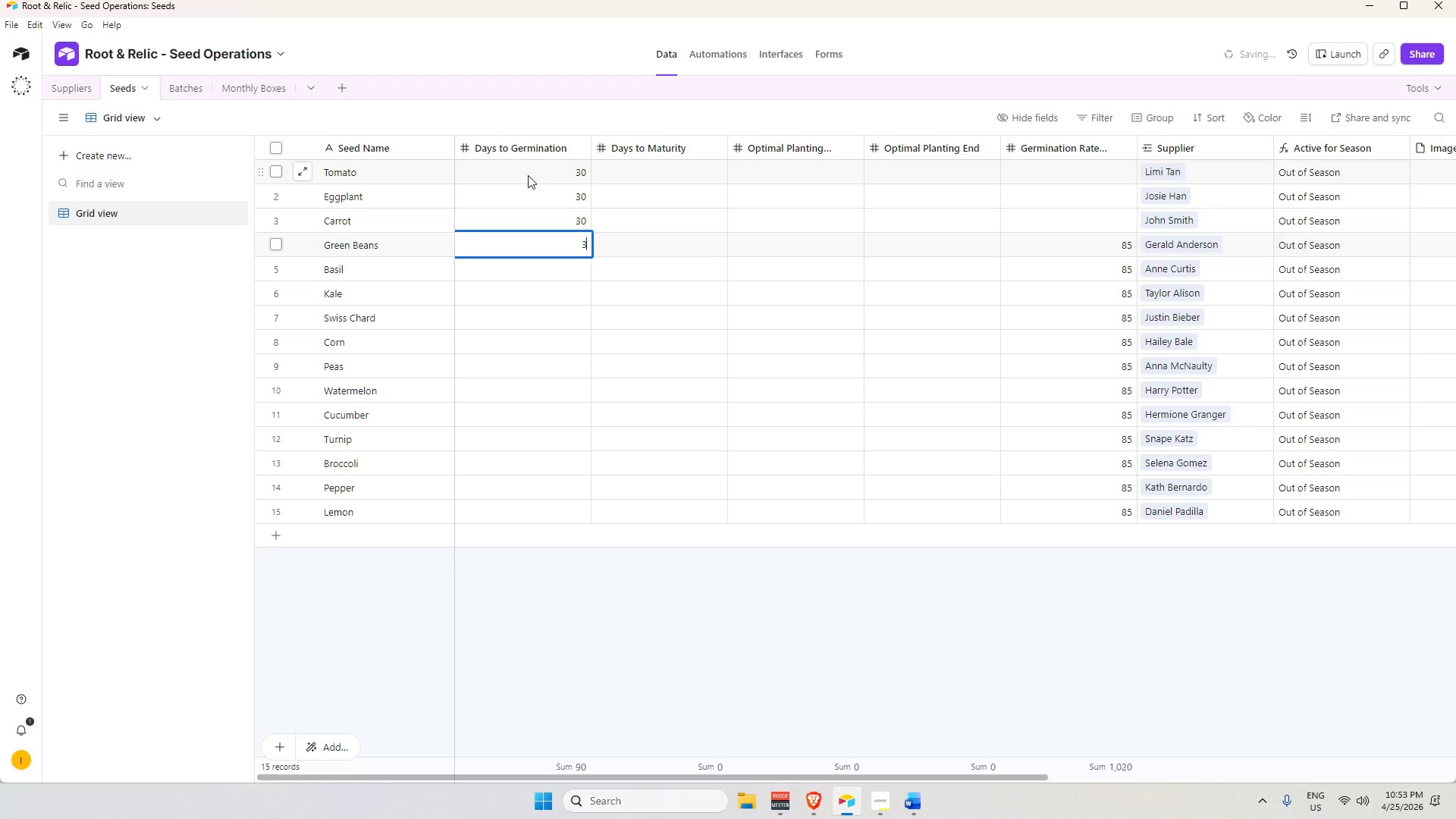 
key(Numpad0)
 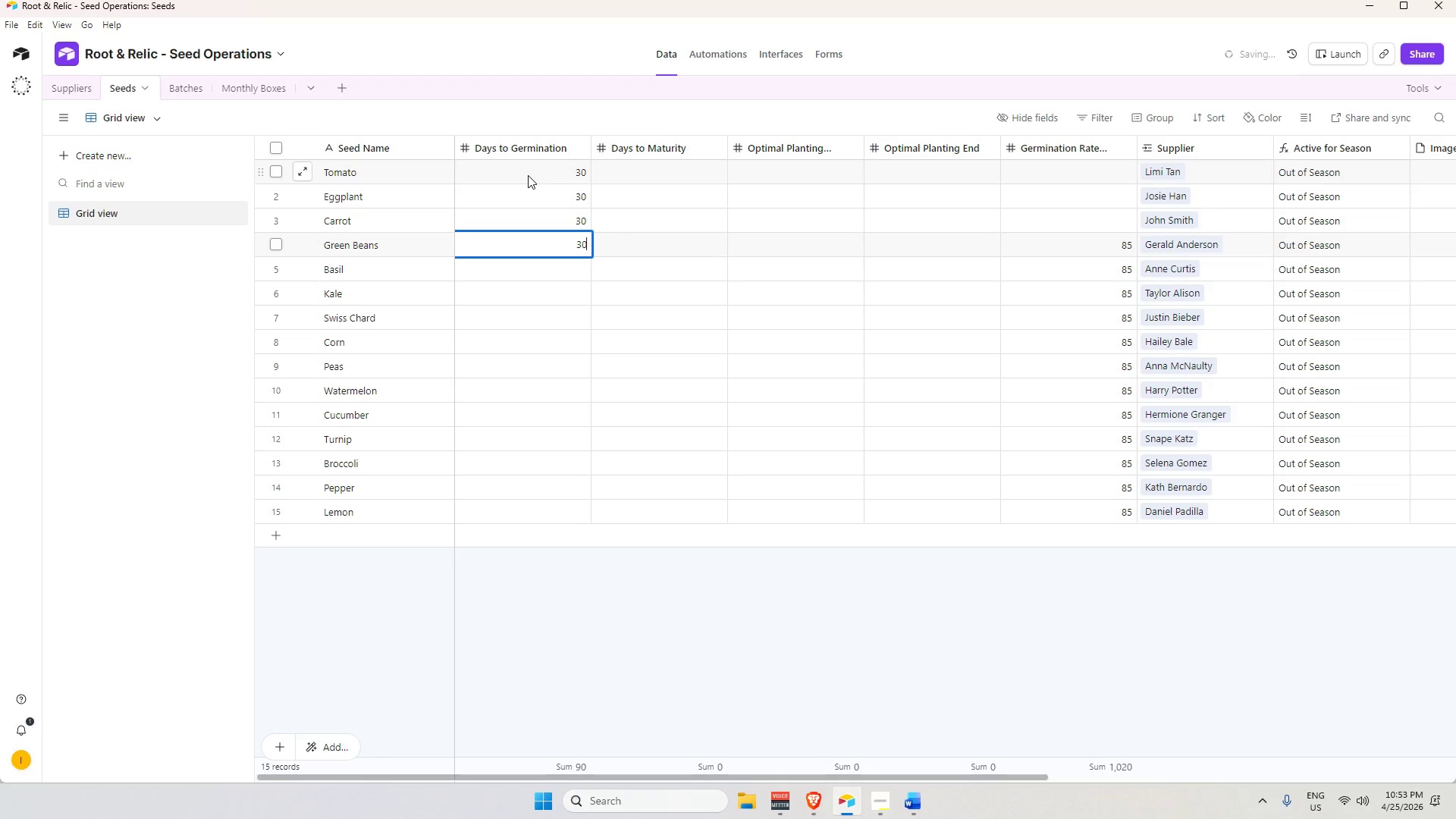 
key(Enter)
 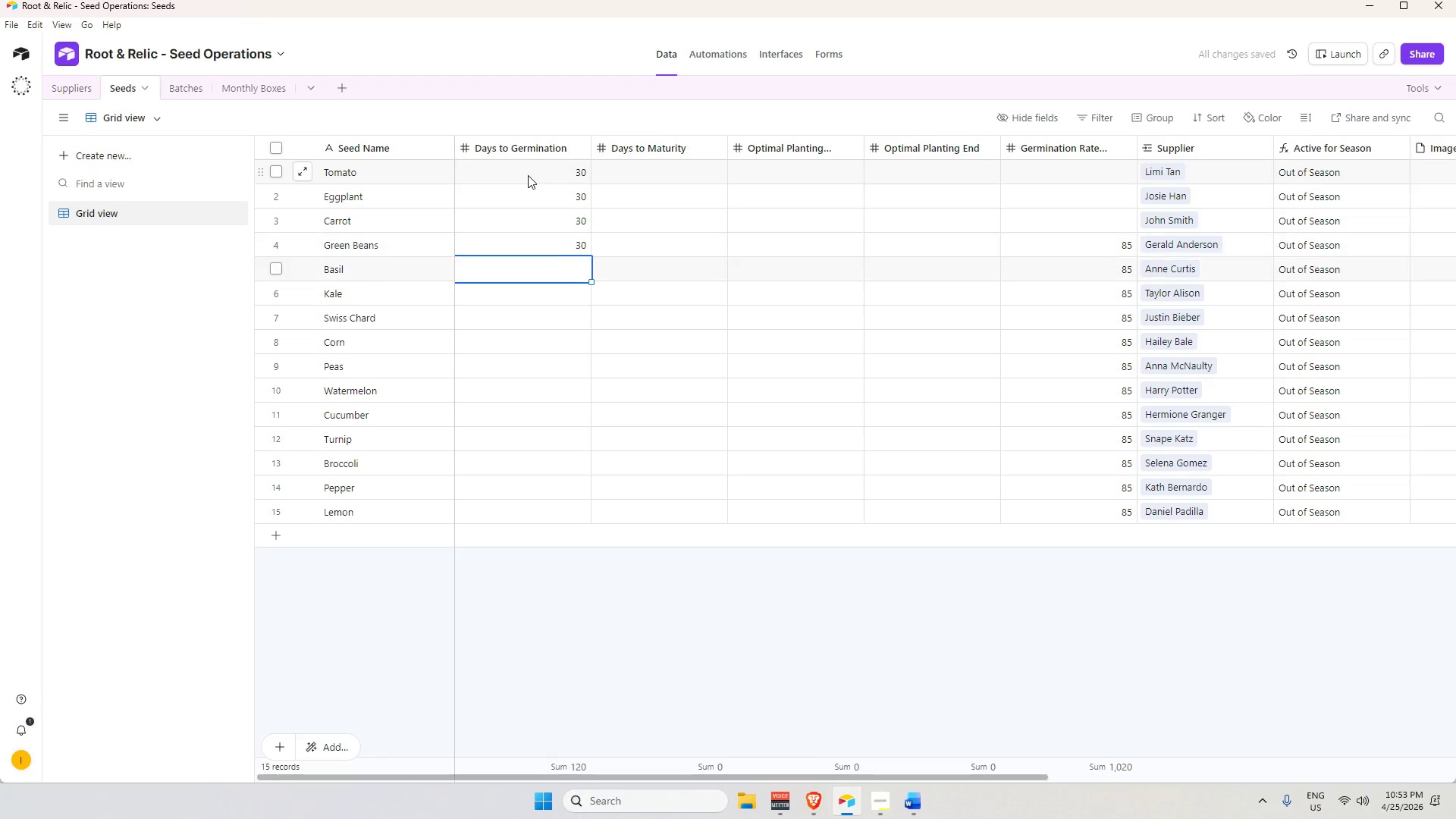 
key(Numpad3)
 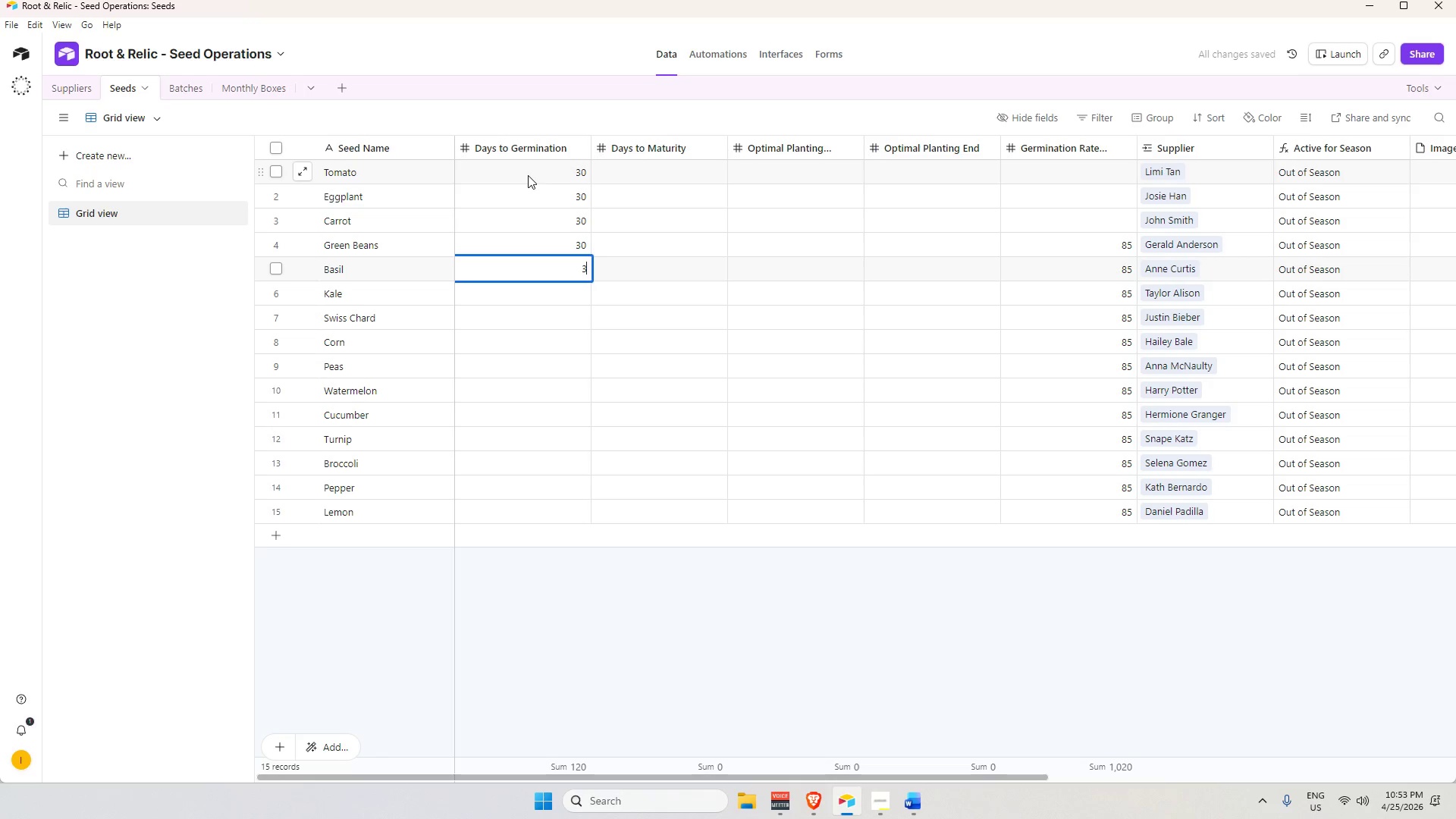 
key(Numpad0)
 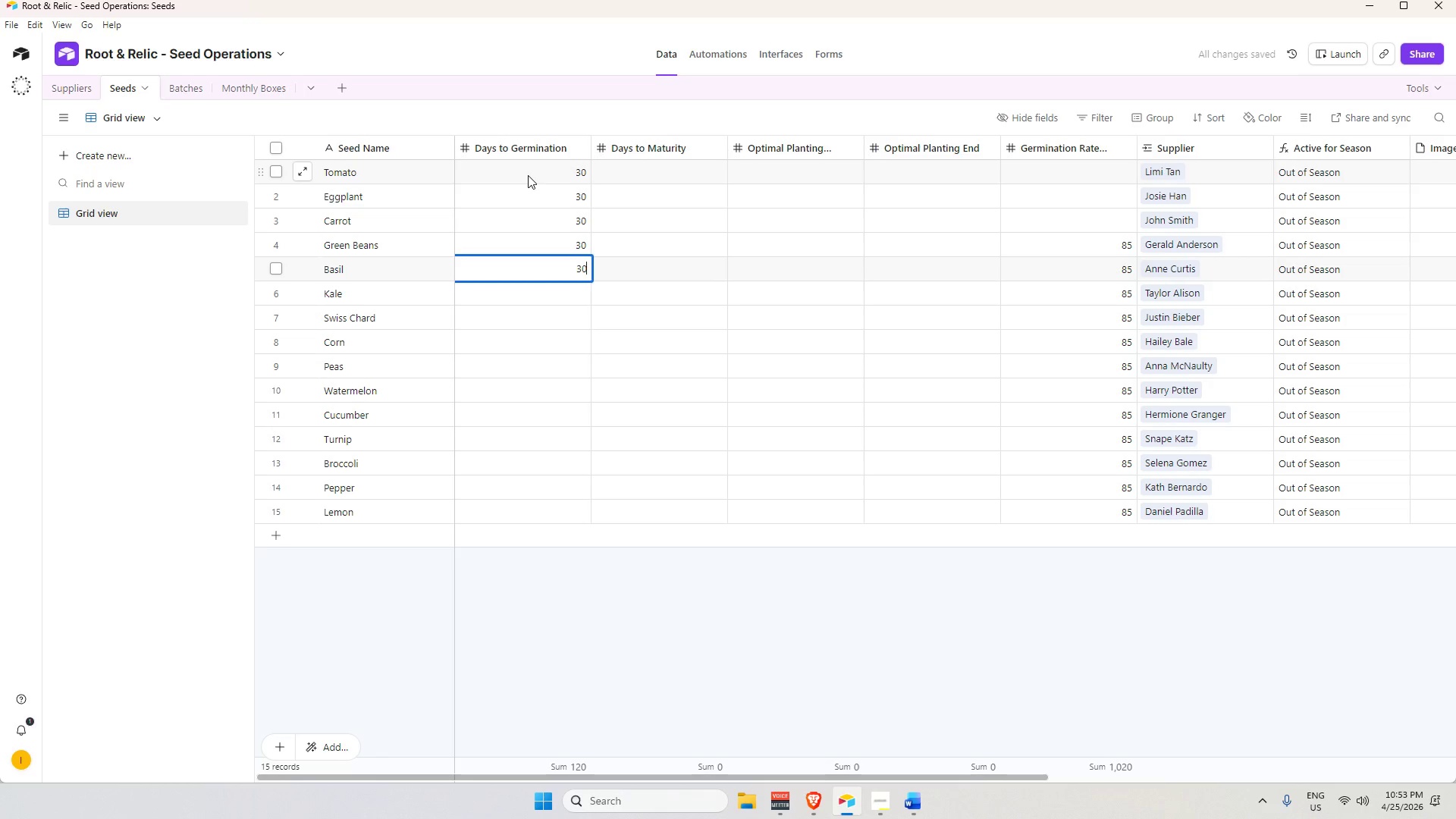 
key(Enter)
 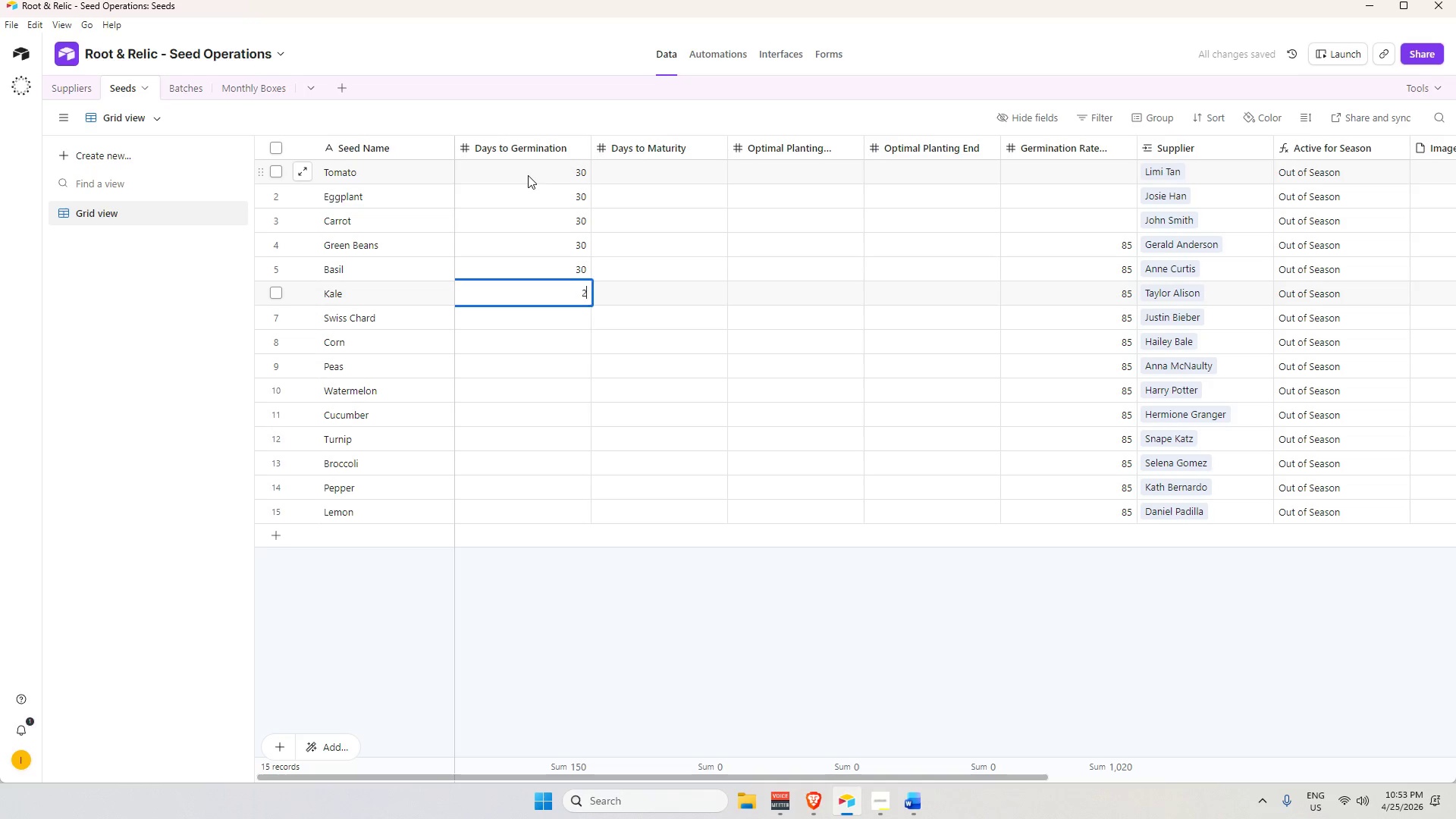 
key(Numpad2)
 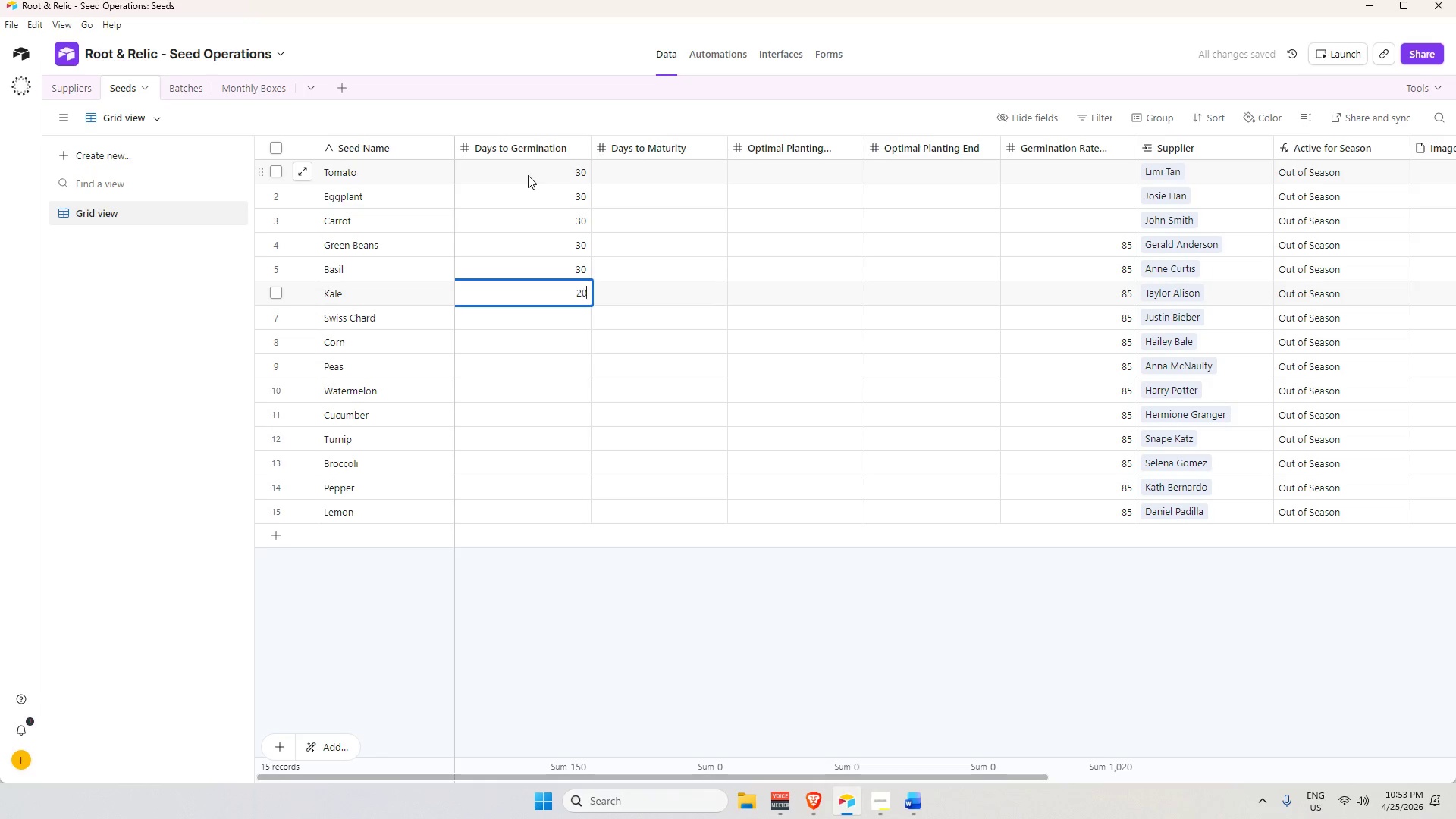 
key(Numpad0)
 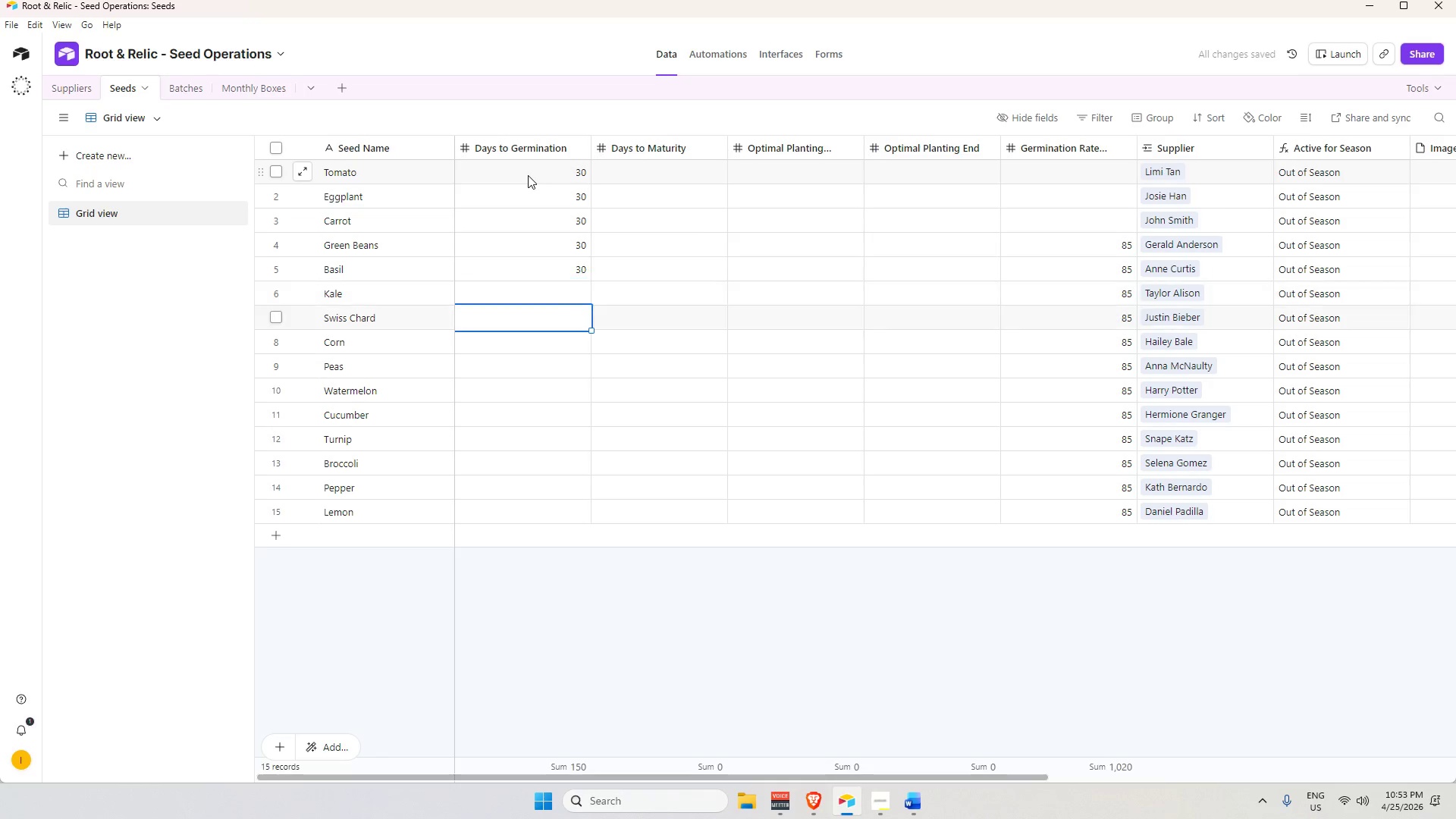 
key(Enter)
 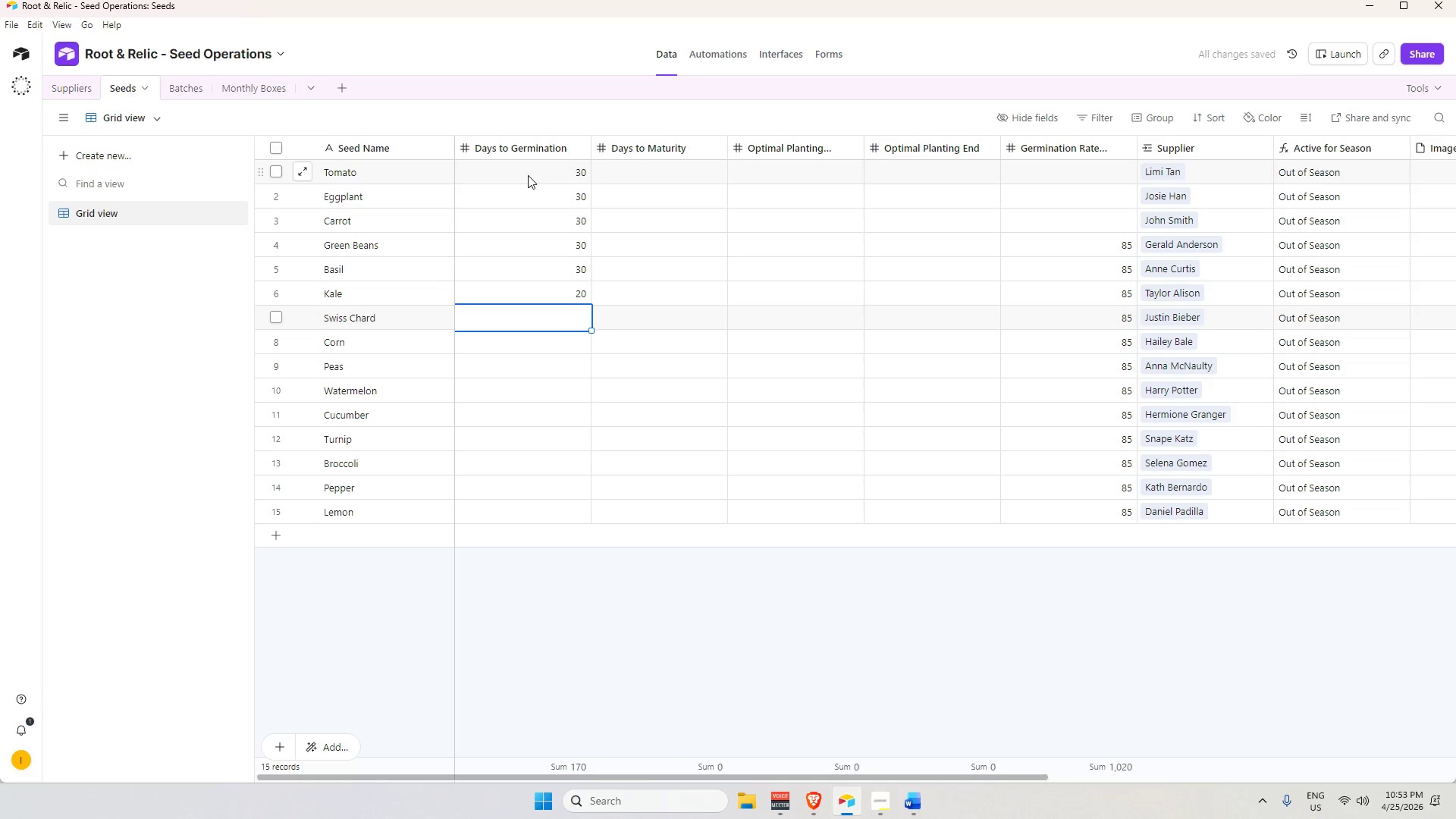 
key(Numpad3)
 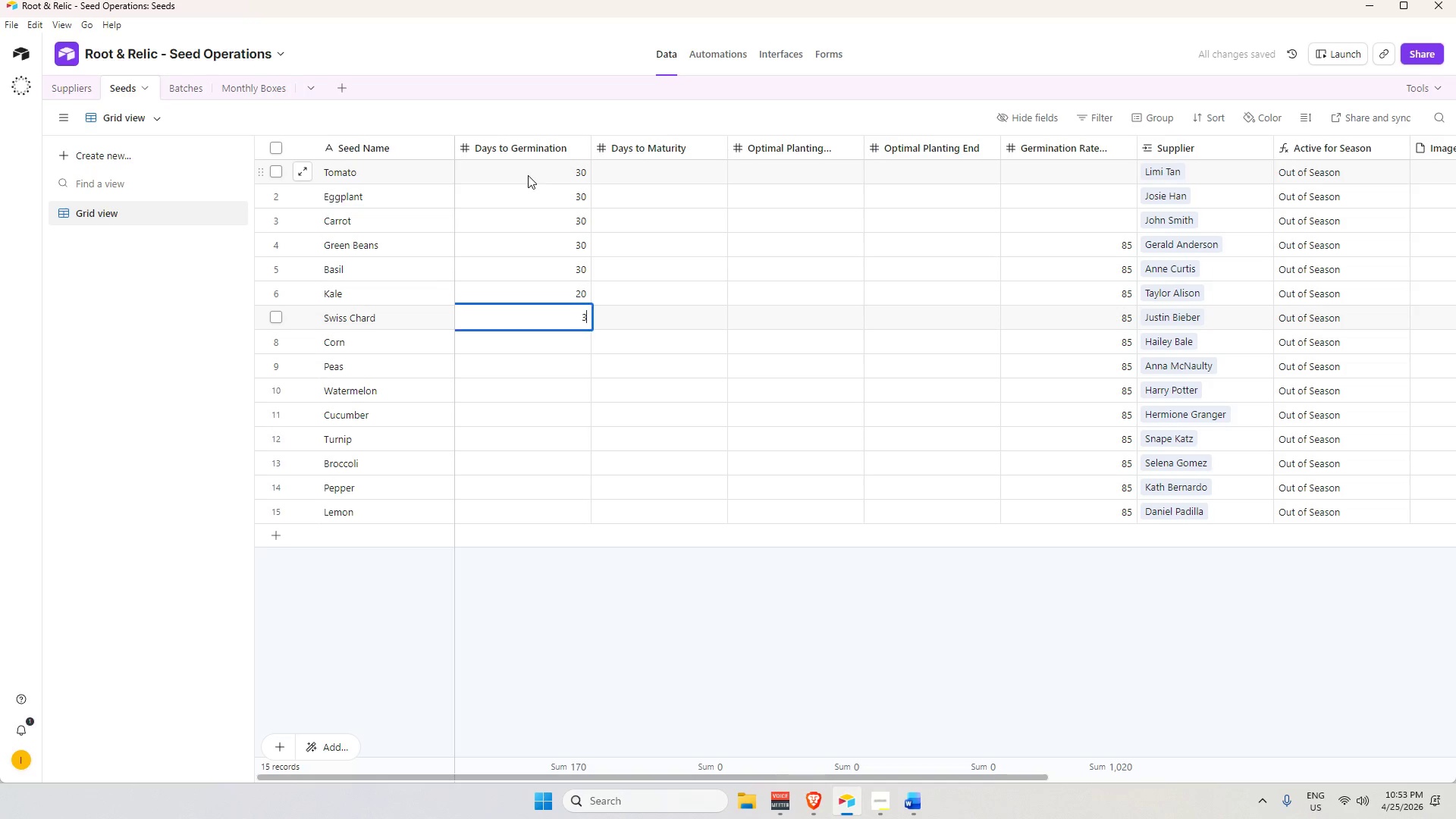 
key(Numpad0)
 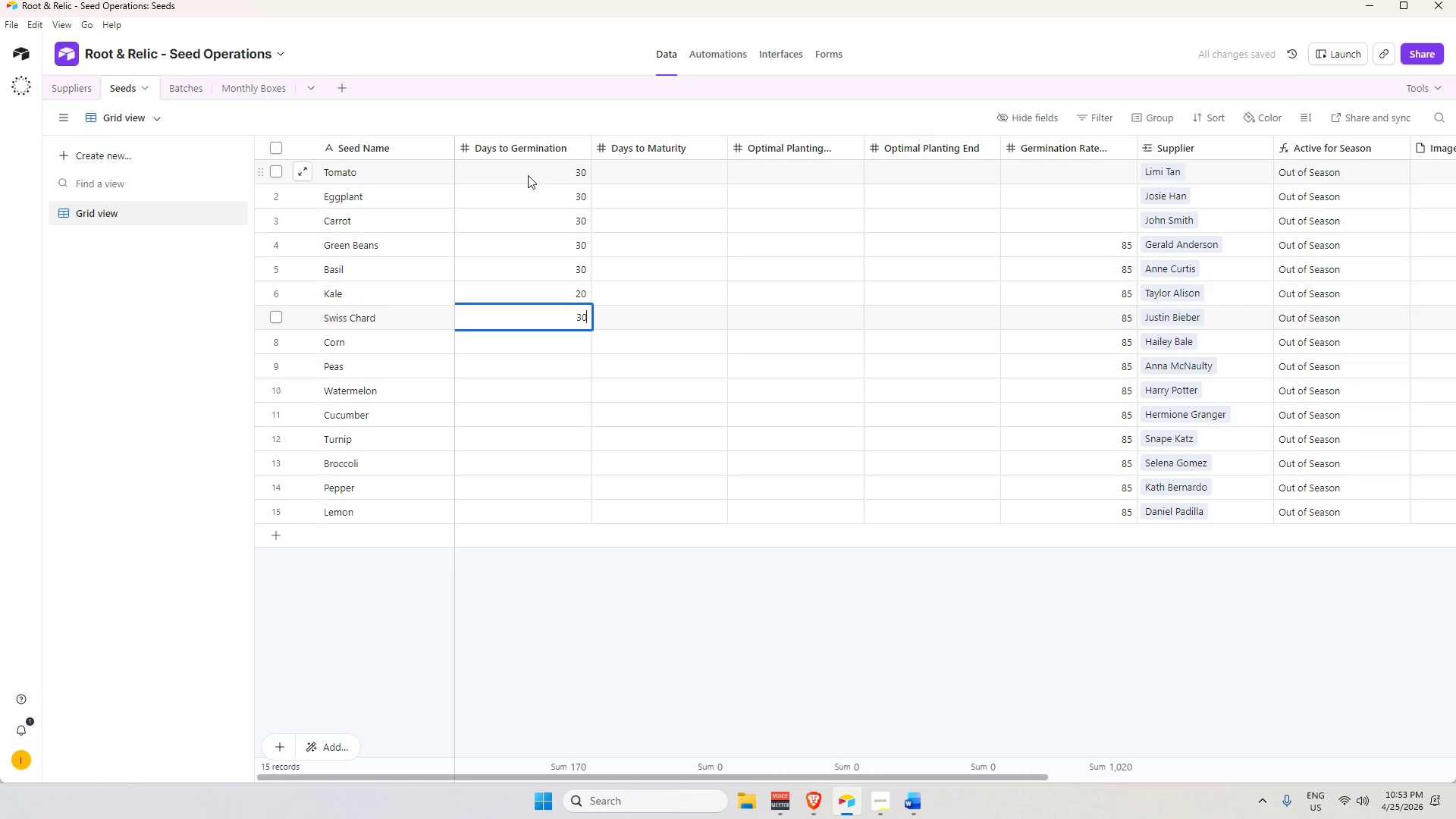 
key(Enter)
 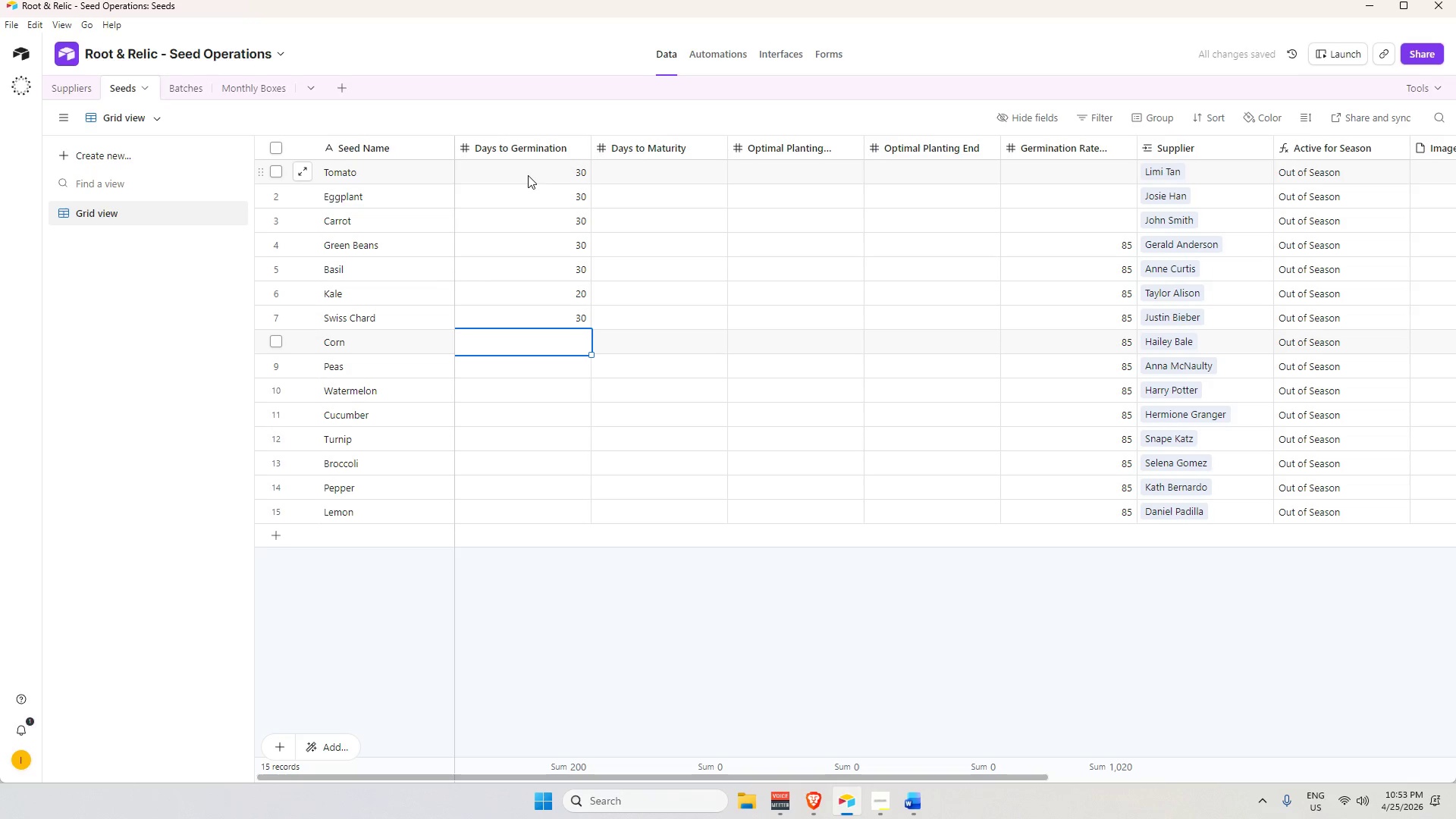 
key(Numpad2)
 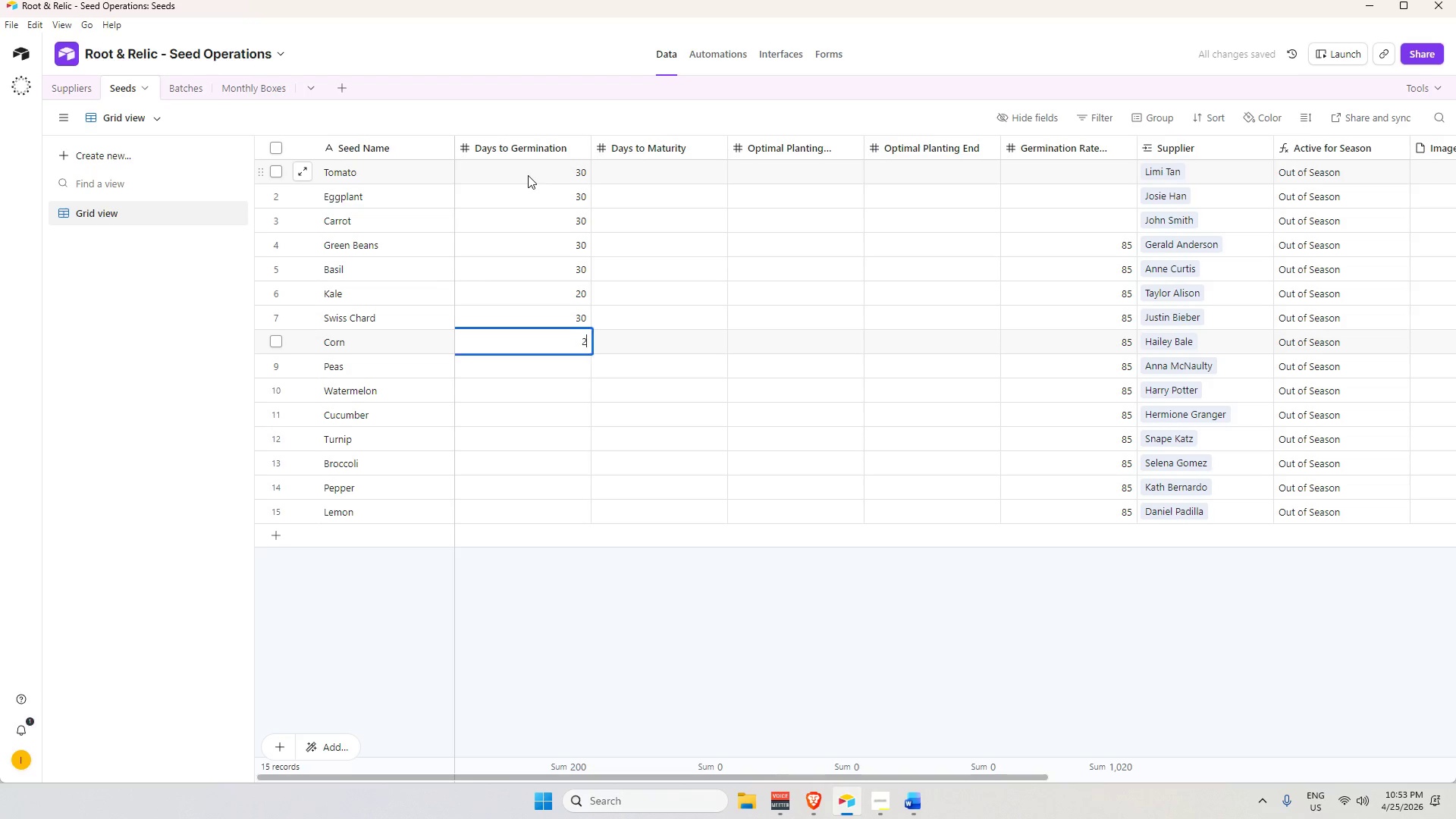 
key(Numpad0)
 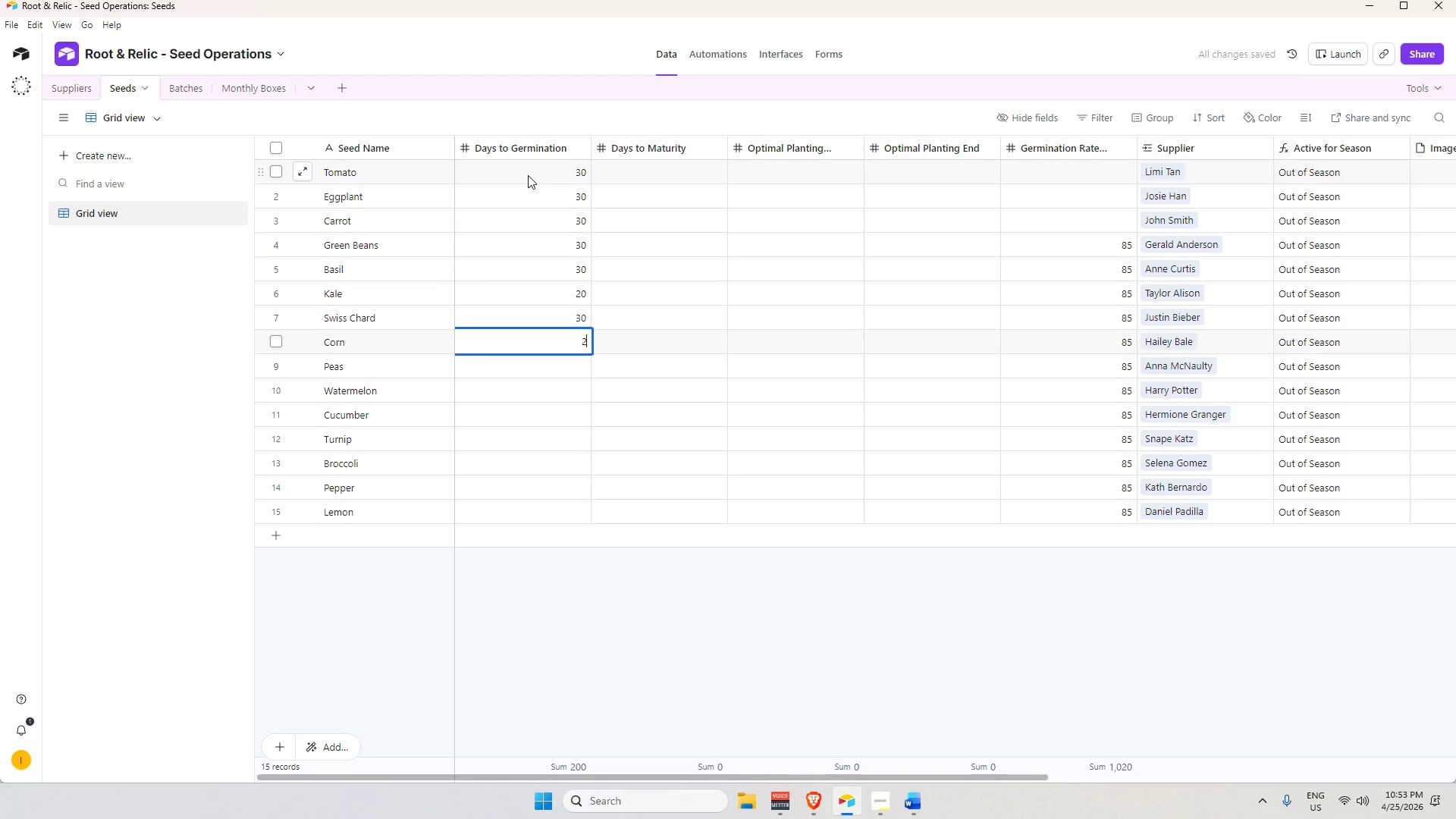 
key(Enter)
 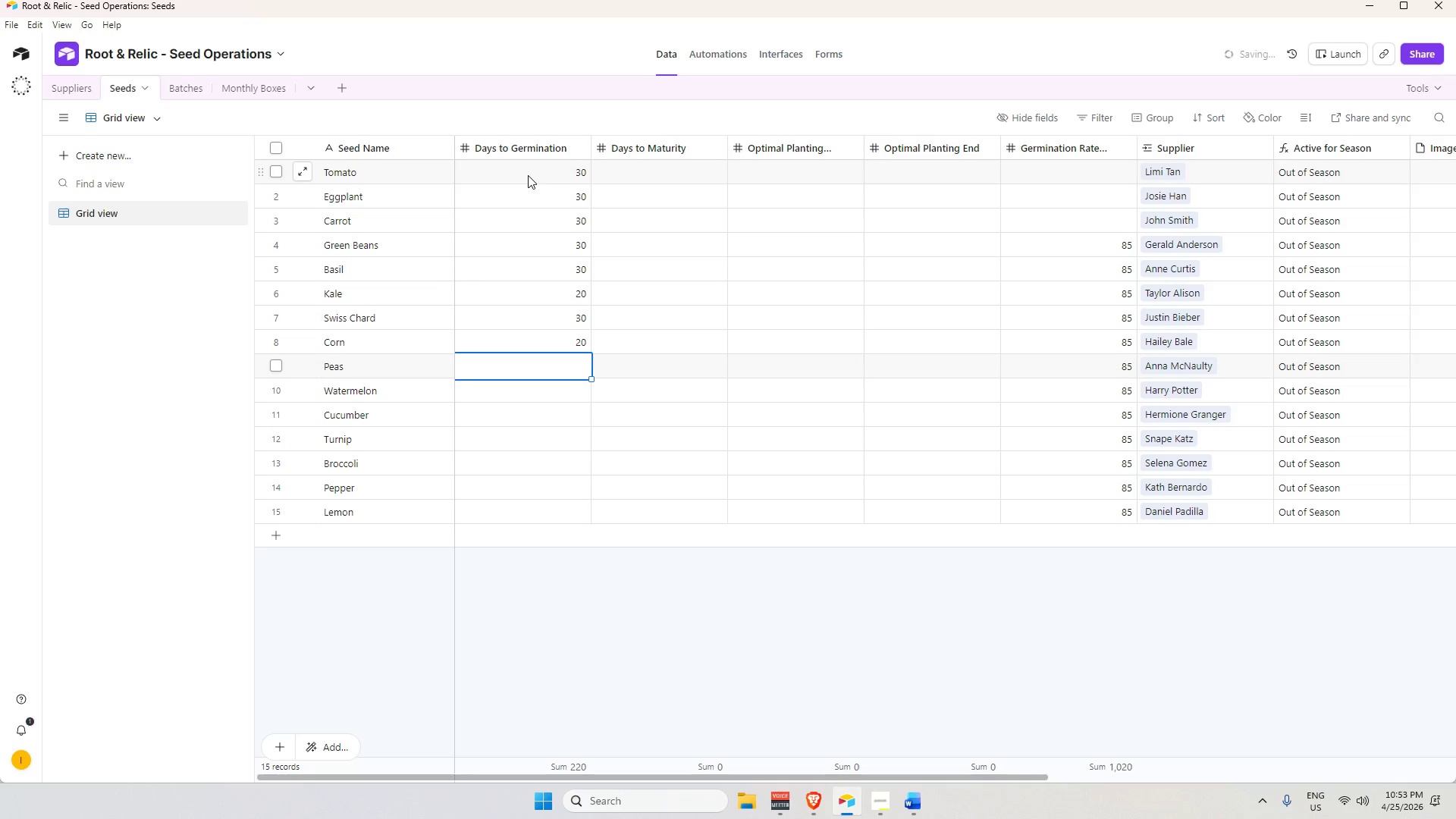 
key(Numpad3)
 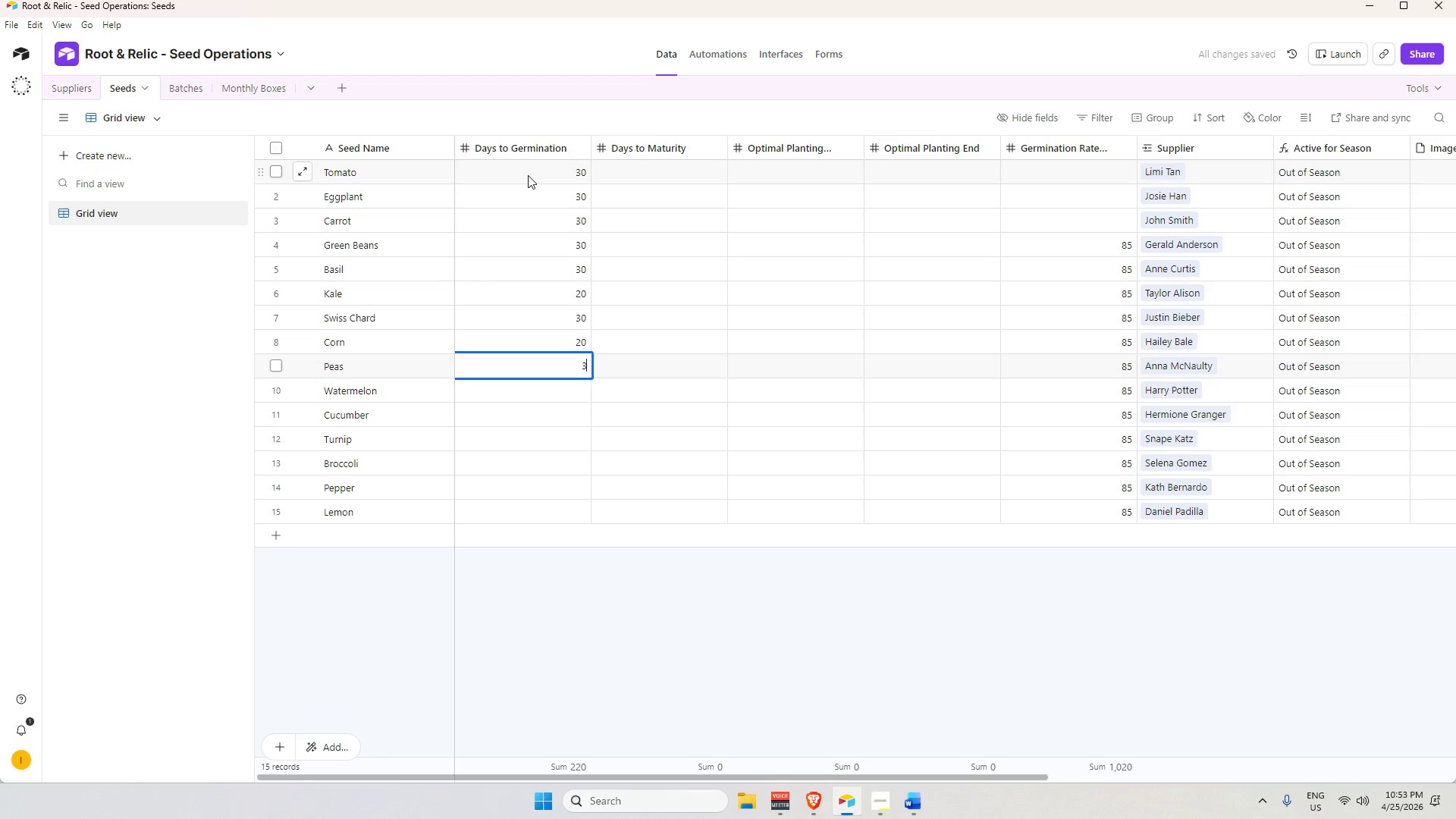 
key(Numpad0)
 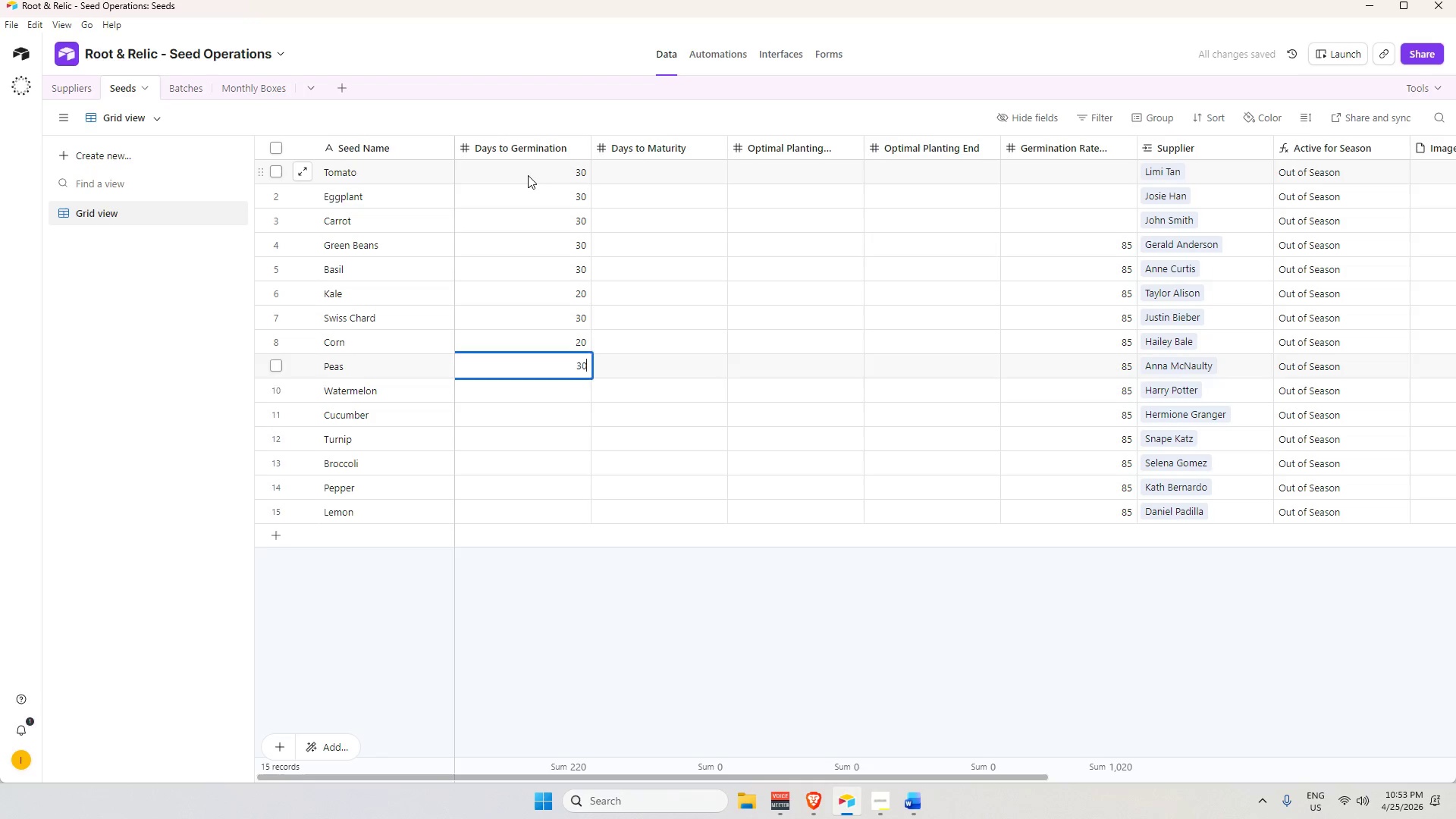 
key(Enter)
 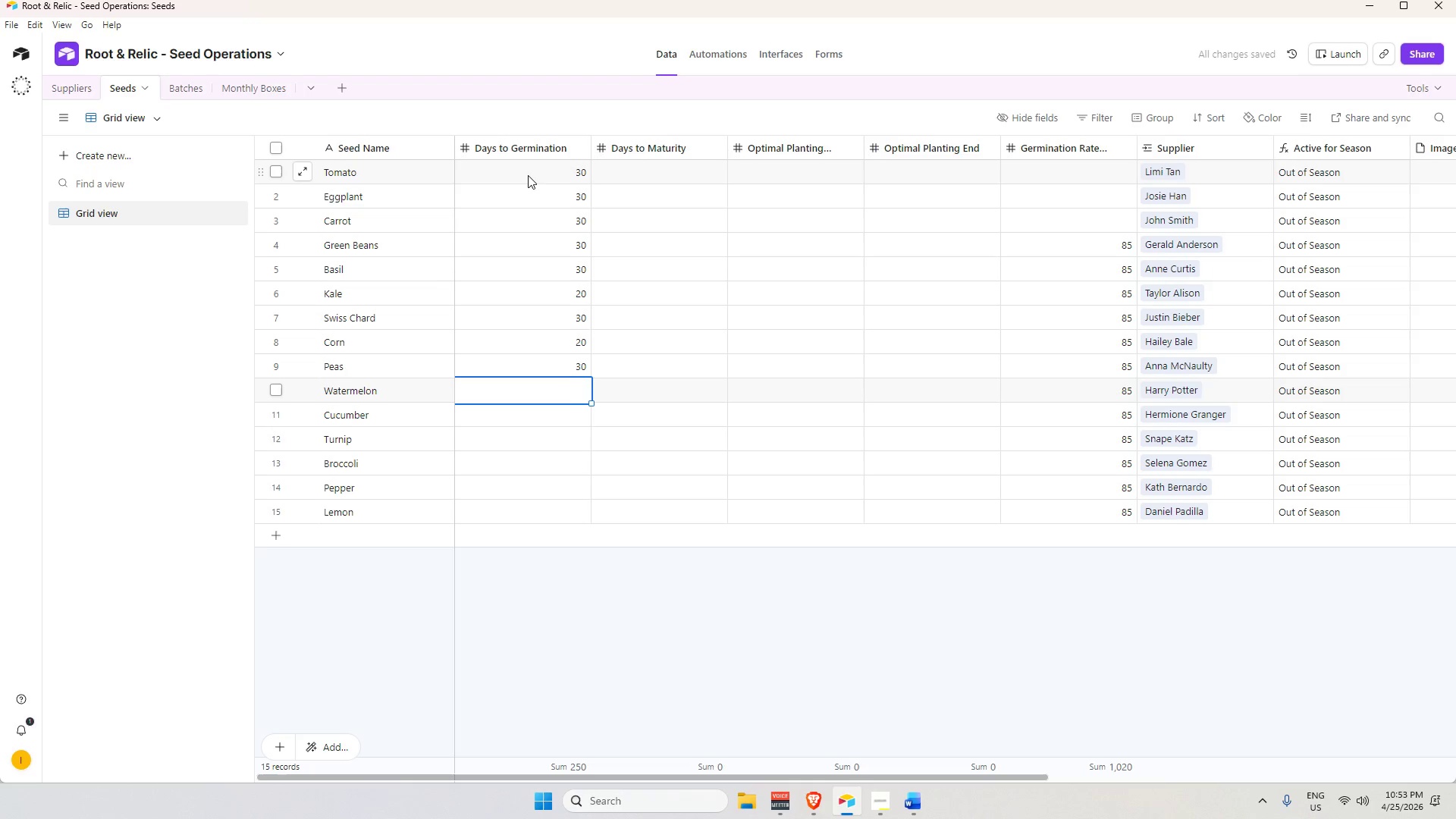 
key(Numpad2)
 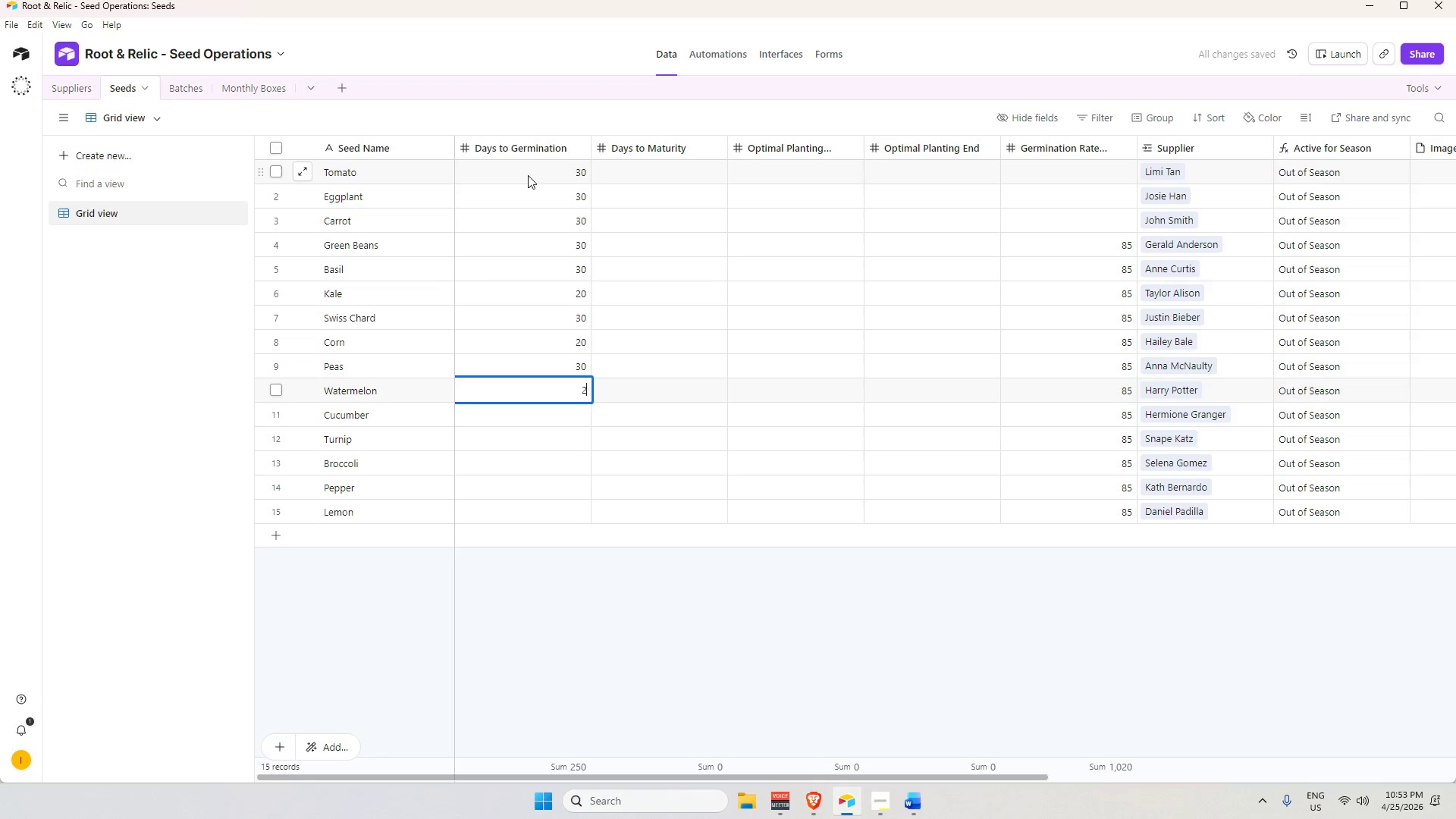 
key(Numpad0)
 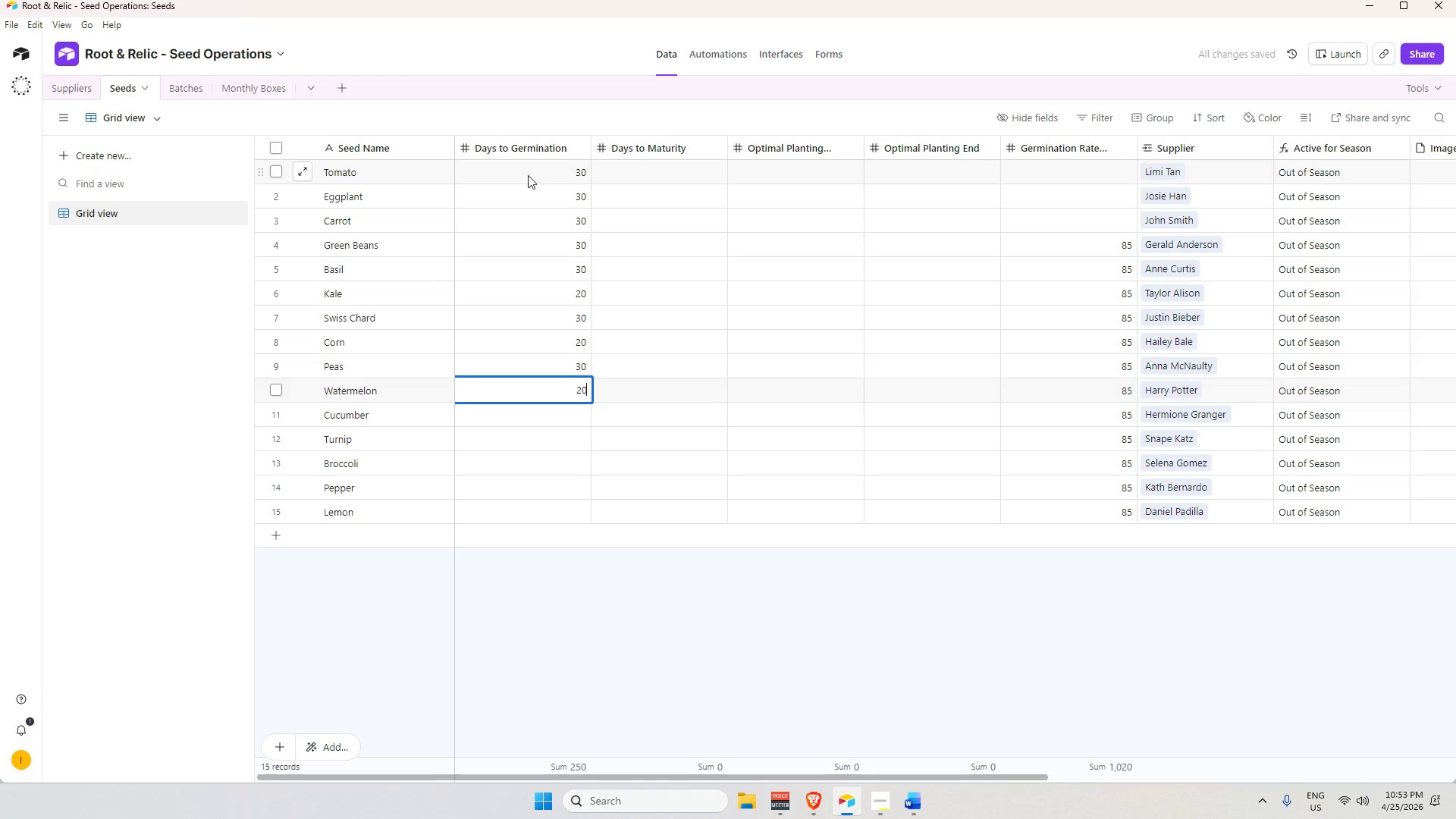 
key(Enter)
 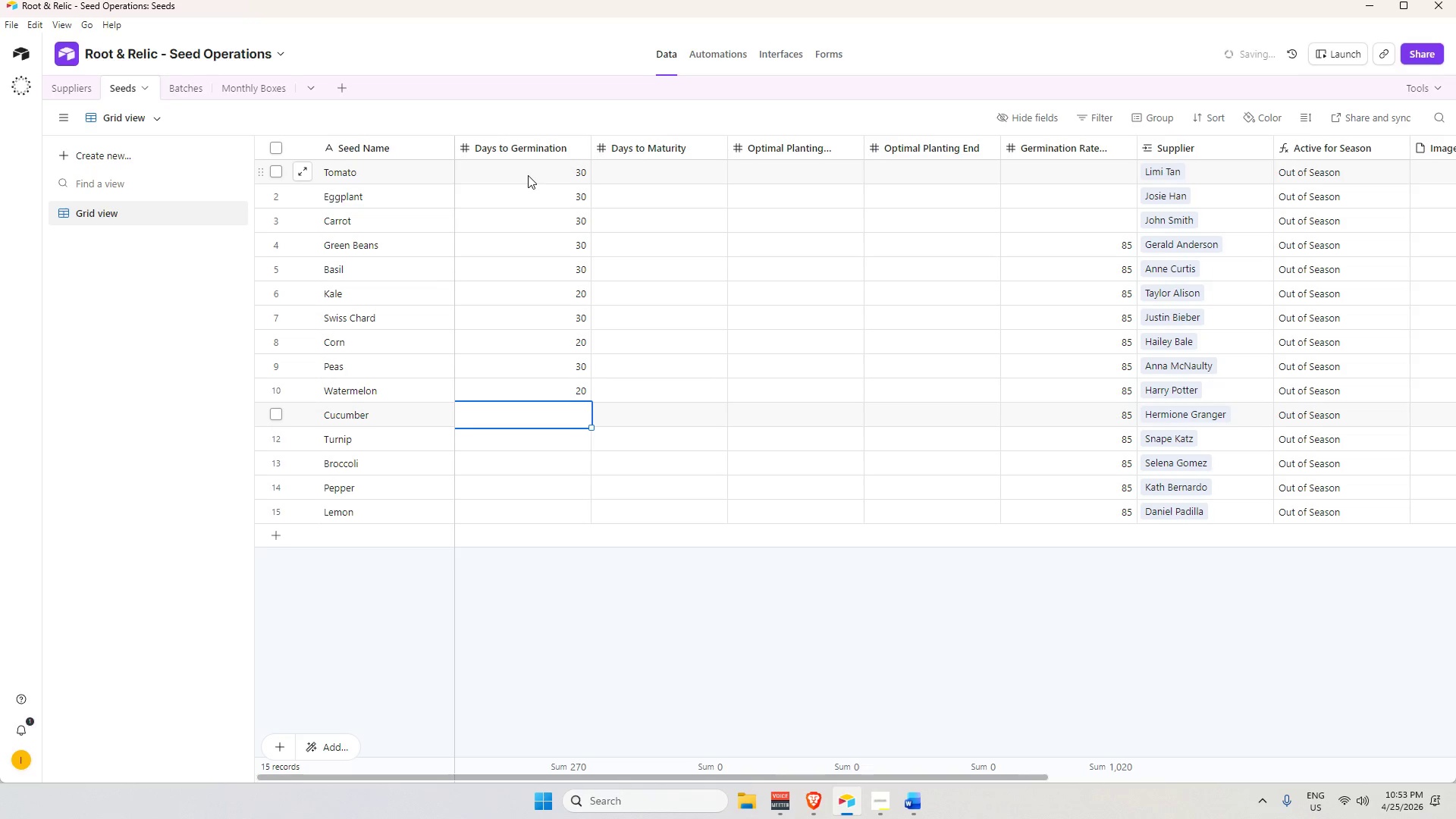 
key(Numpad3)
 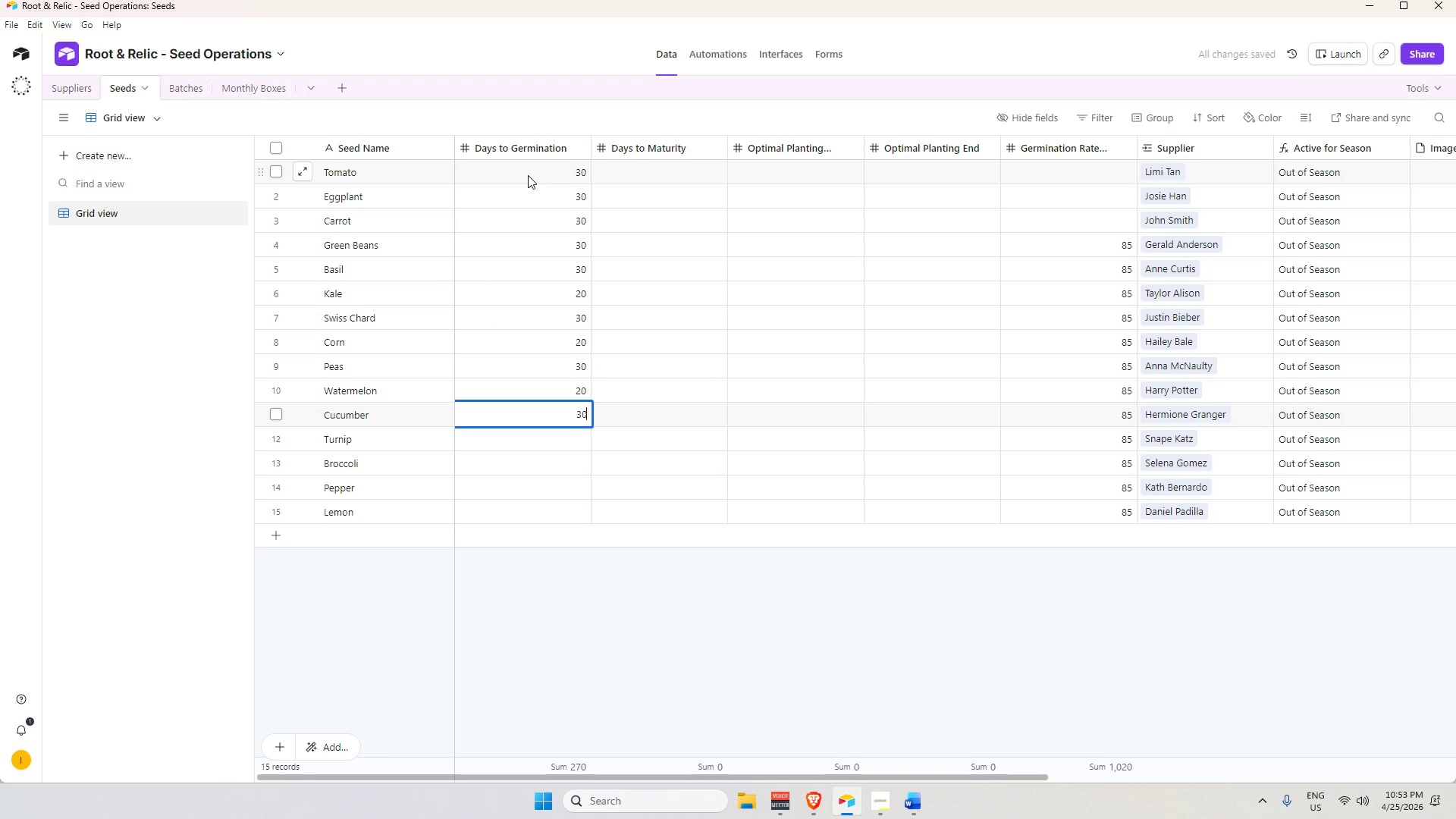 
key(Numpad0)
 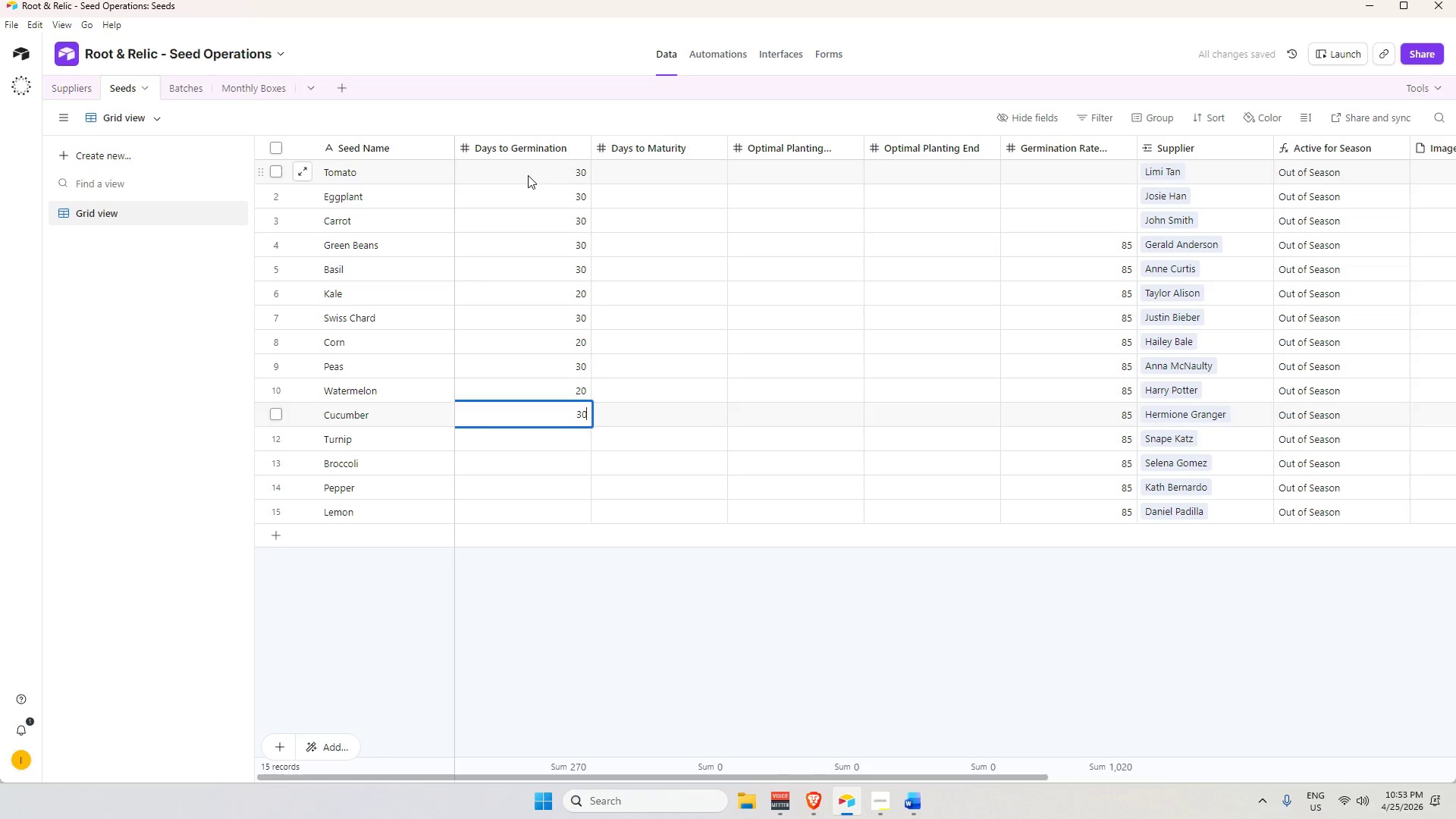 
key(Enter)
 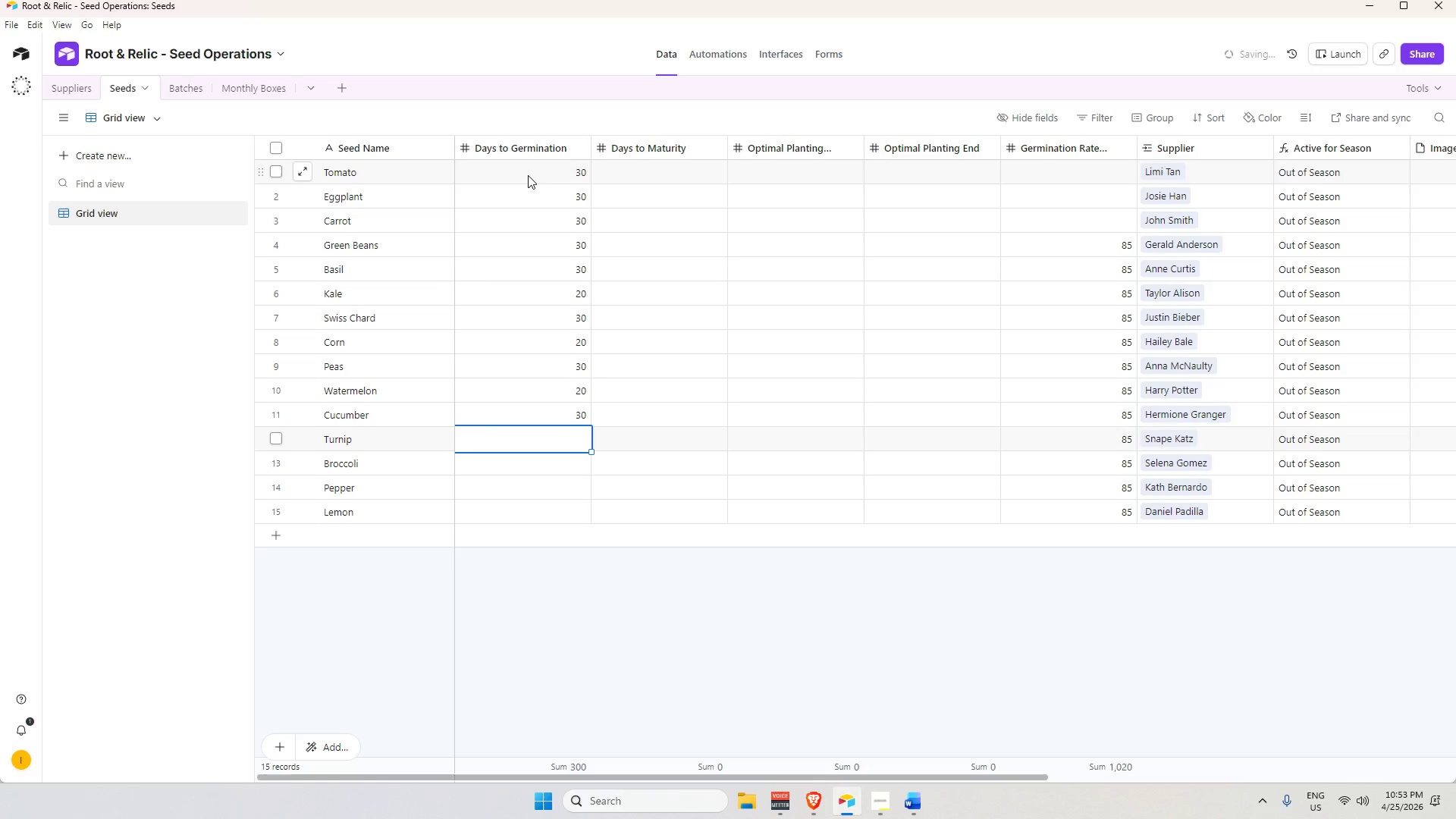 
key(Numpad2)
 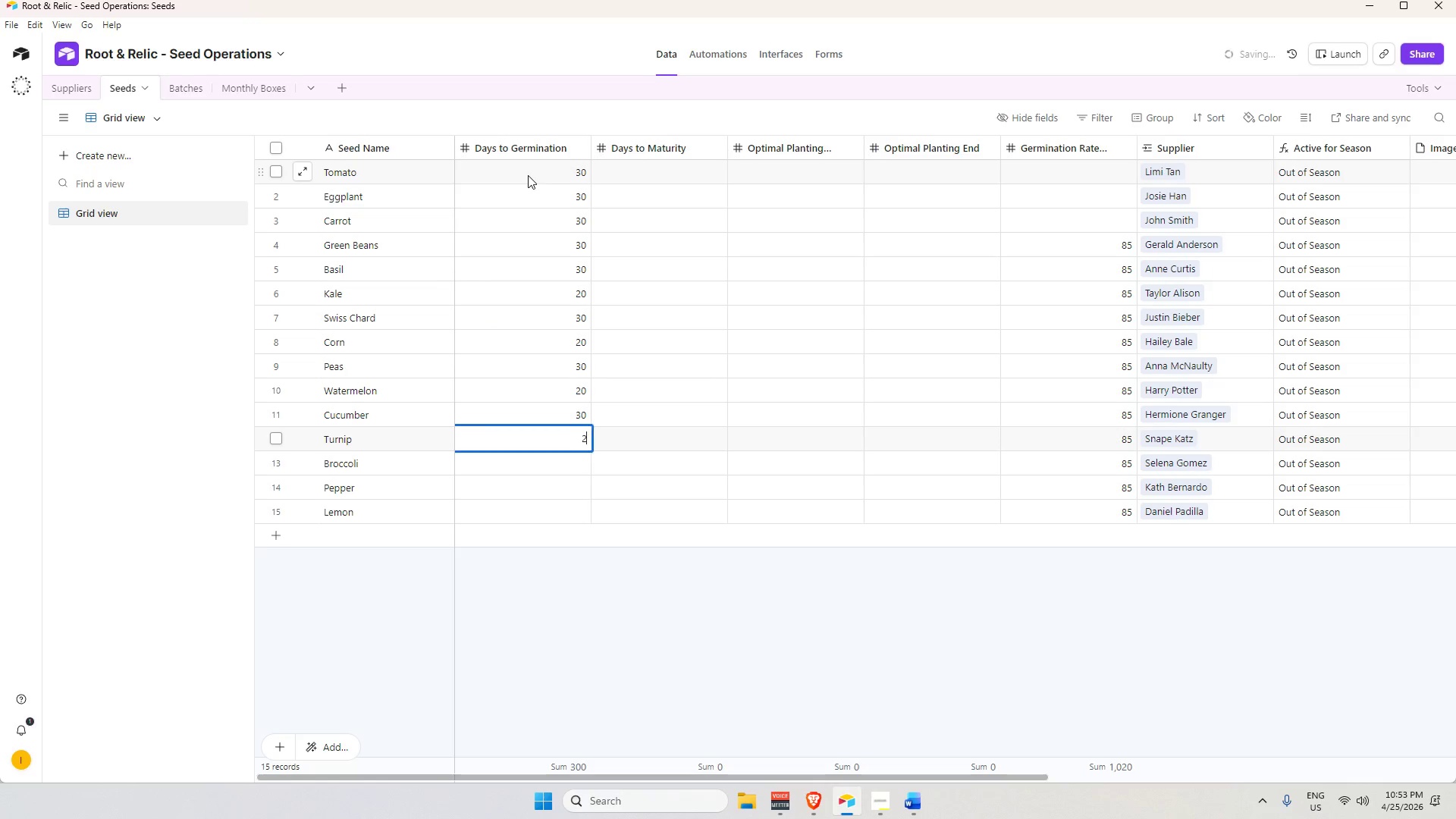 
key(Numpad0)
 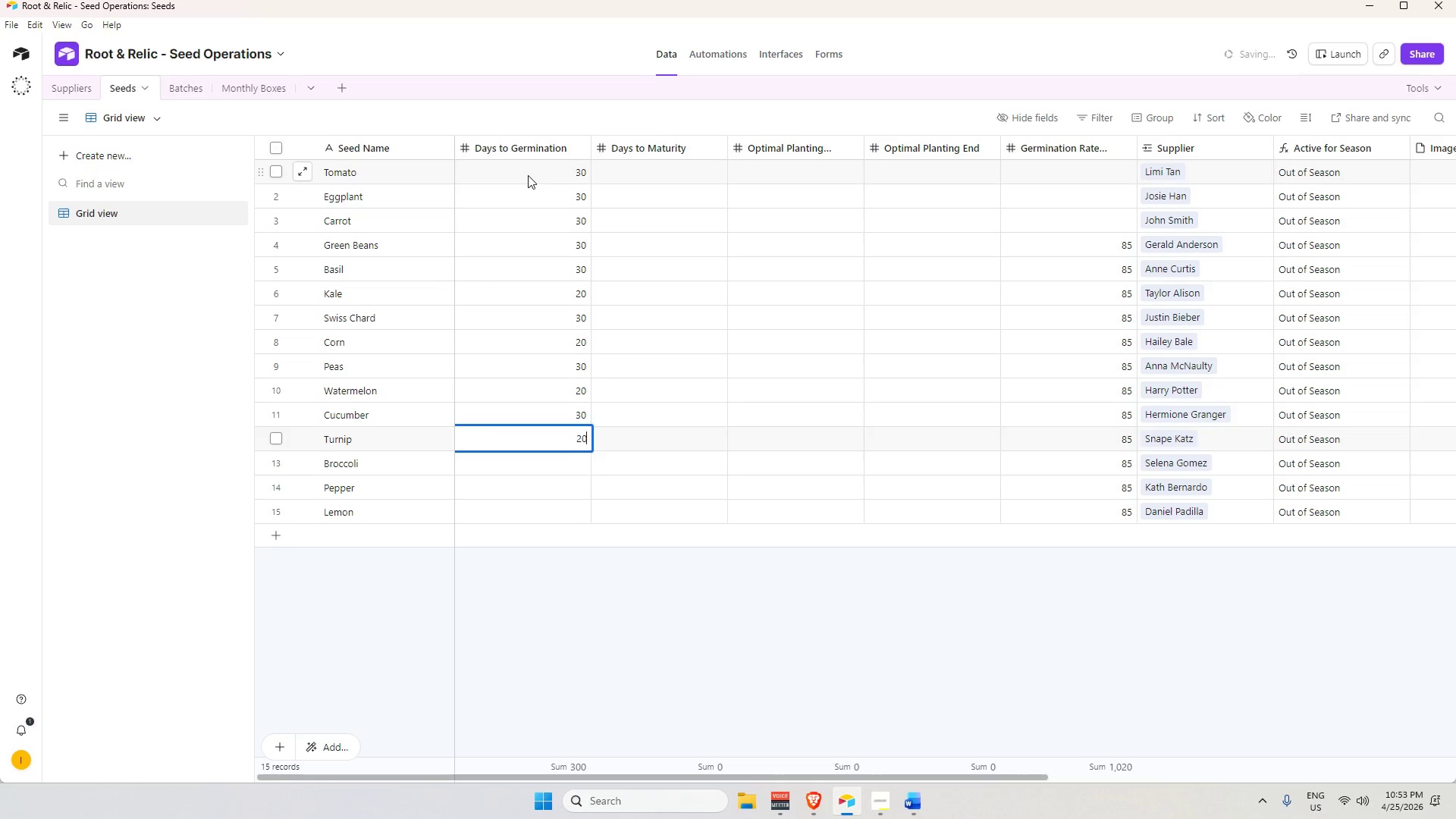 
key(Enter)
 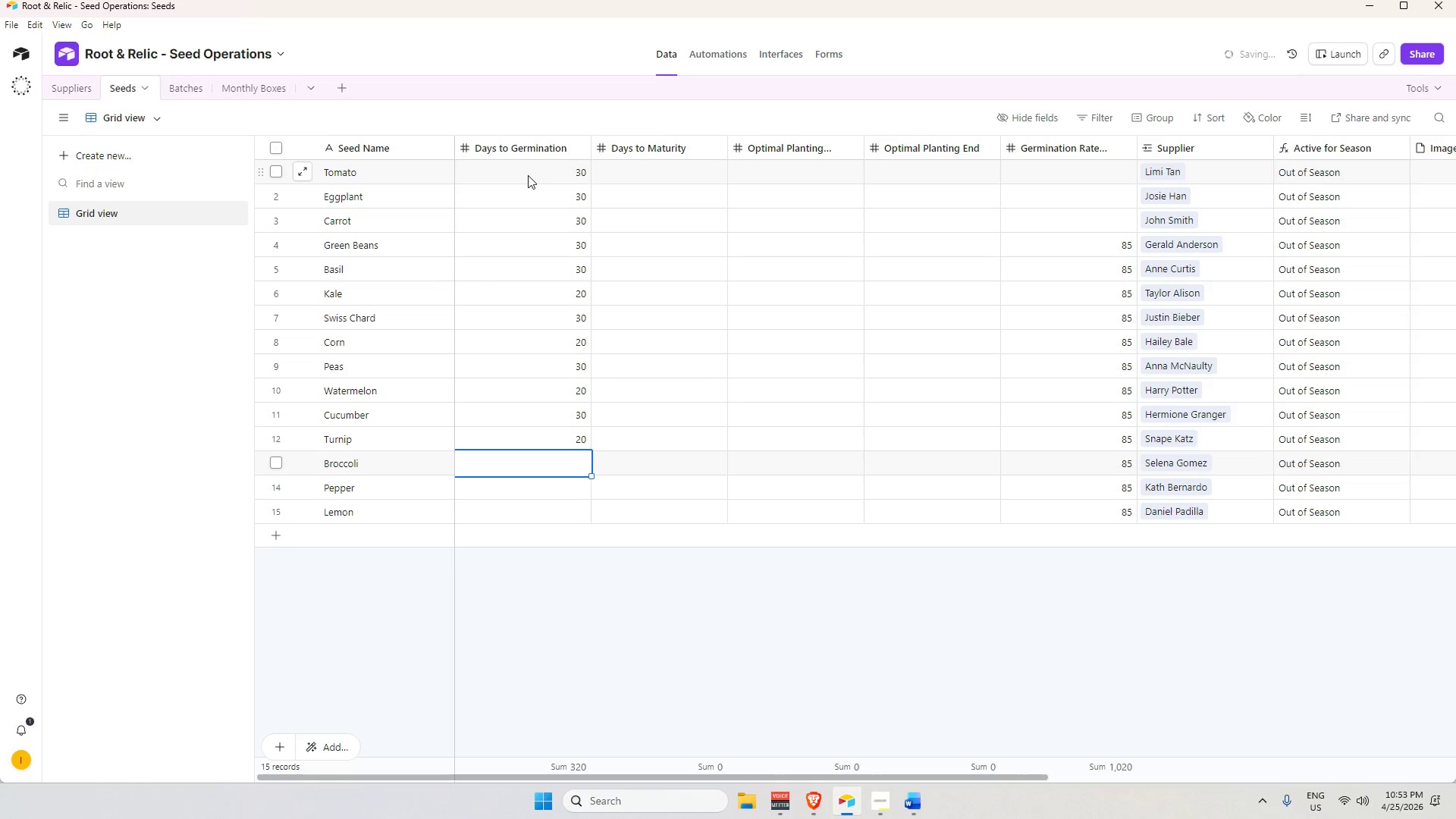 
key(Numpad3)
 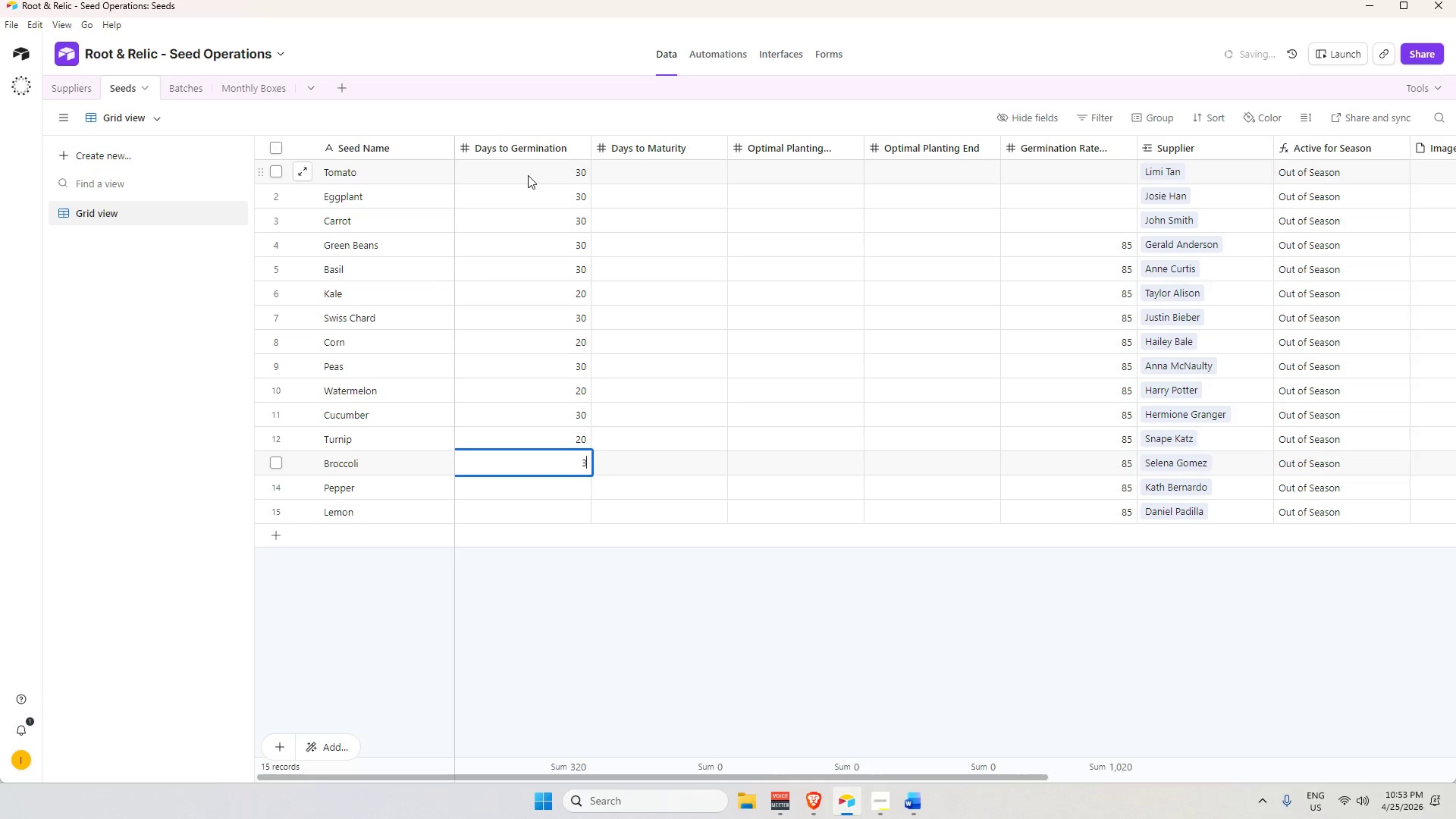 
key(Numpad0)
 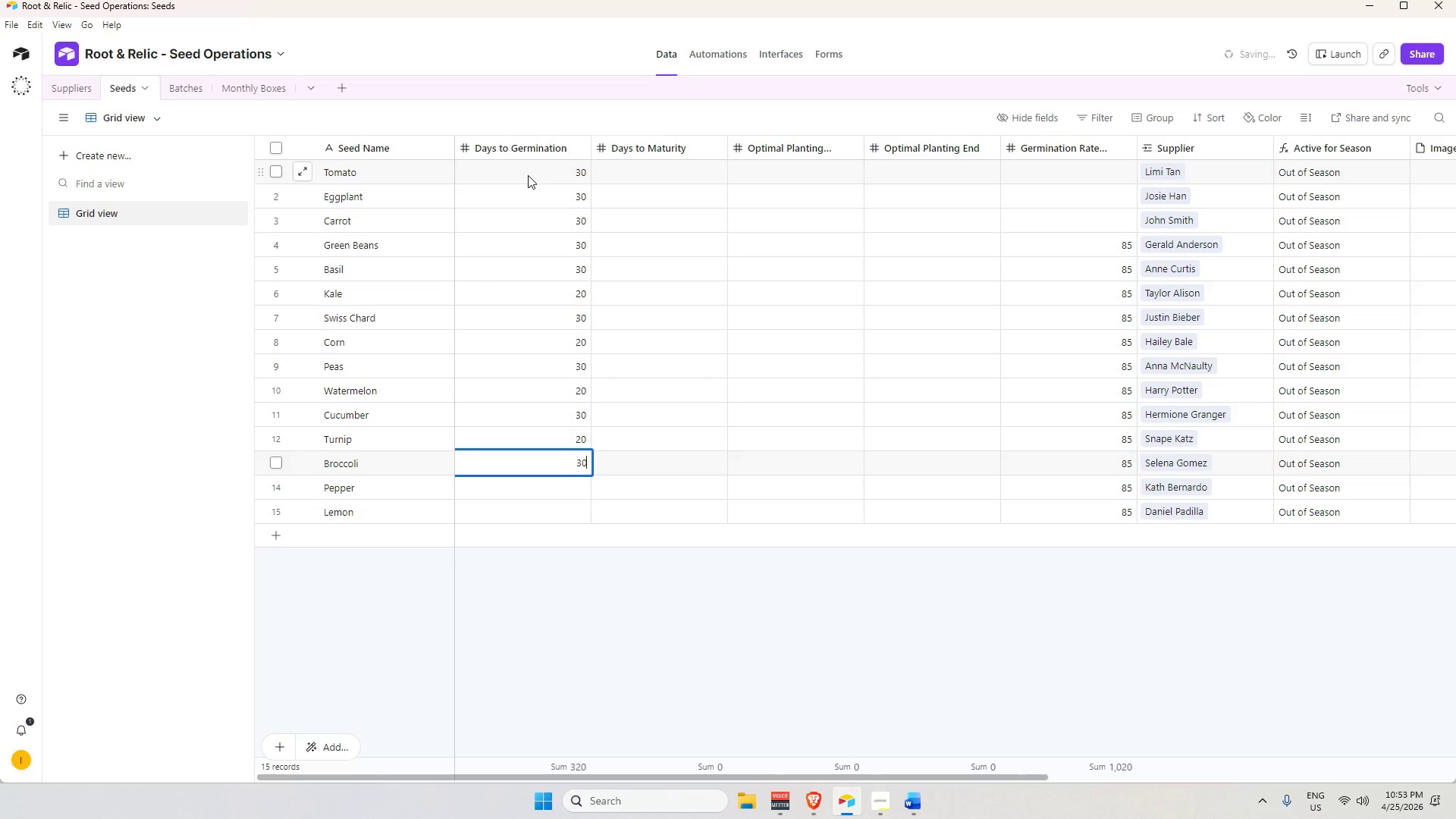 
key(Enter)
 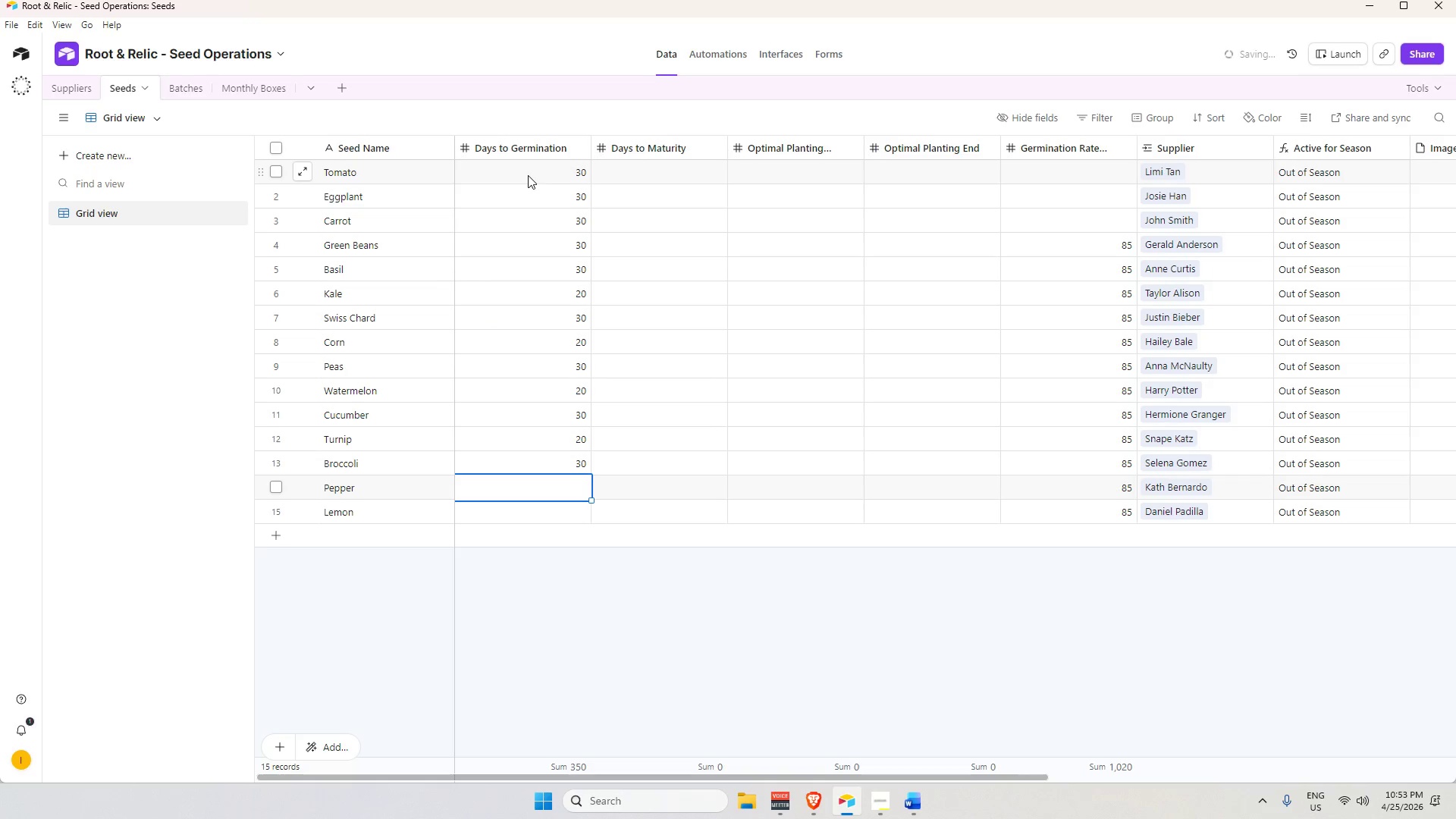 
key(Numpad2)
 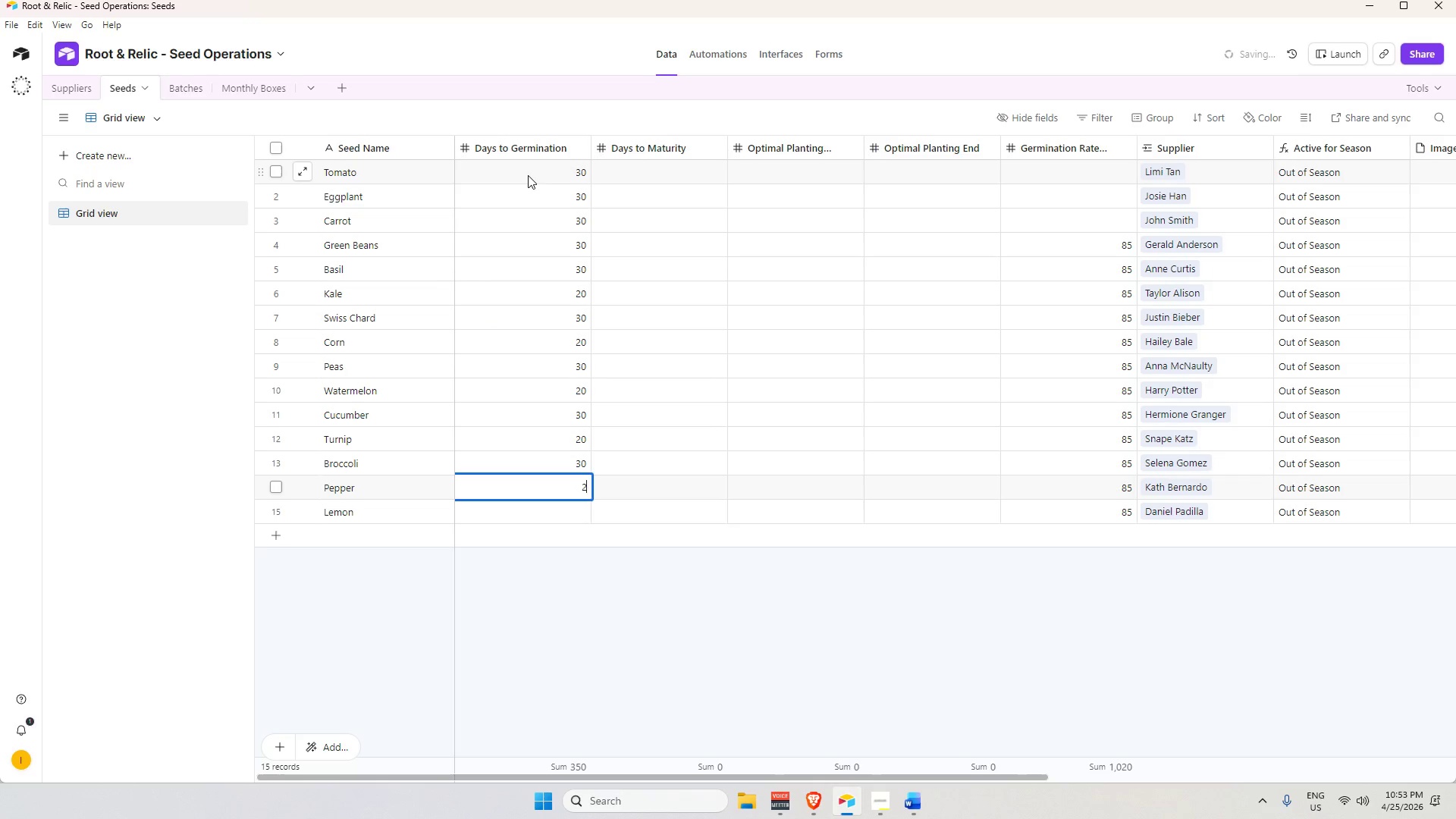 
key(Numpad0)
 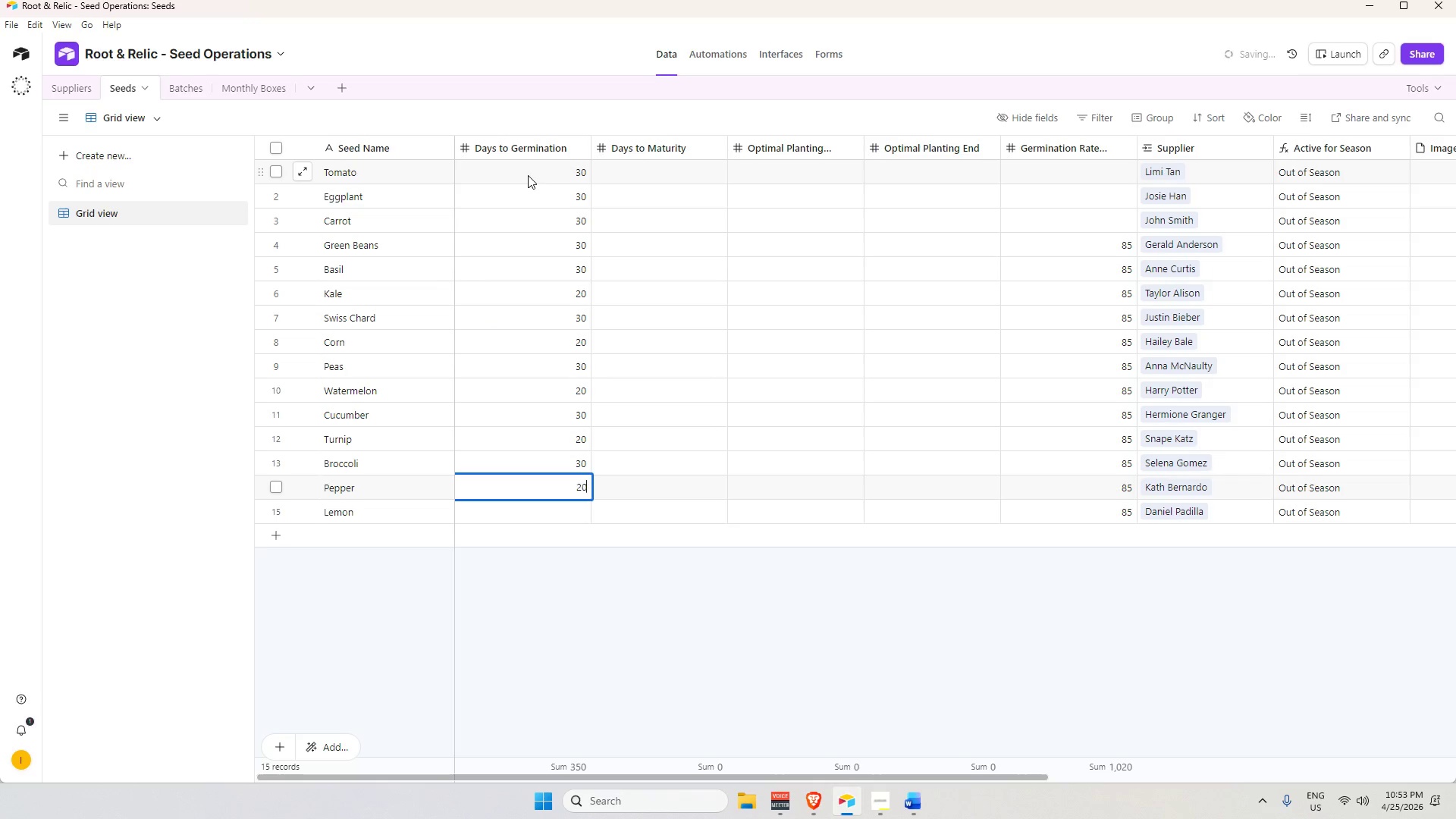 
key(Enter)
 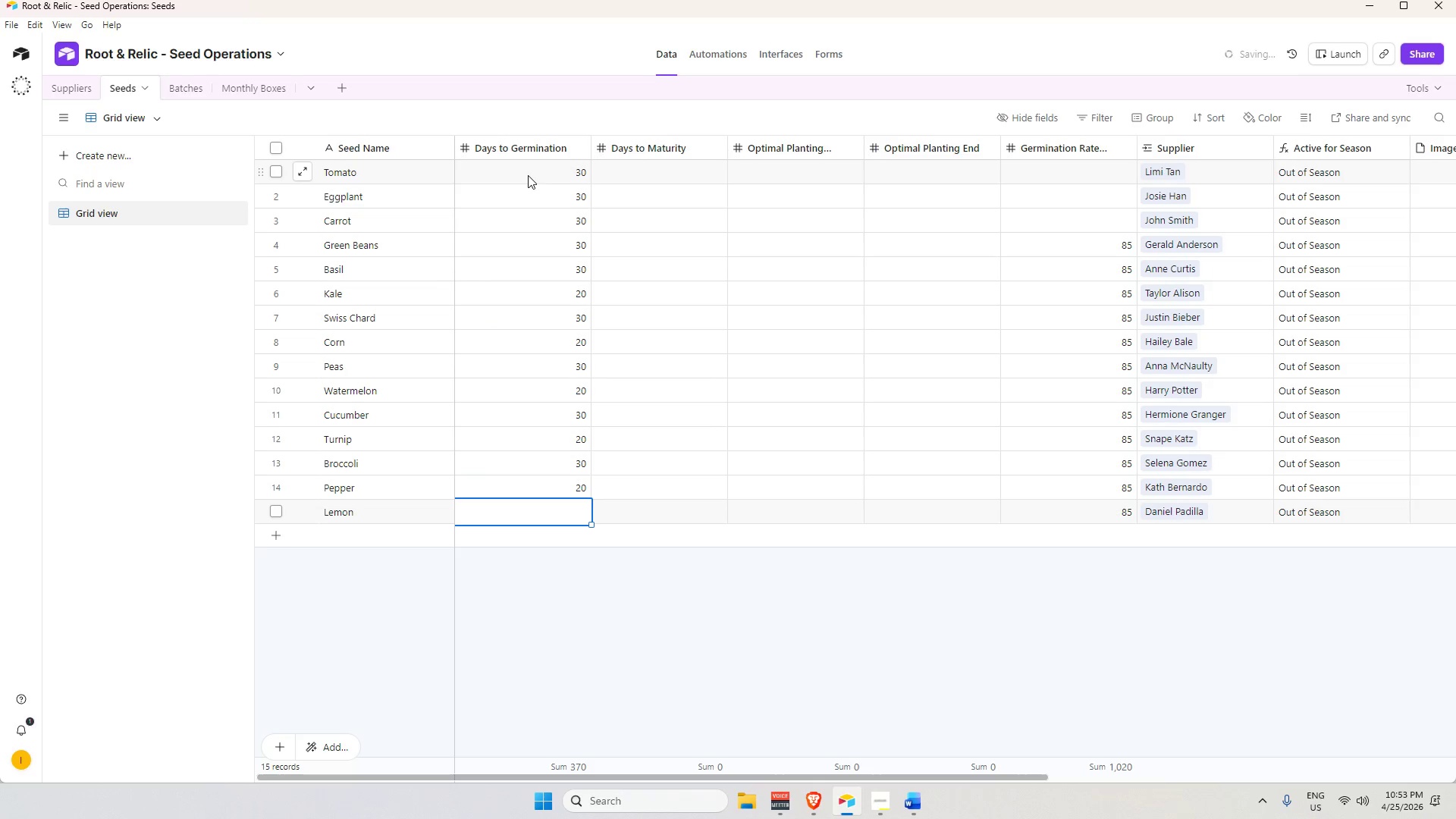 
key(Numpad3)
 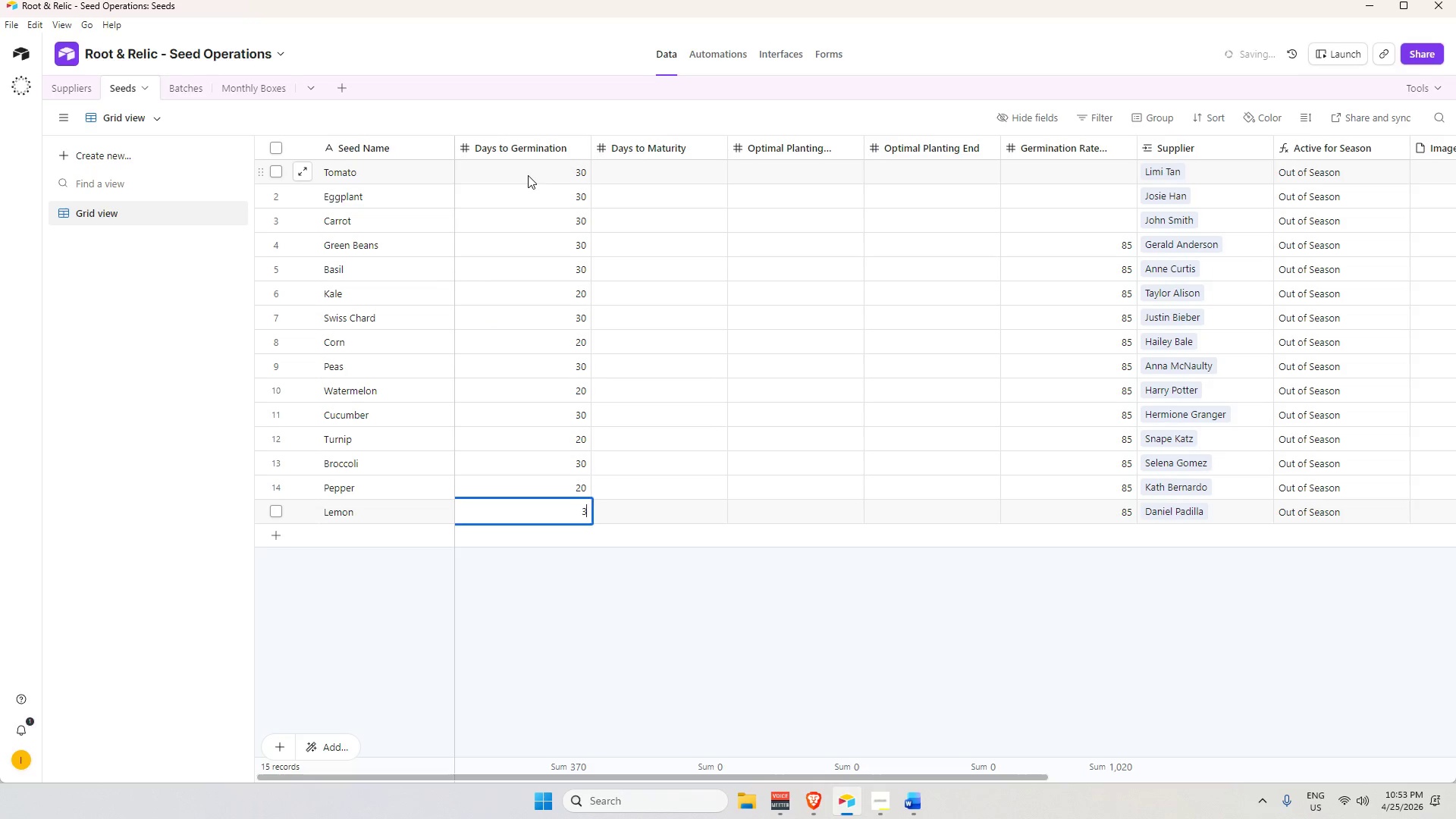 
key(Numpad0)
 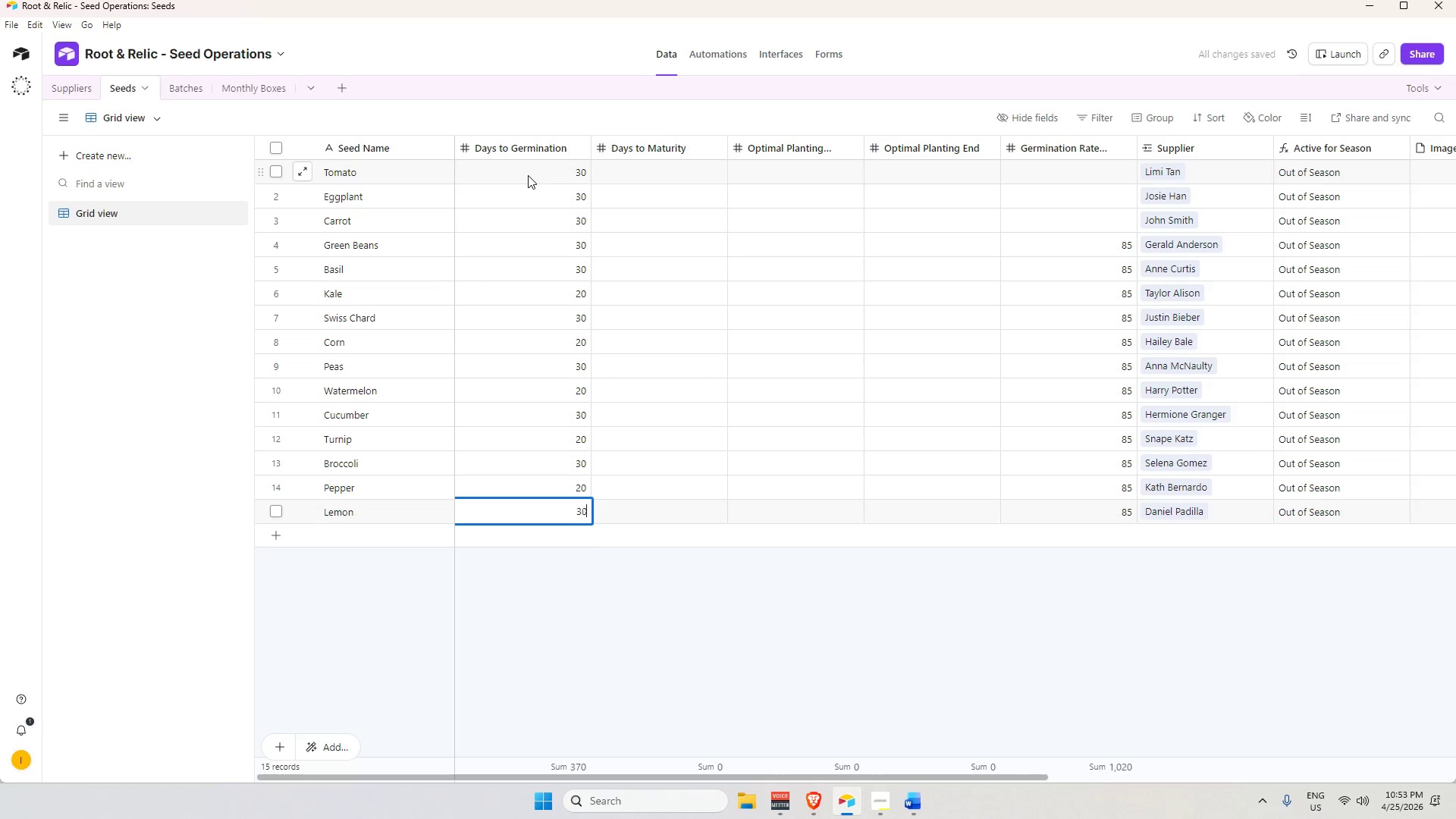 
key(Enter)
 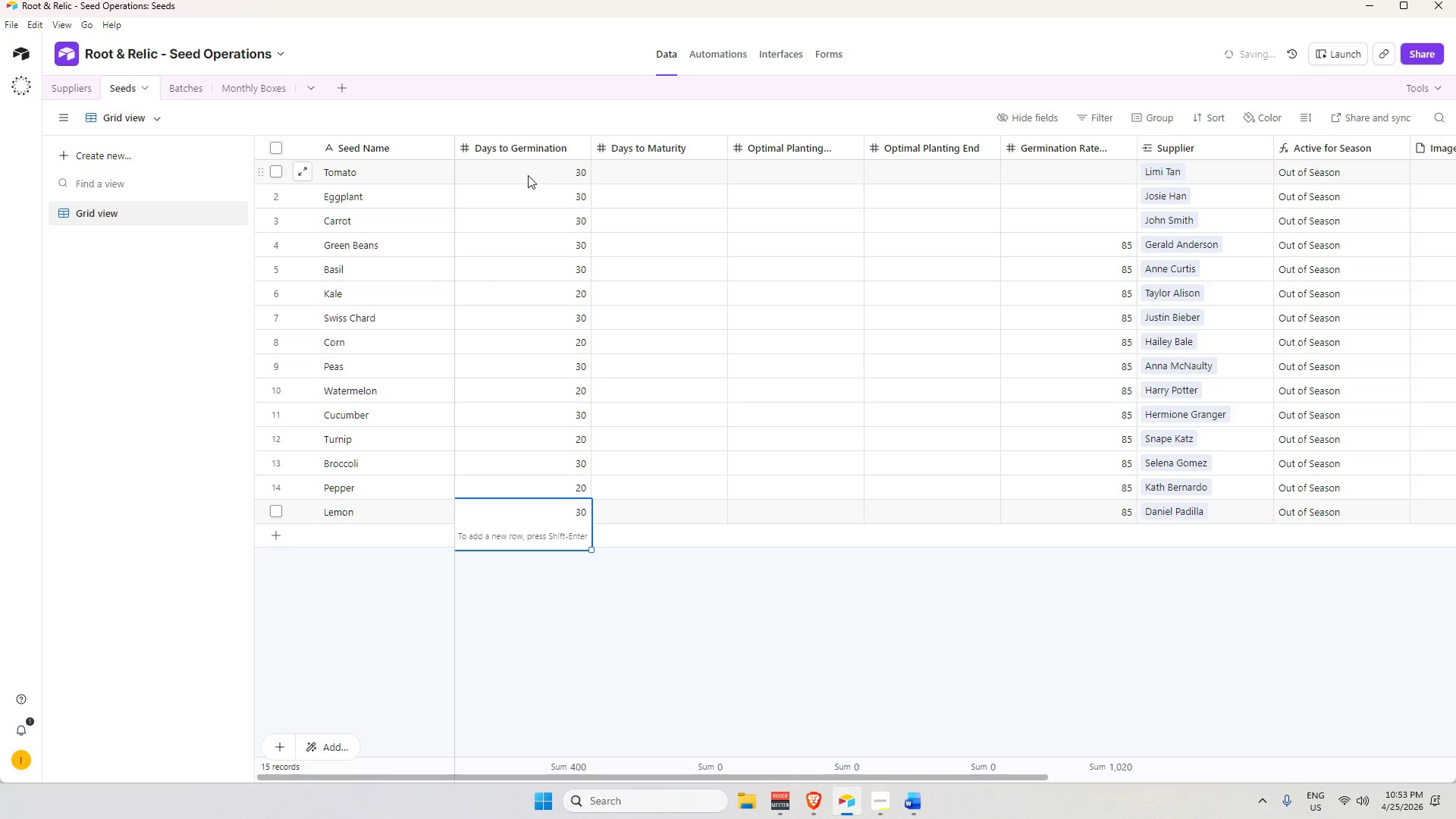 
key(Numpad2)
 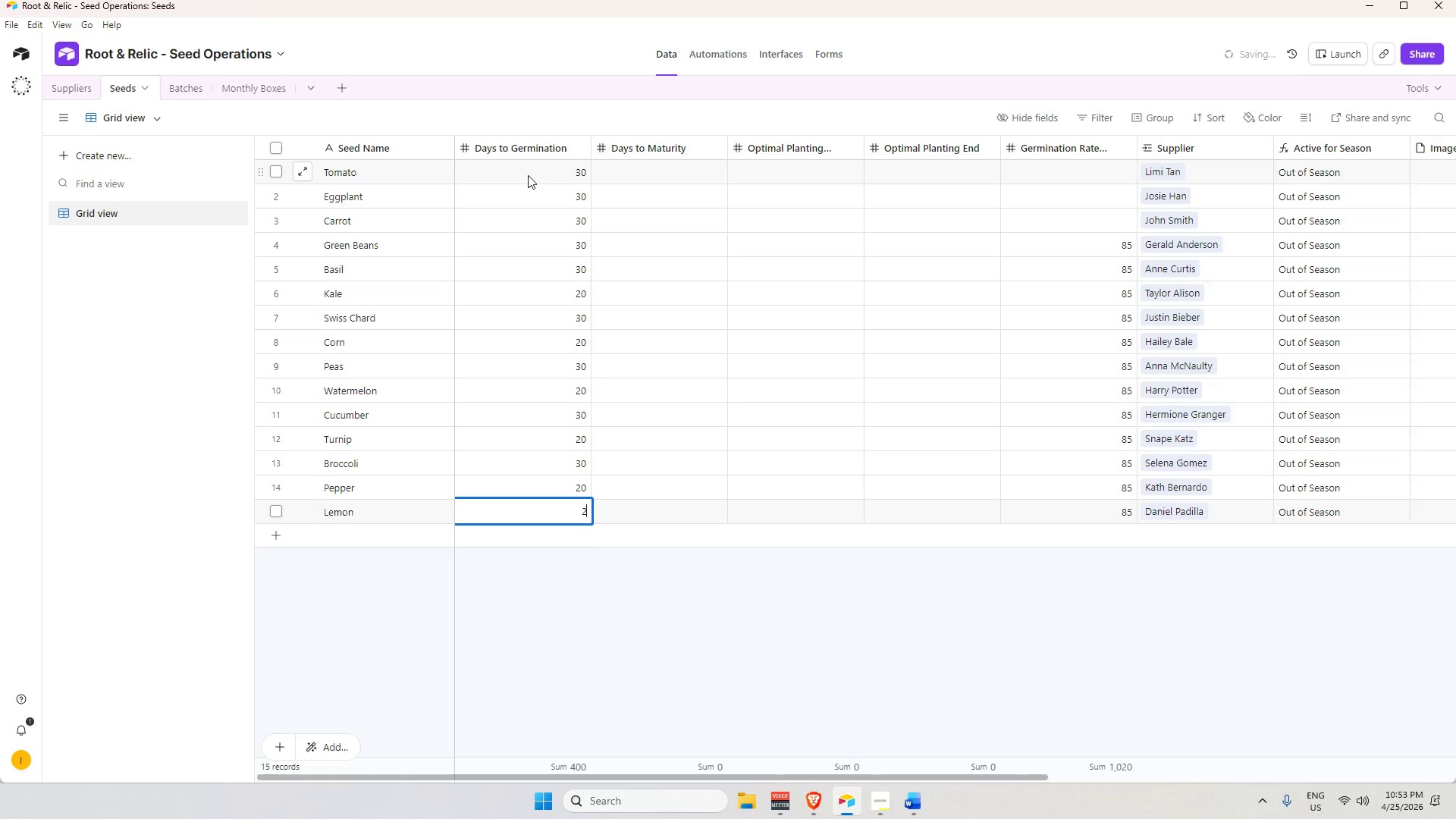 
key(Numpad0)
 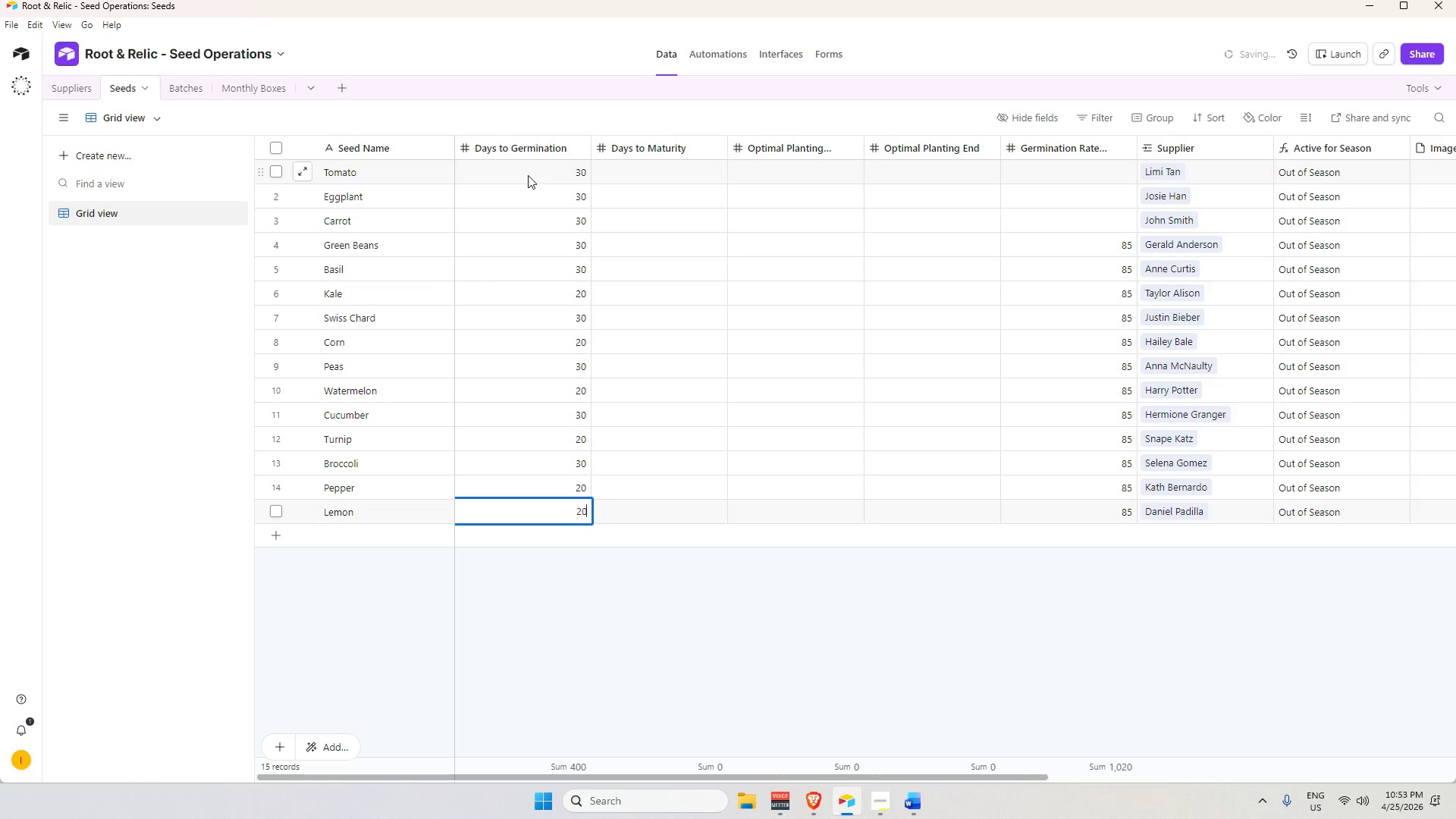 
key(Enter)
 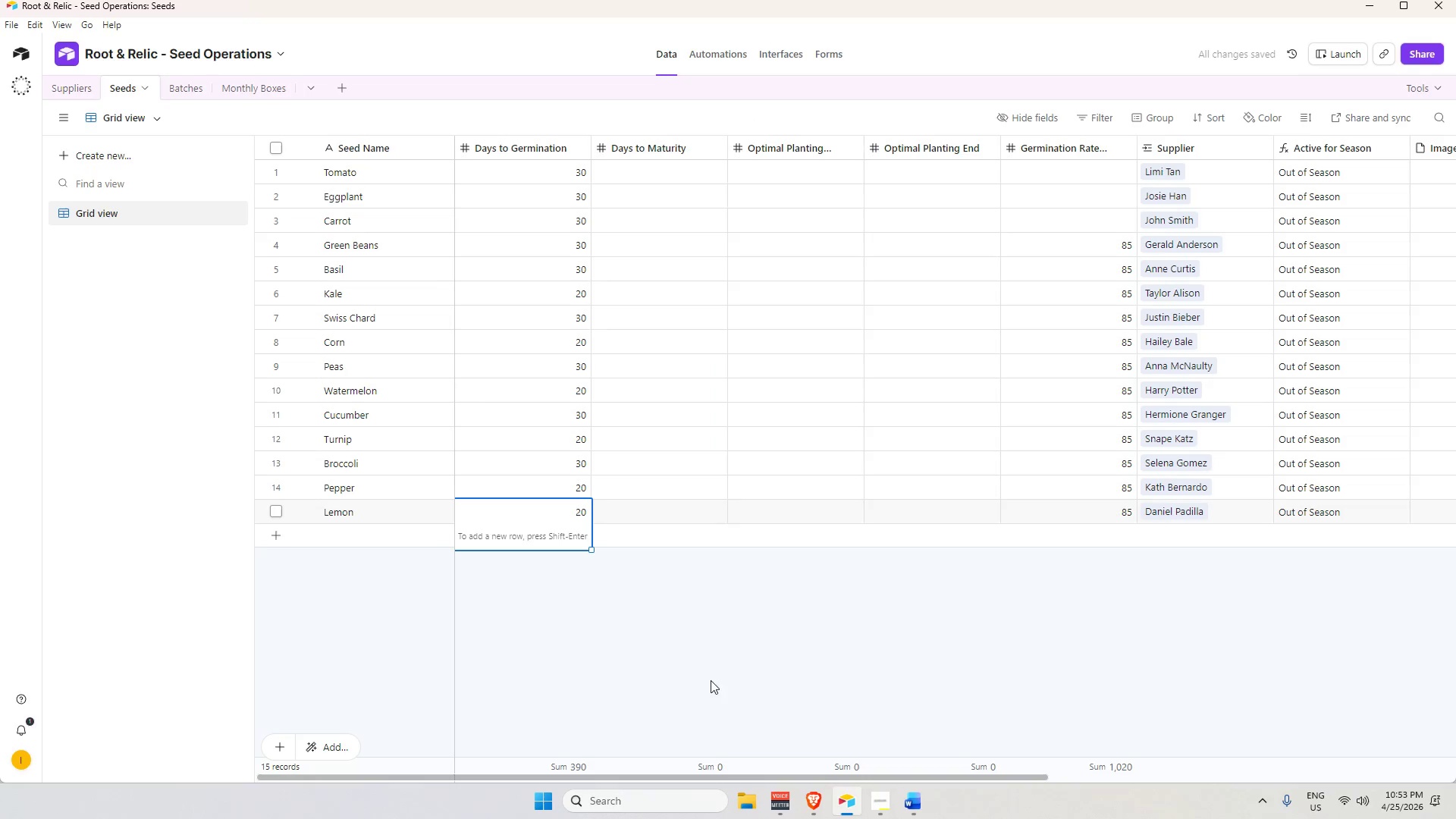 
left_click([701, 650])
 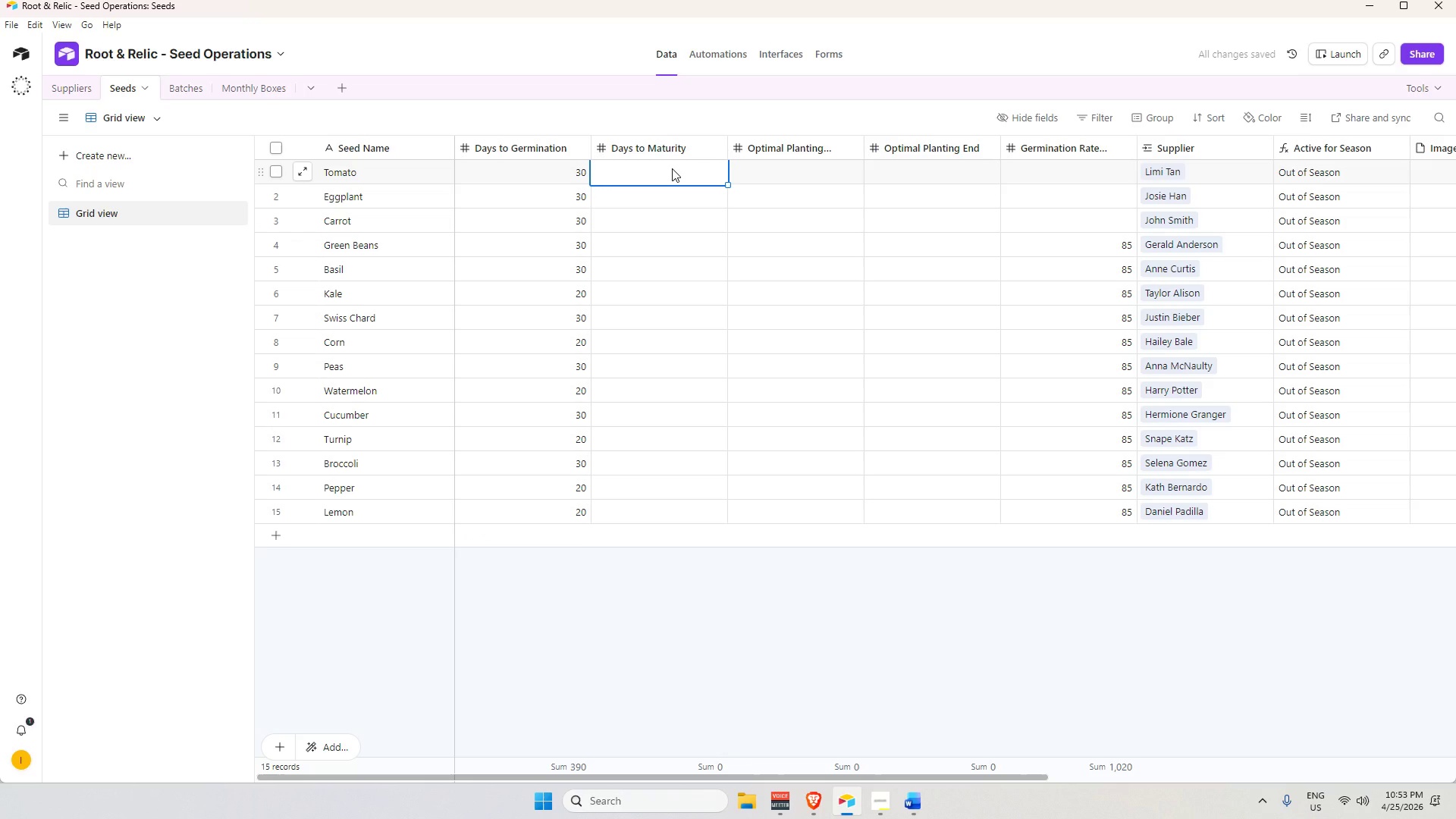 
key(Numpad5)
 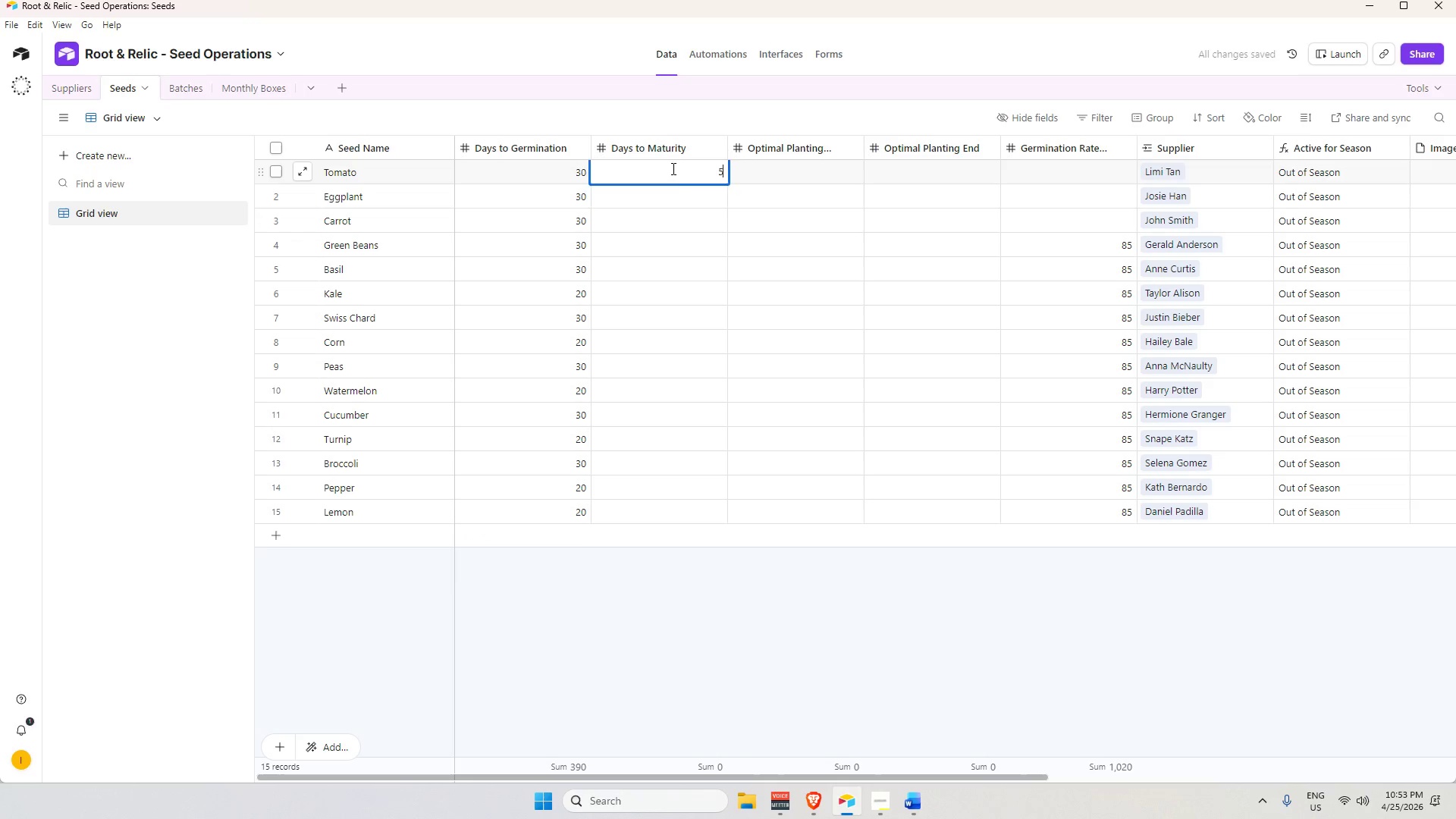 
key(Enter)
 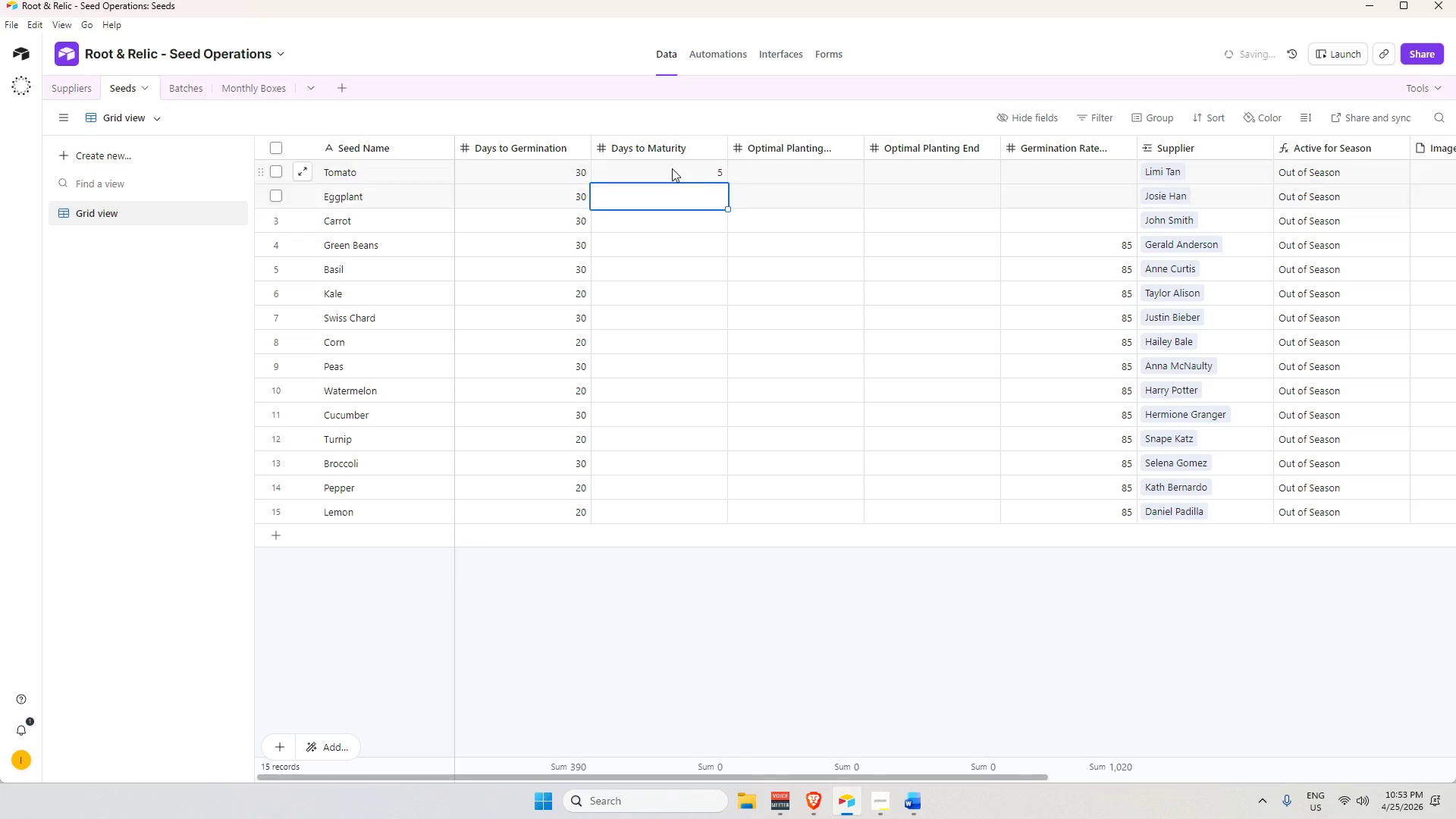 
key(Numpad0)
 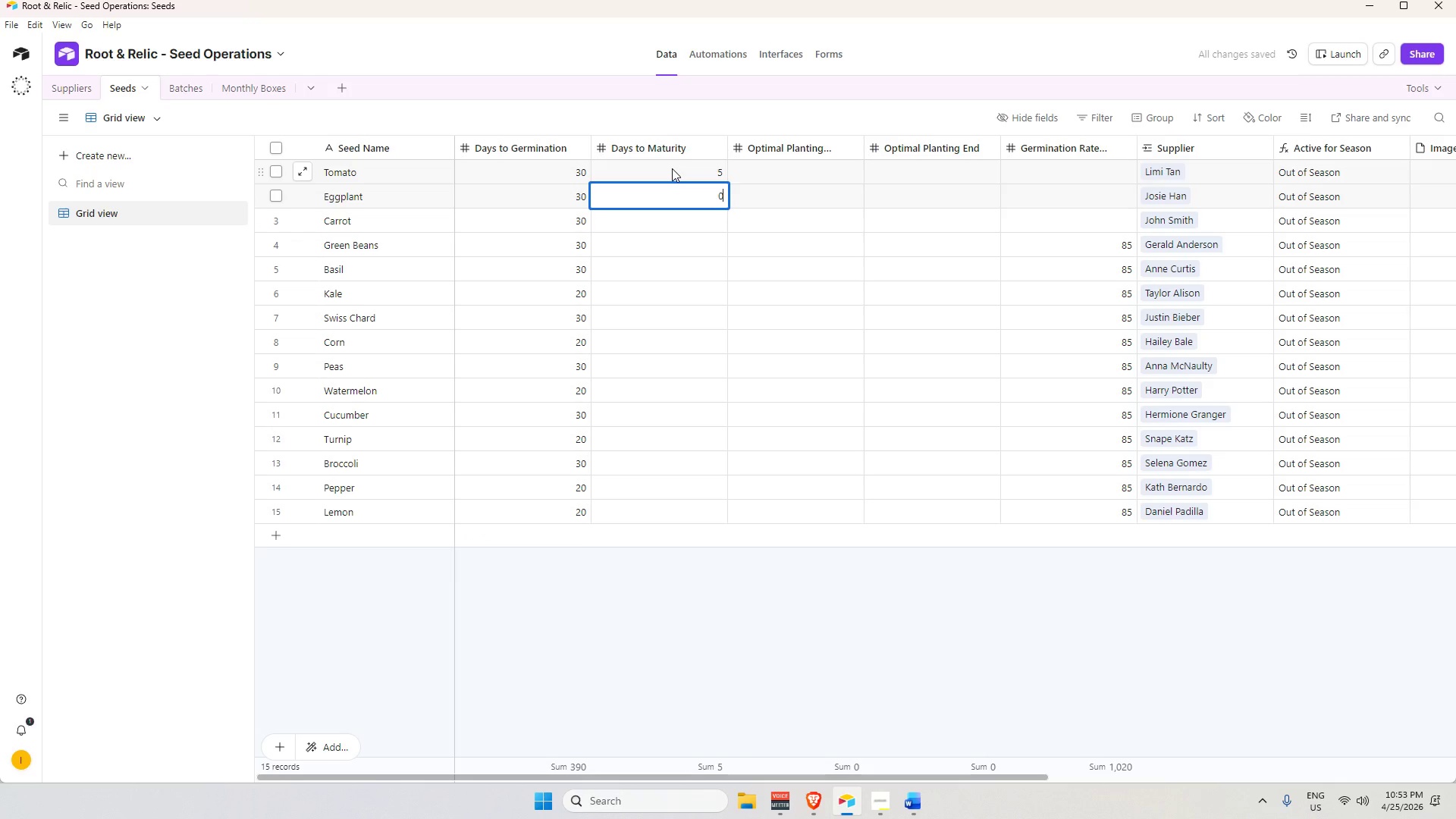 
key(Backspace)
 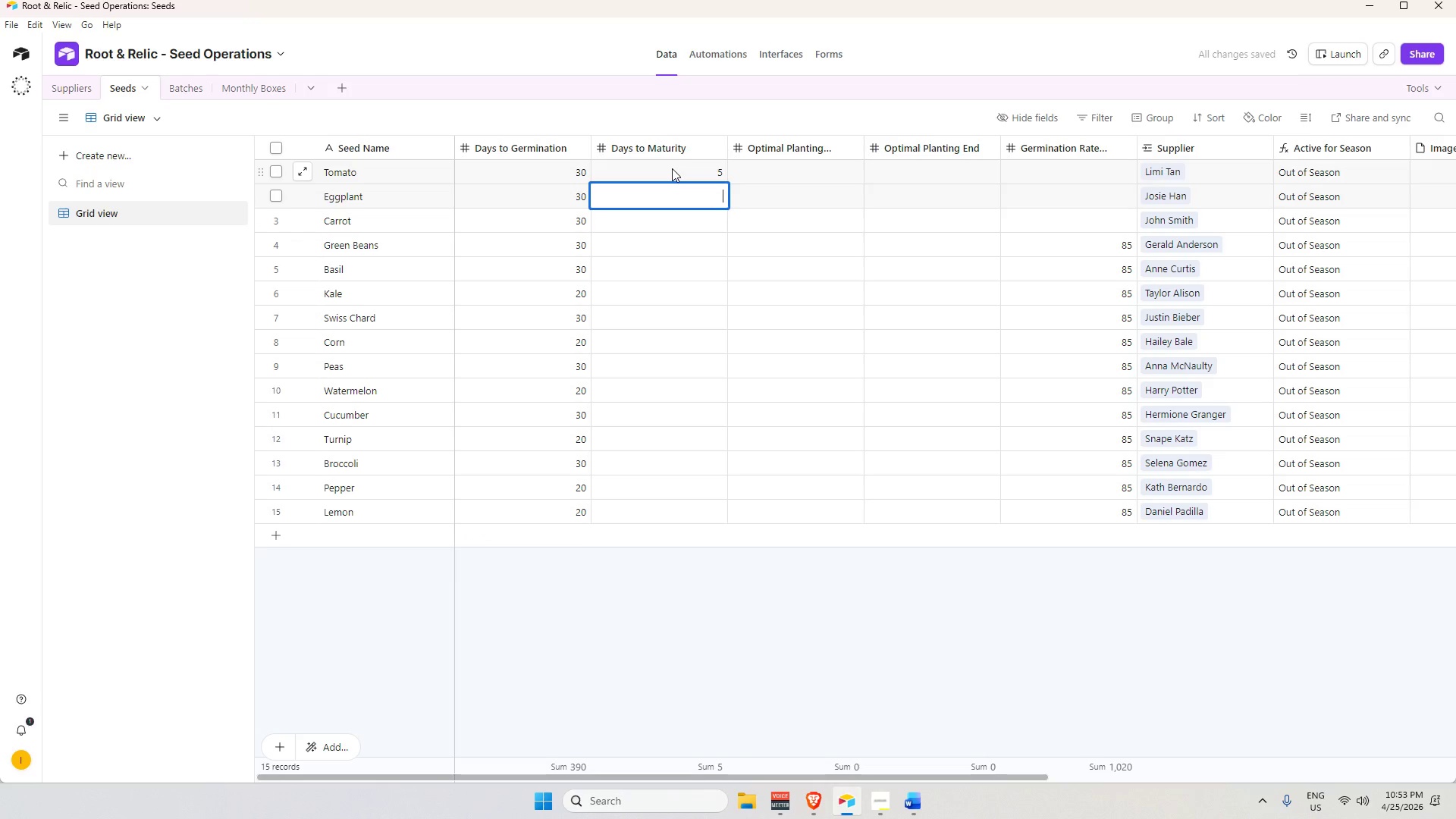 
key(Backspace)
 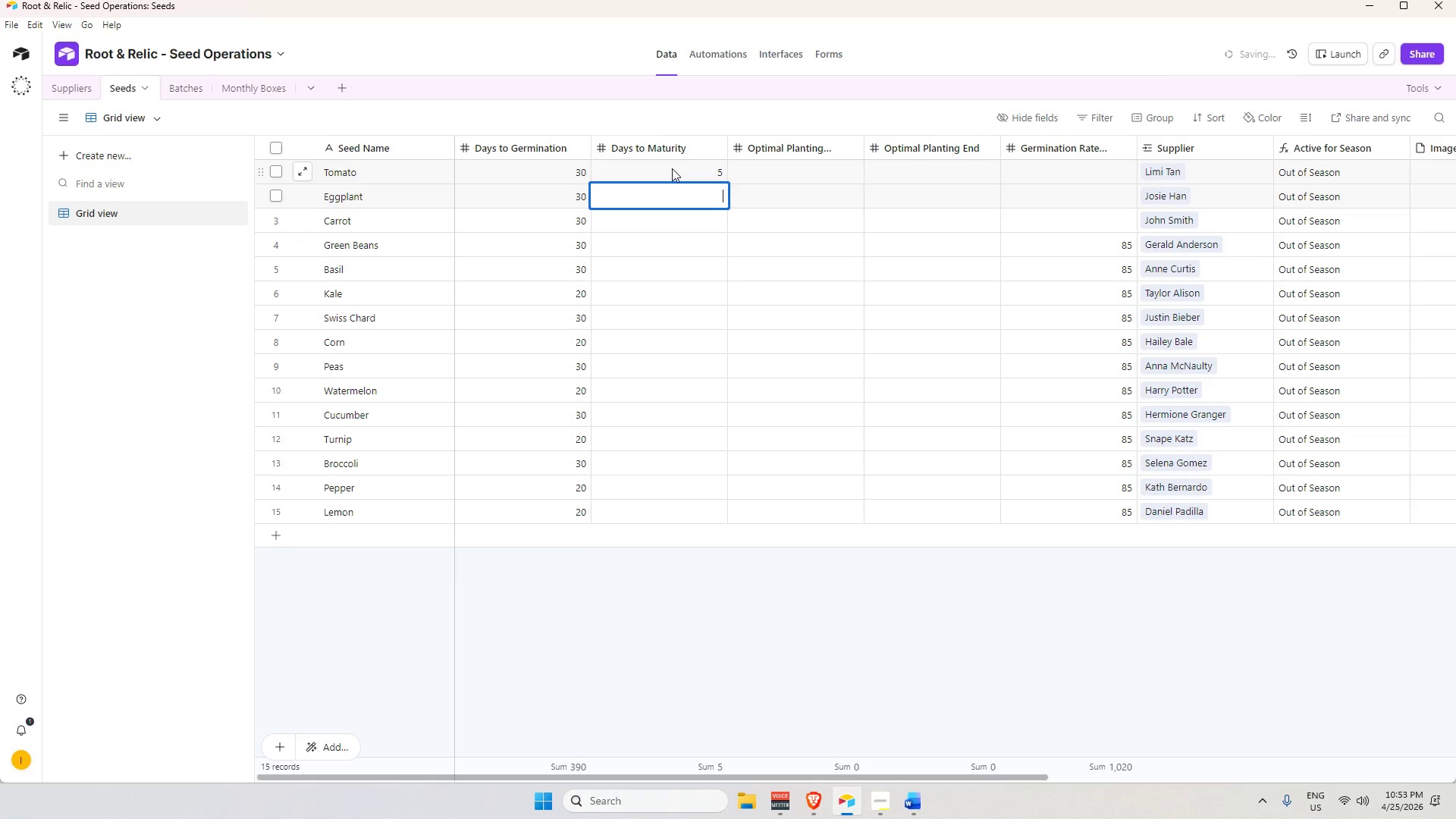 
key(ArrowUp)
 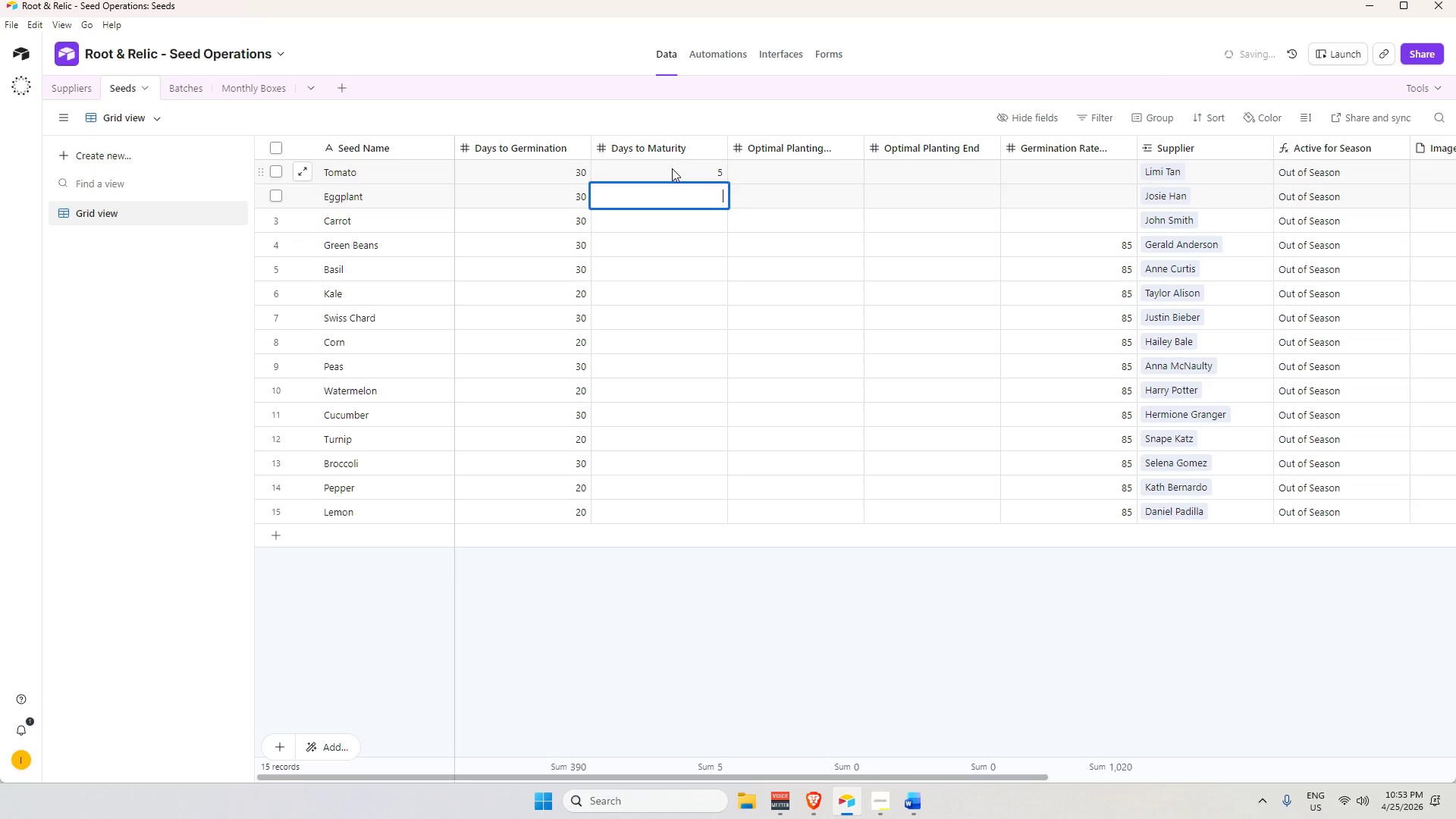 
key(ArrowUp)
 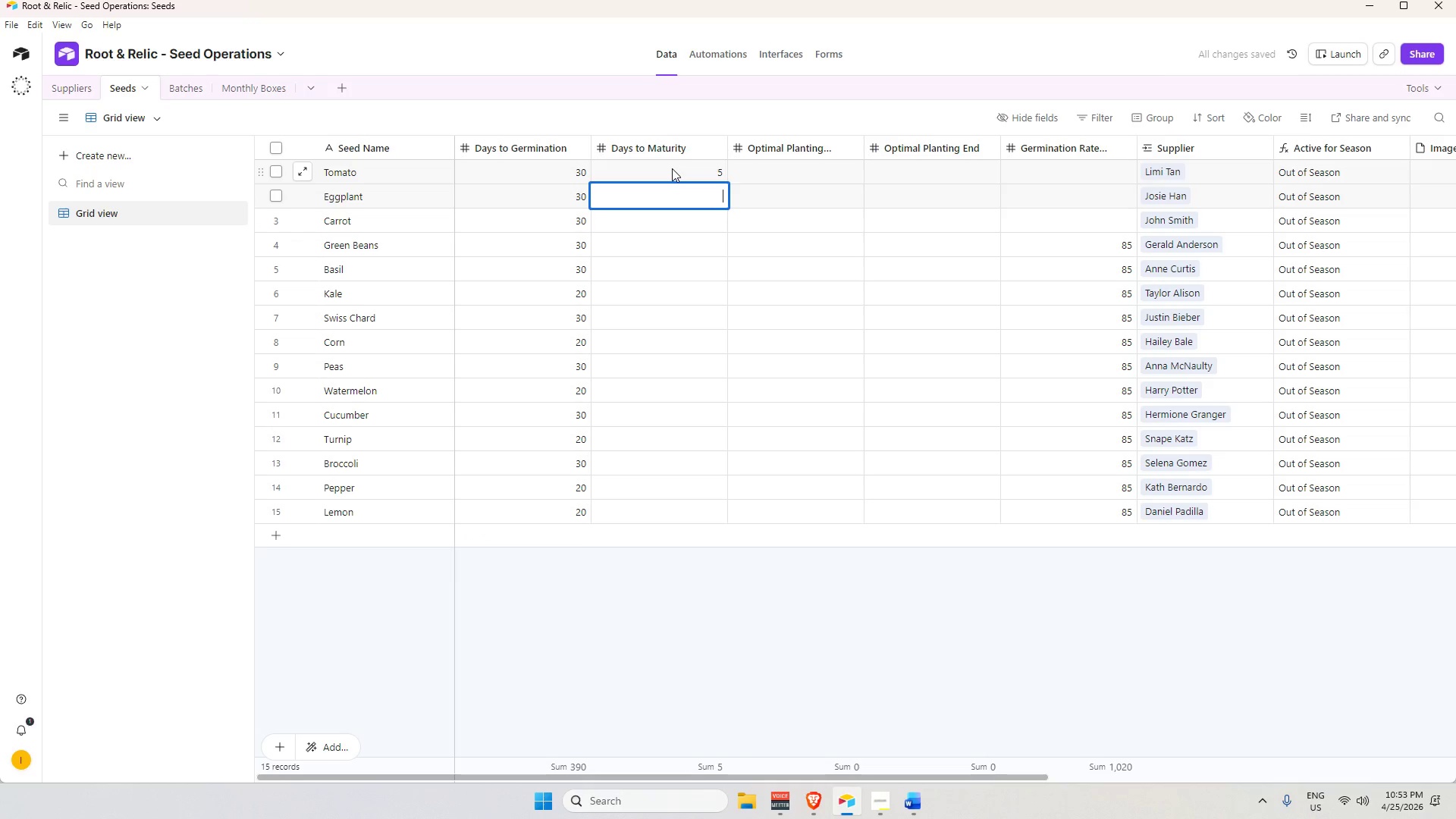 
key(ArrowRight)
 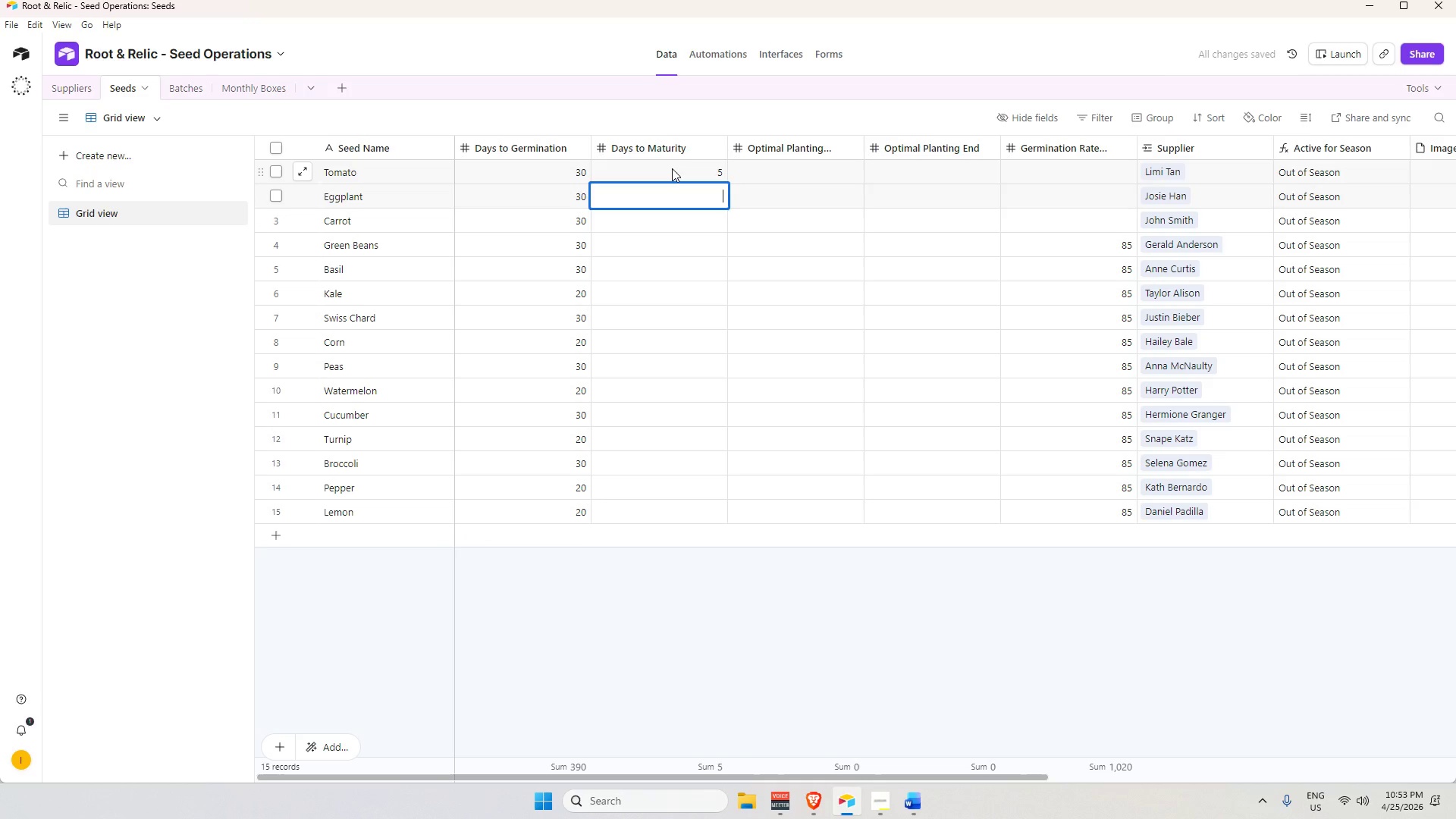 
key(Enter)
 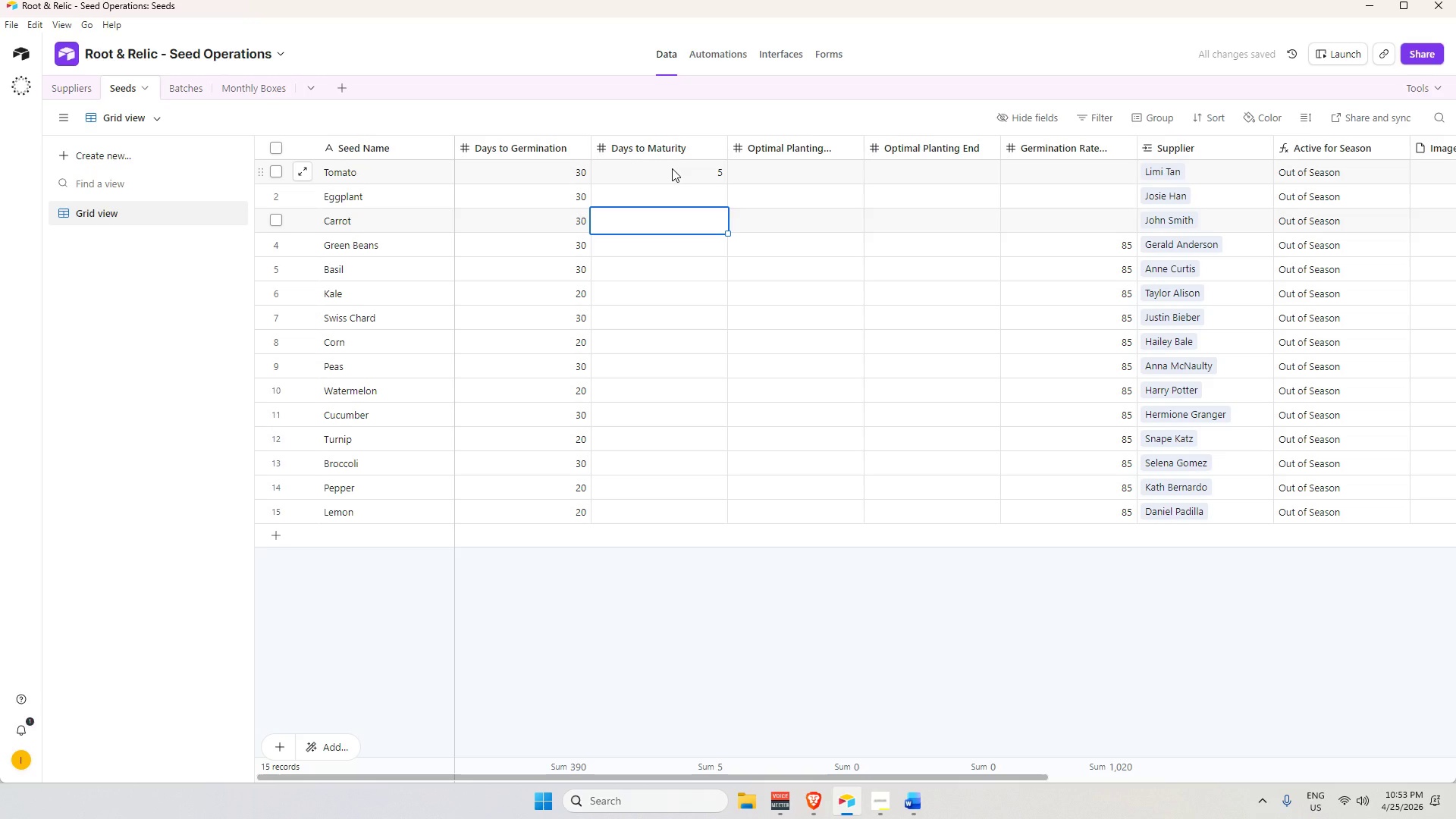 
key(ArrowUp)
 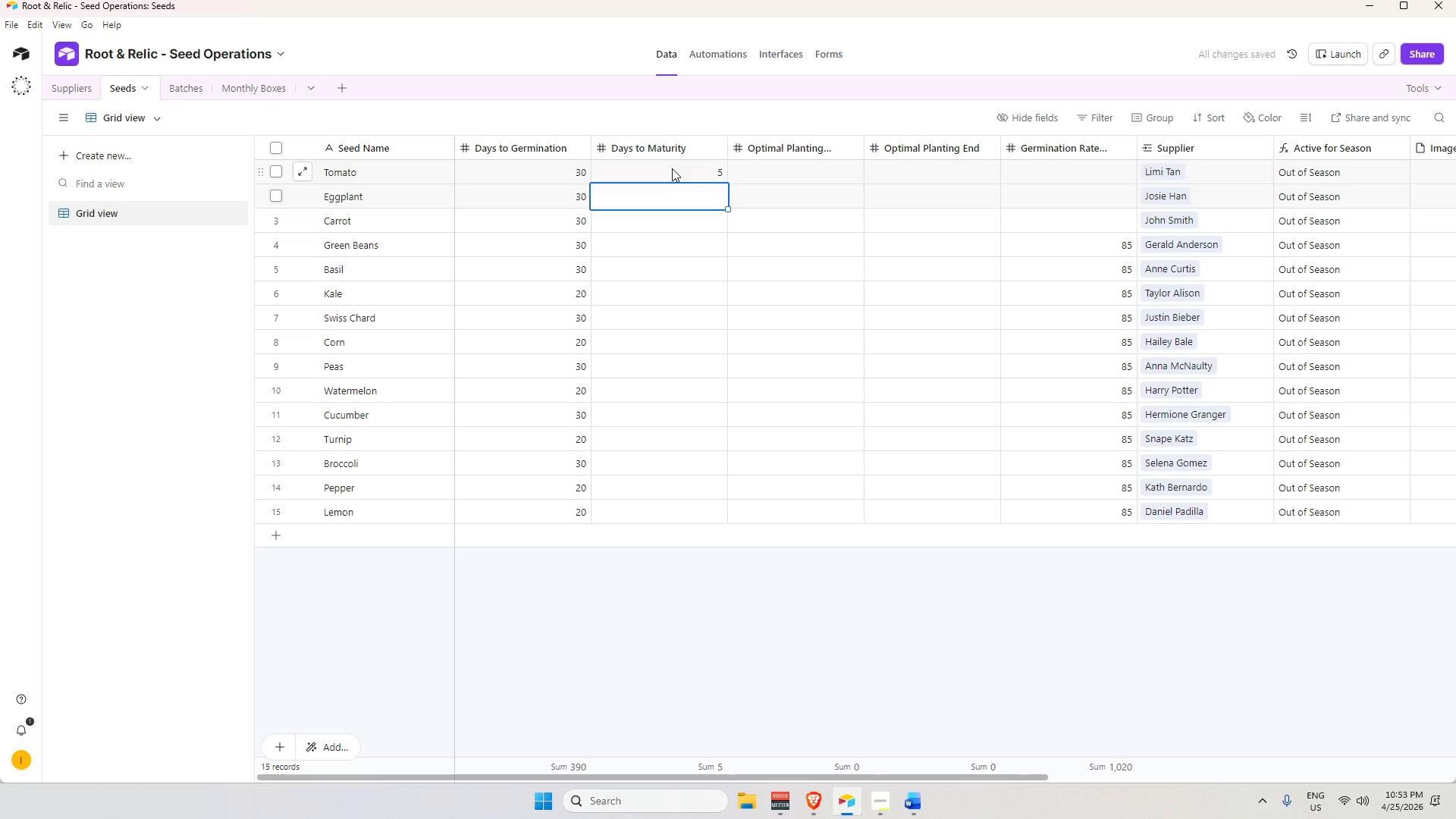 
key(ArrowUp)
 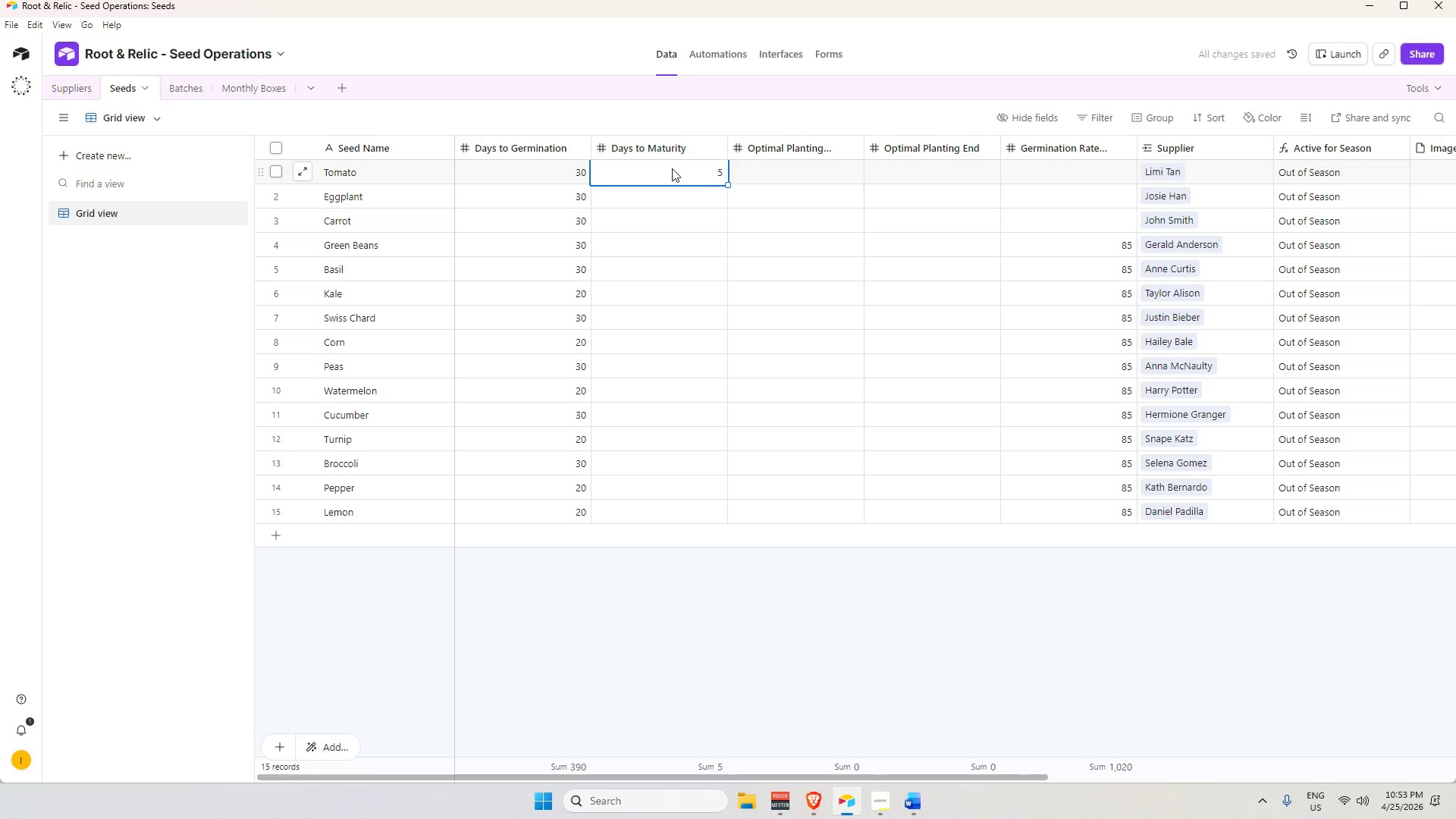 
key(Backspace)
 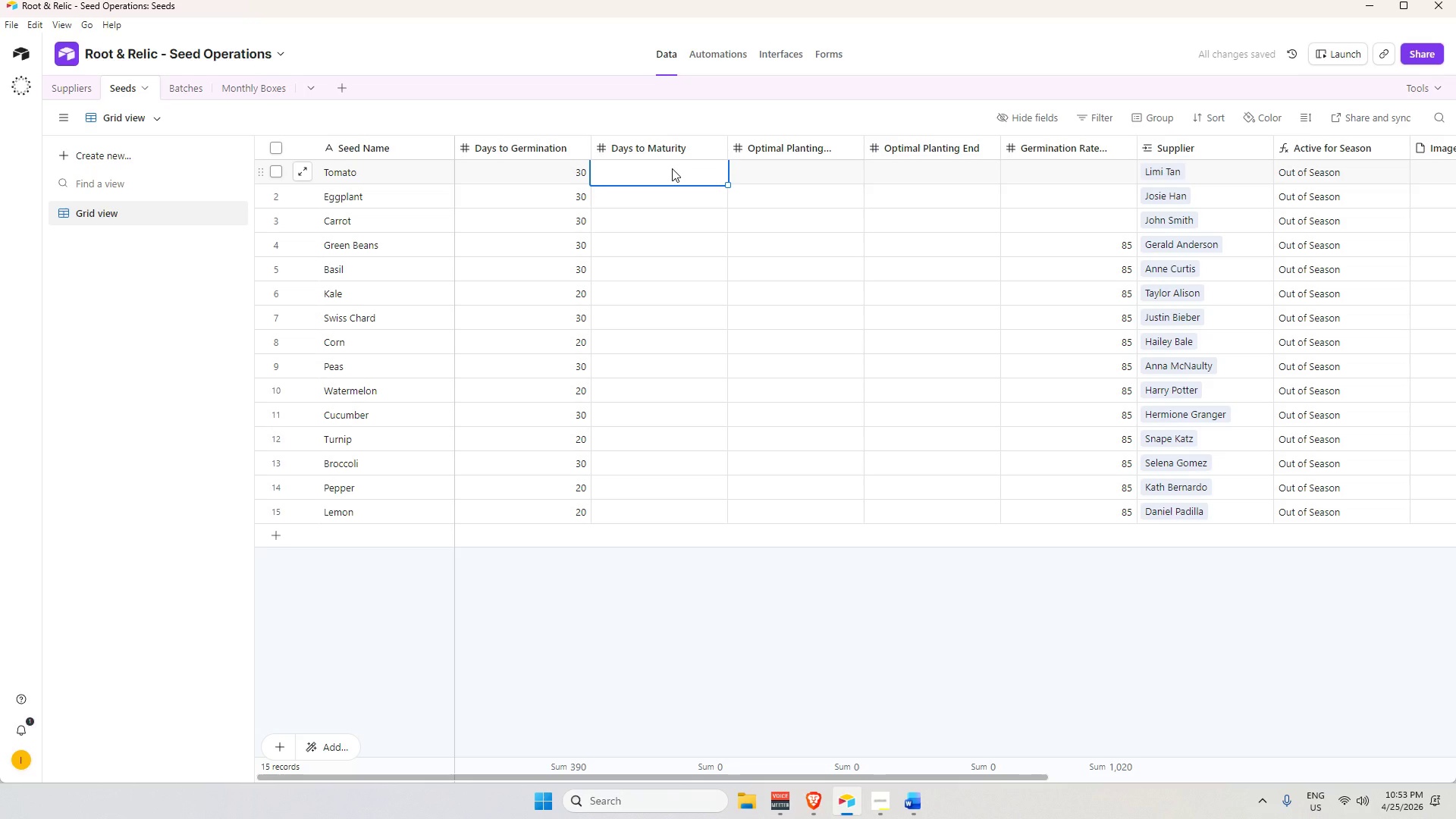 
key(Numpad5)
 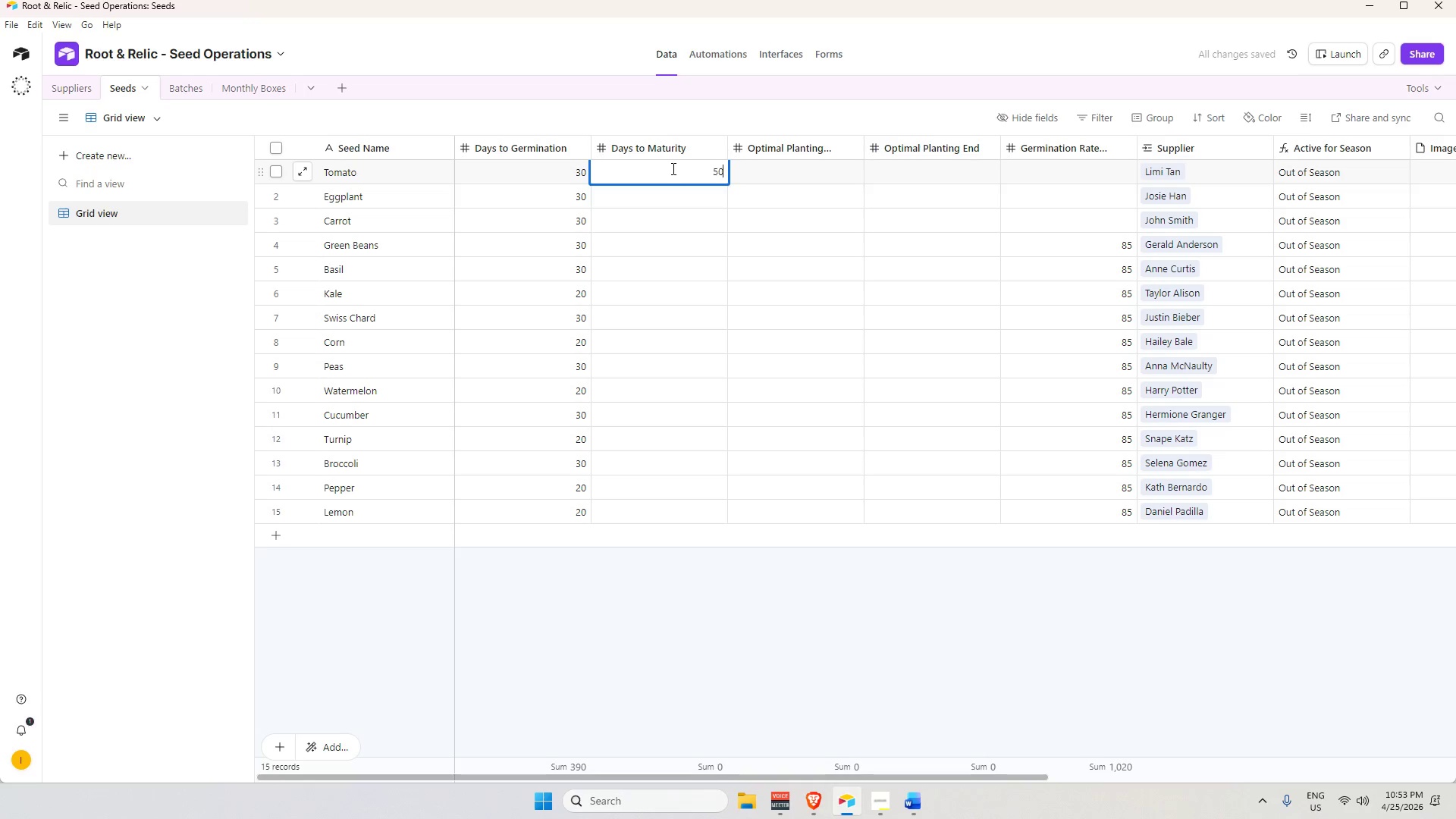 
key(Numpad0)
 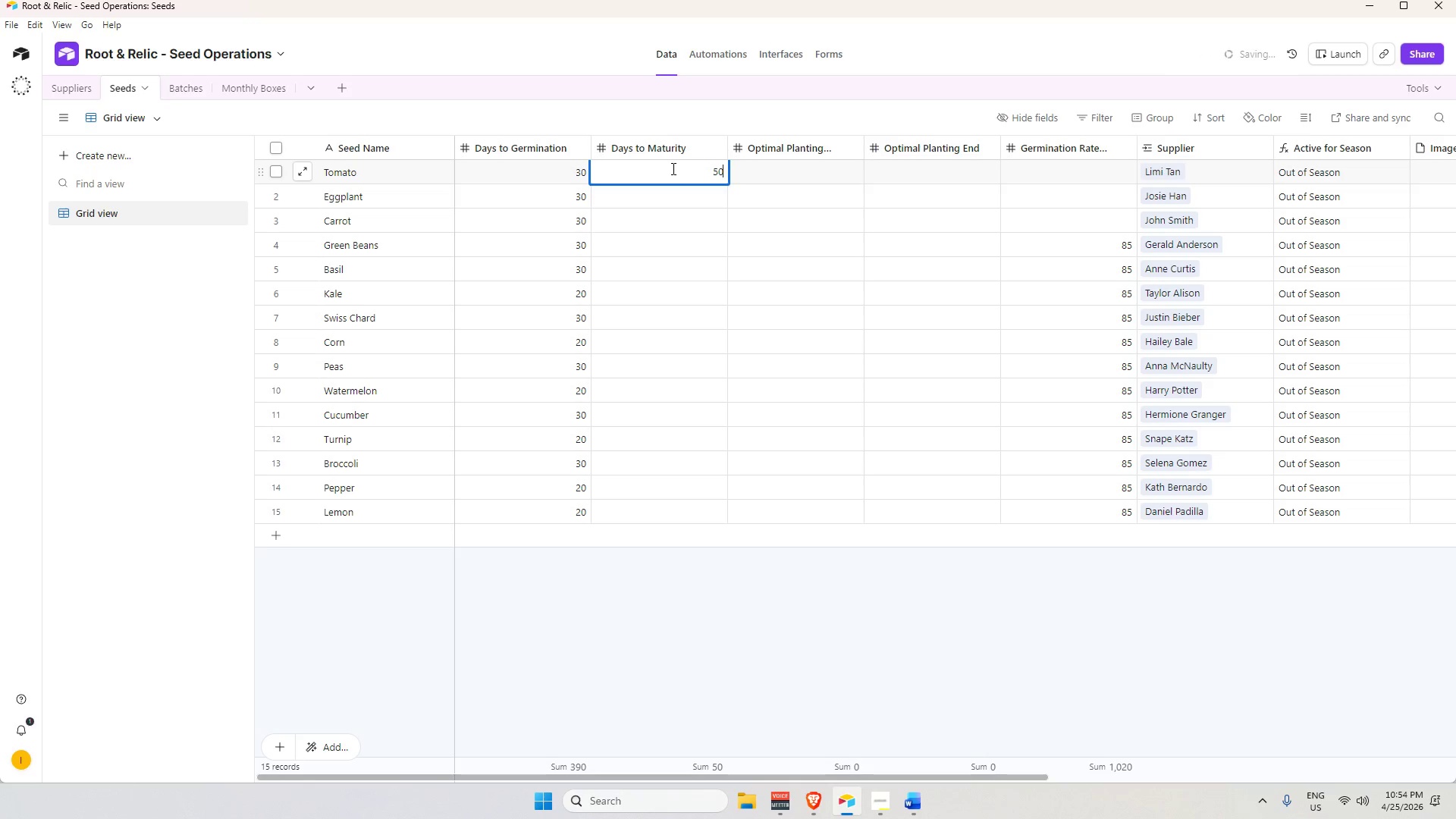 
key(Enter)
 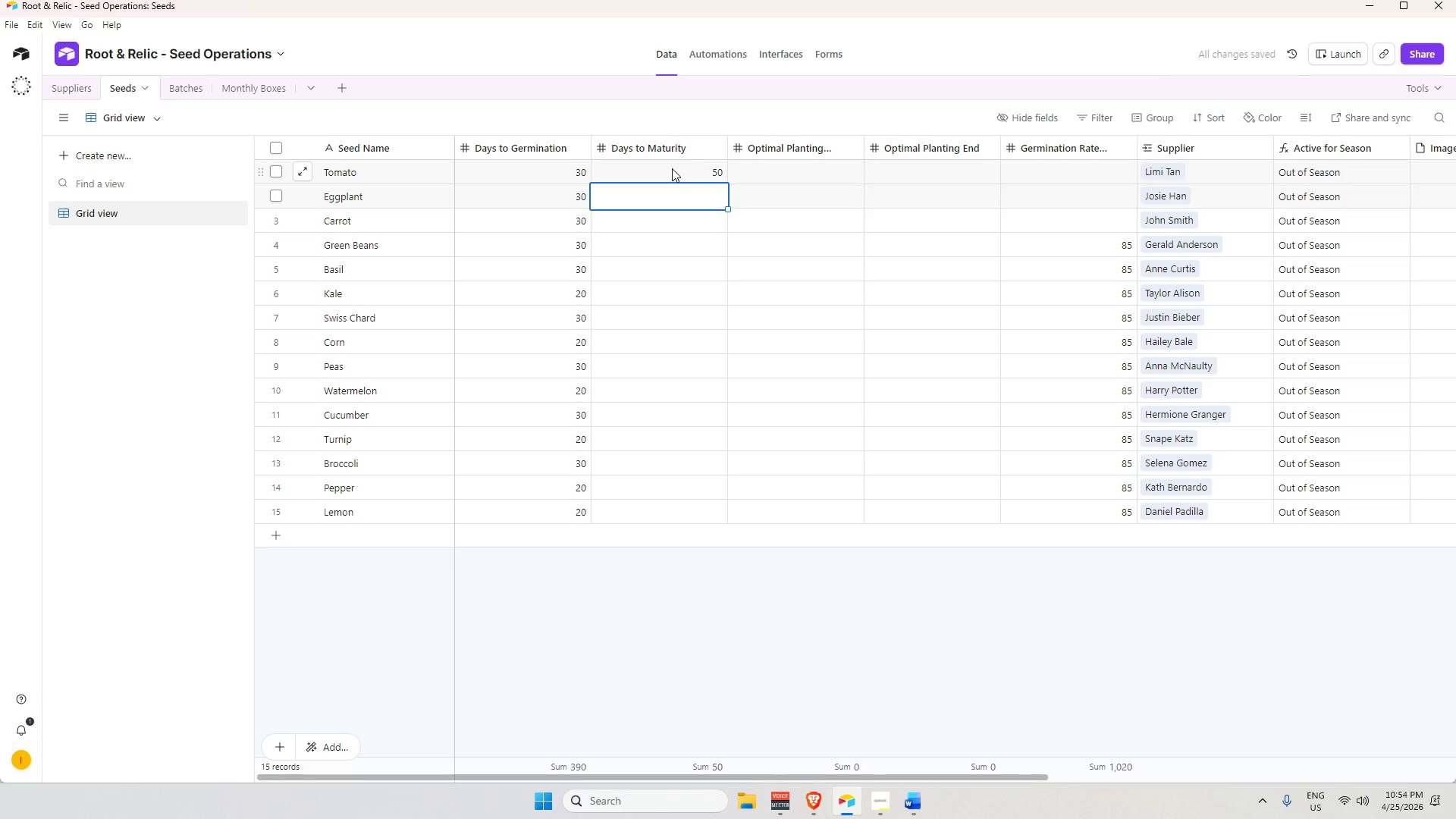 
key(Numpad4)
 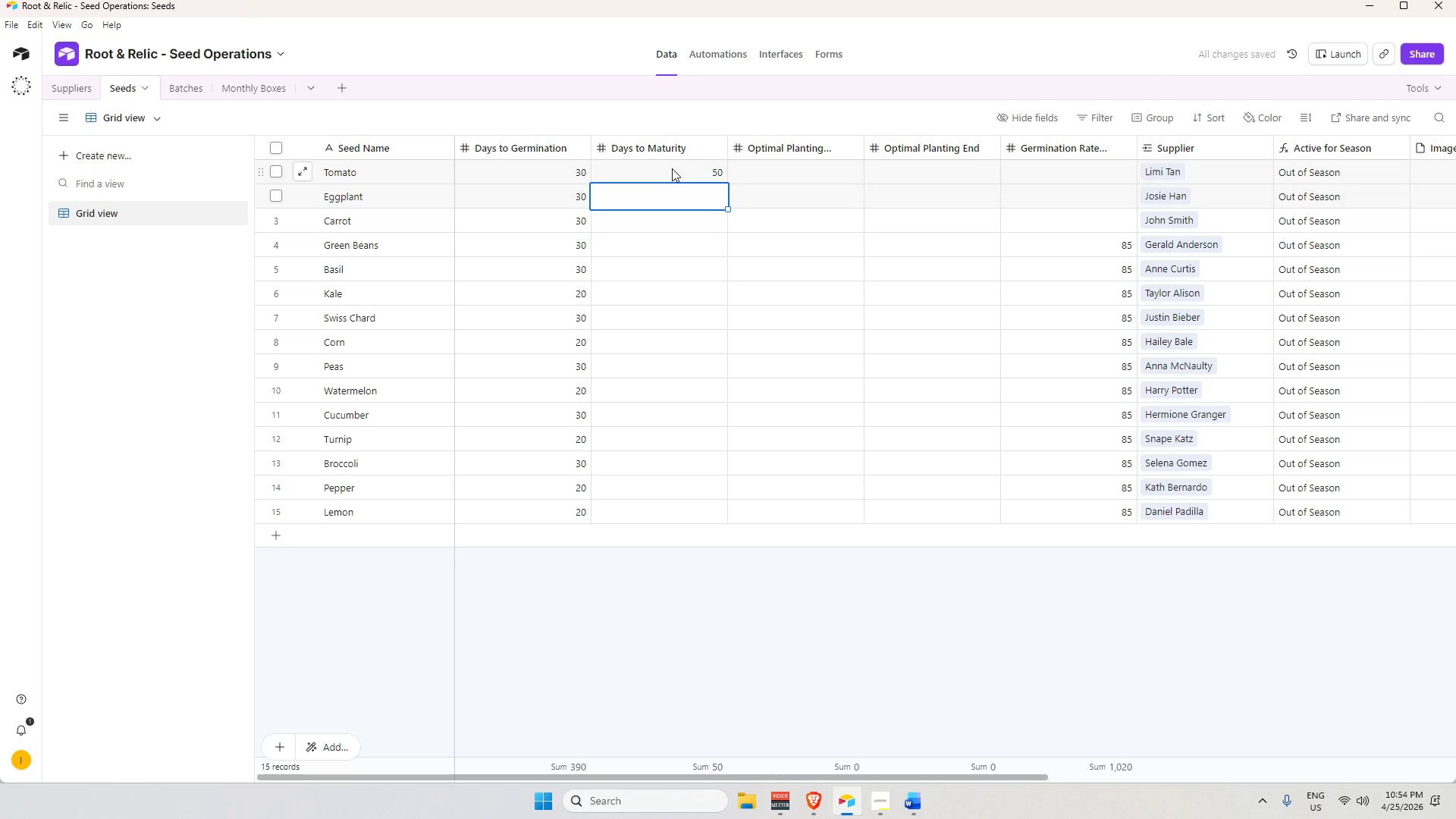 
key(Numpad0)
 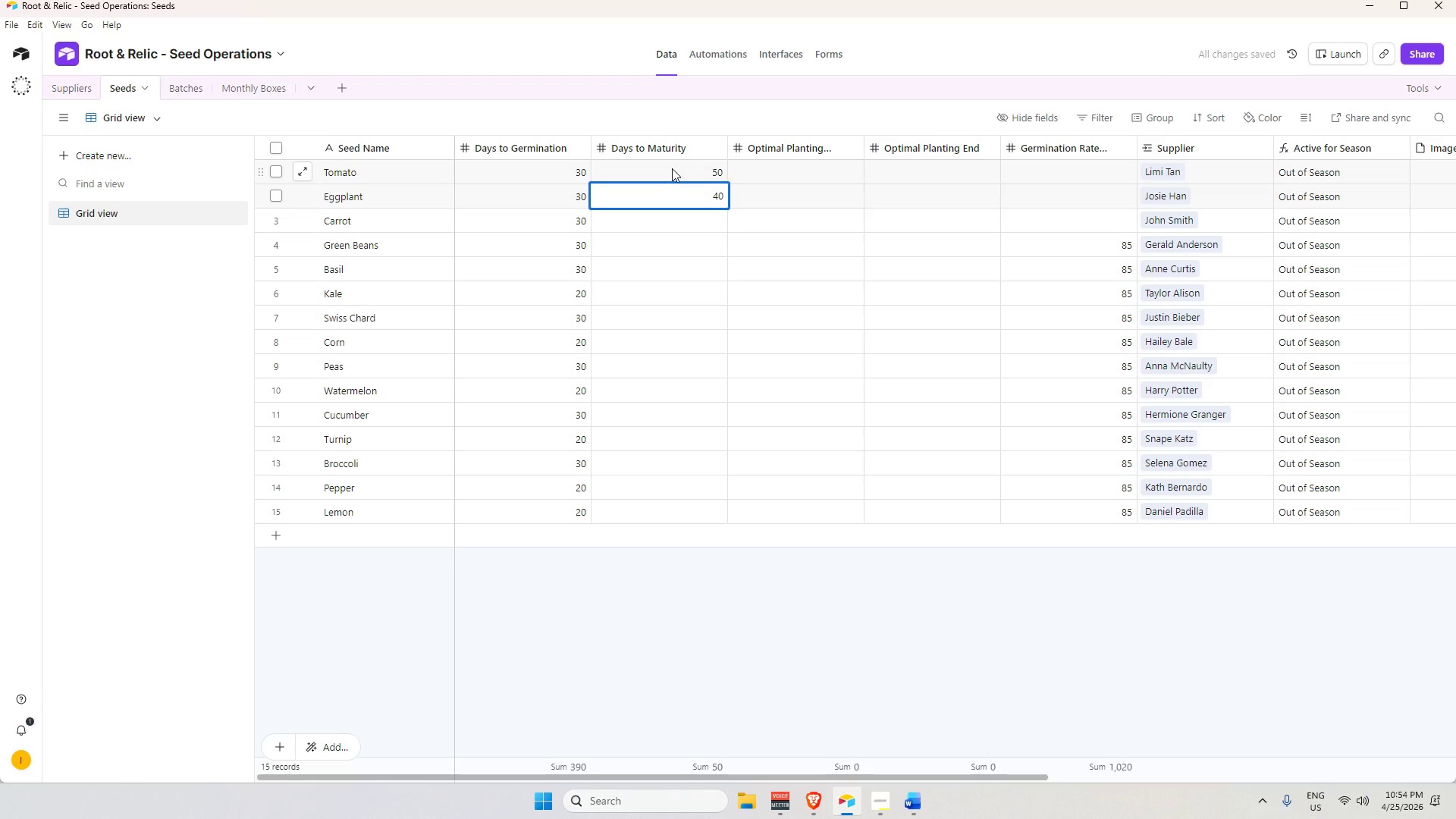 
key(Enter)
 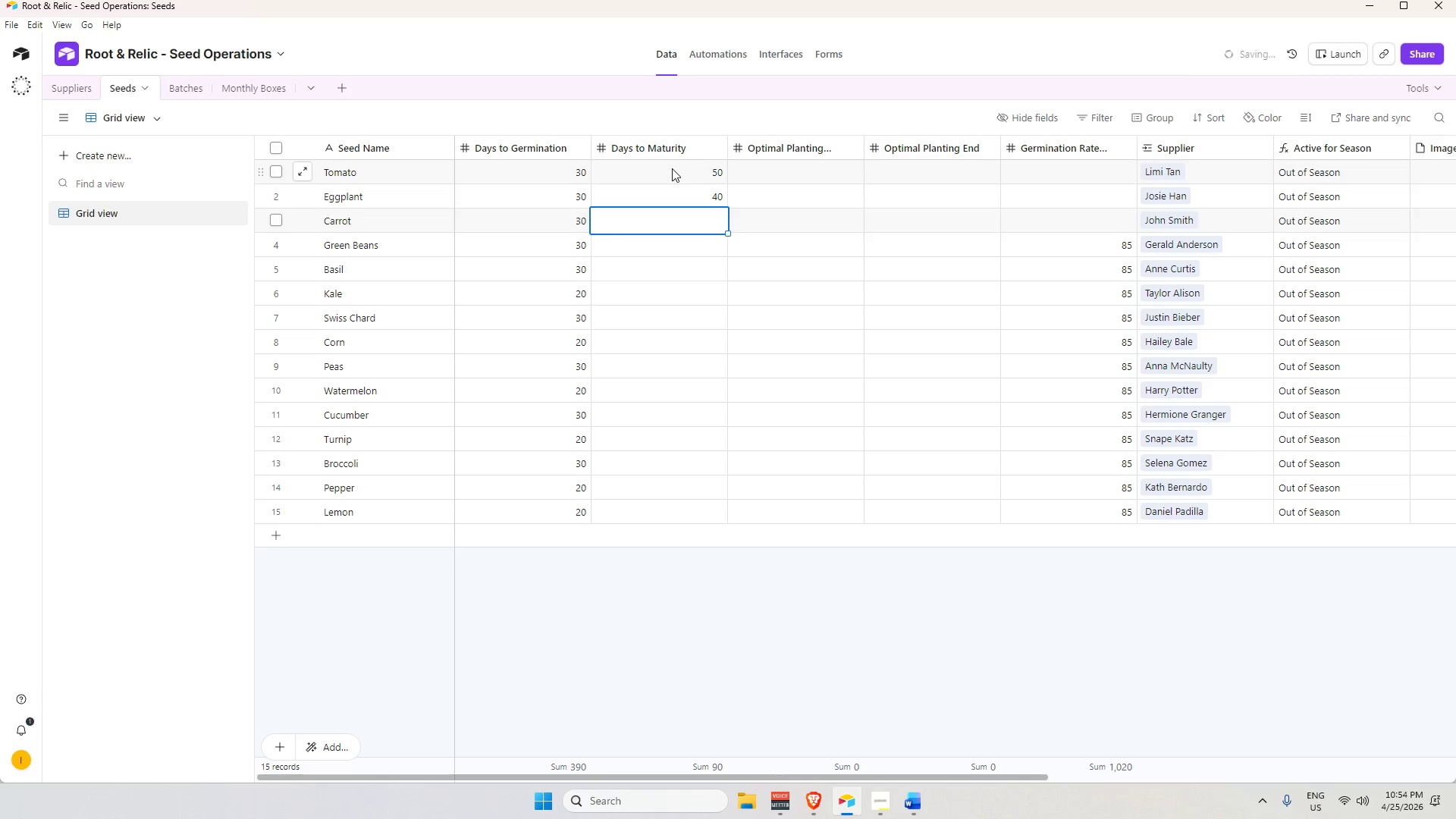 
key(Numpad6)
 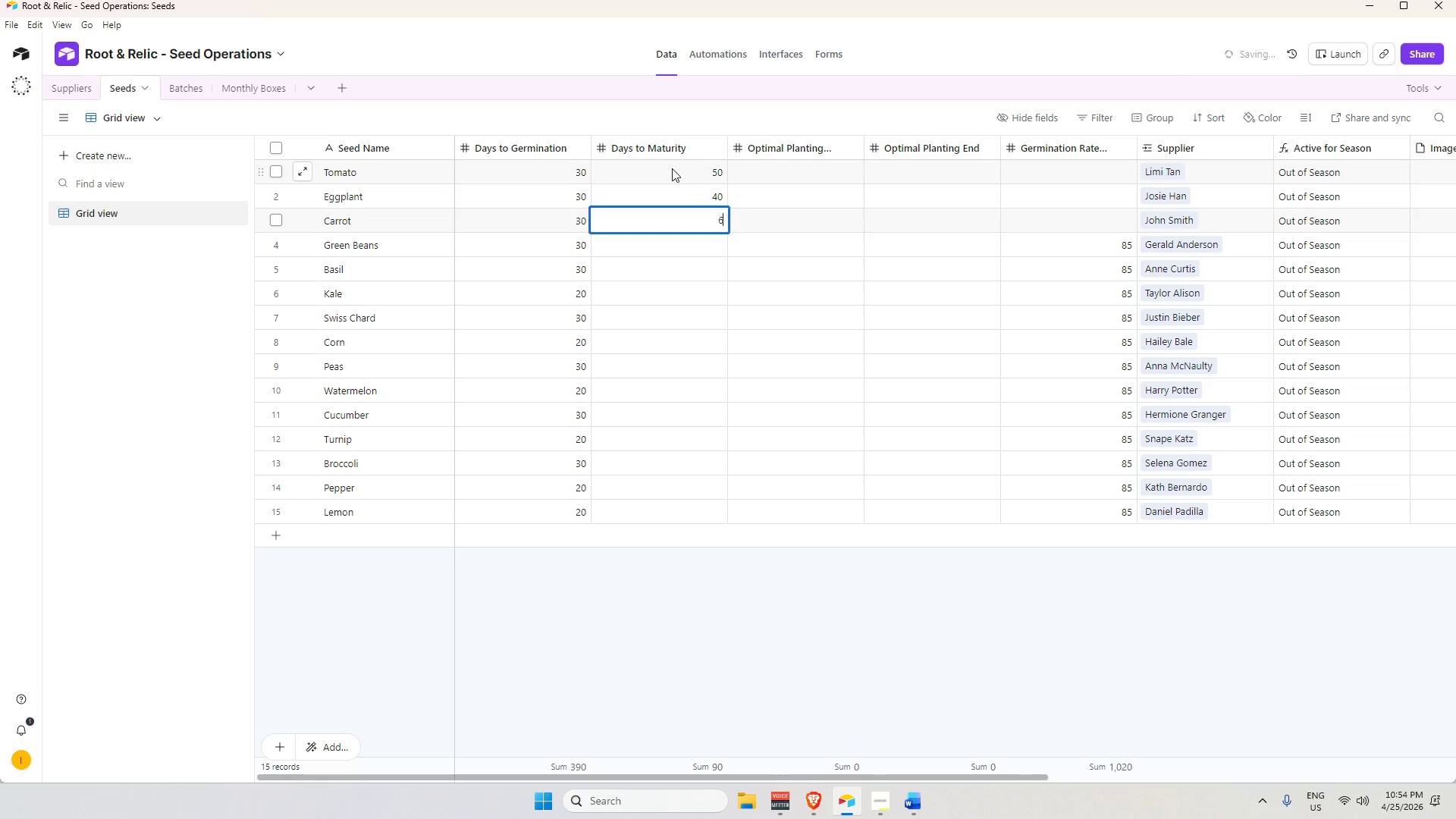 
key(Numpad0)
 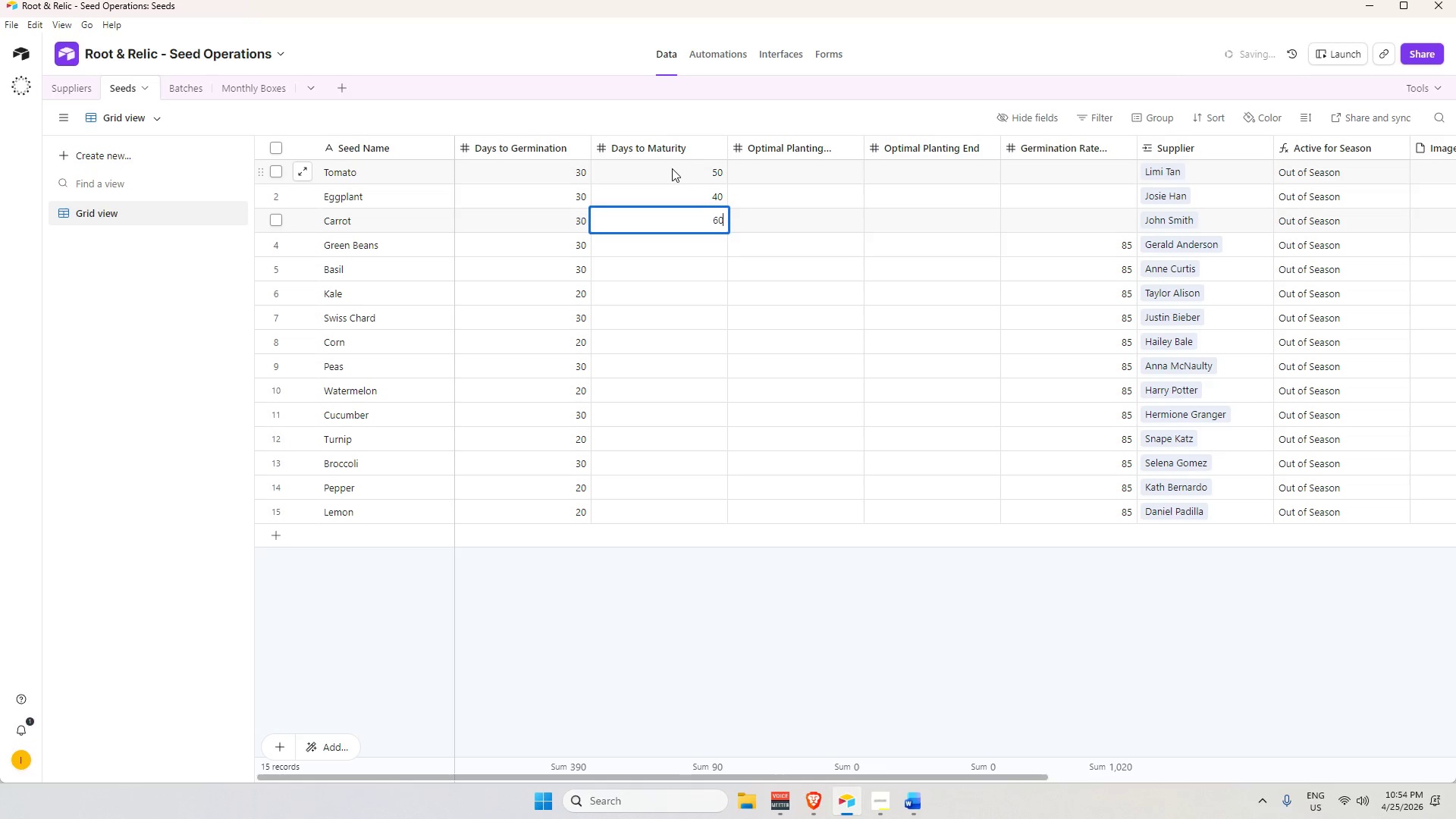 
key(Enter)
 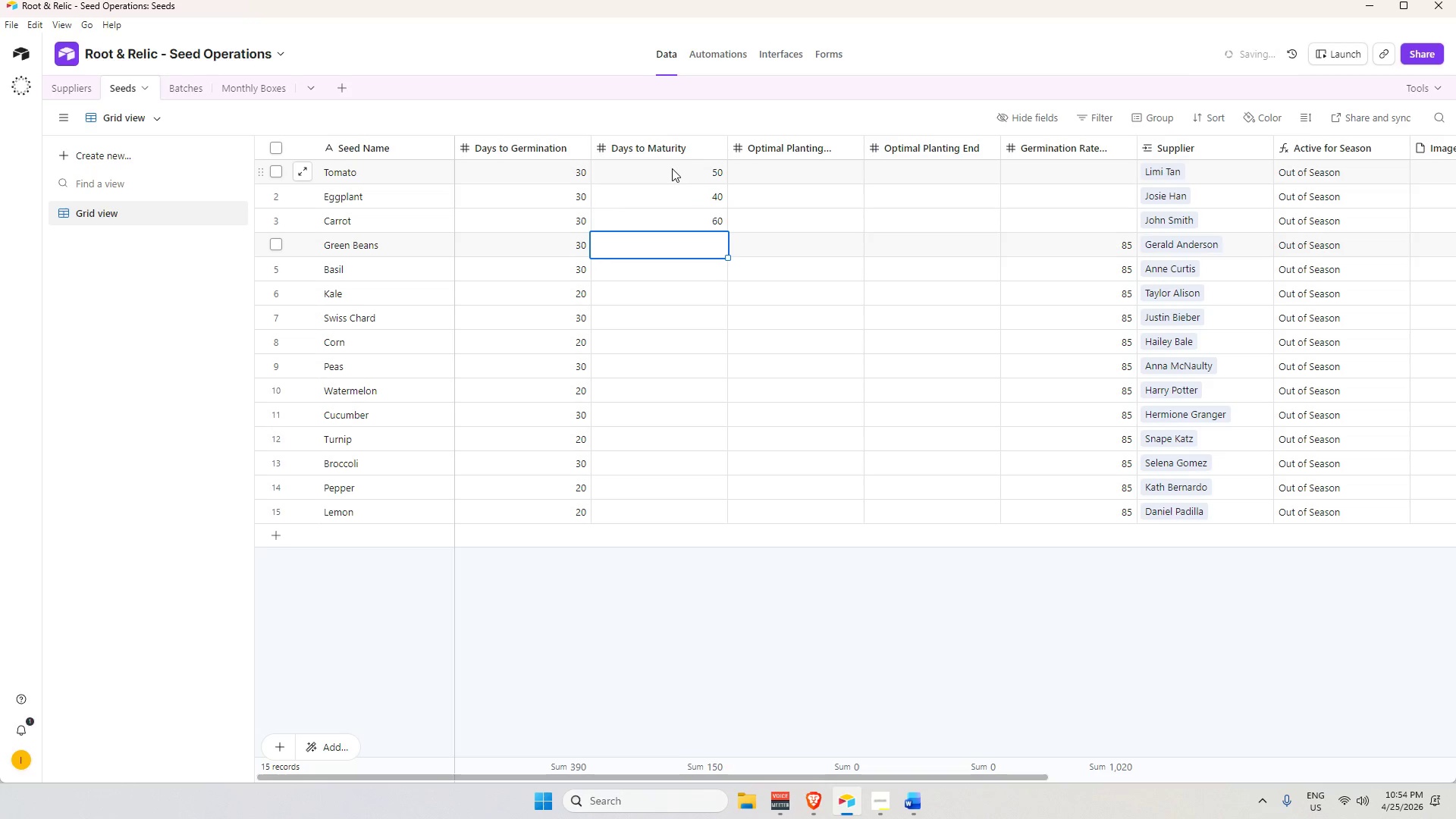 
key(Numpad5)
 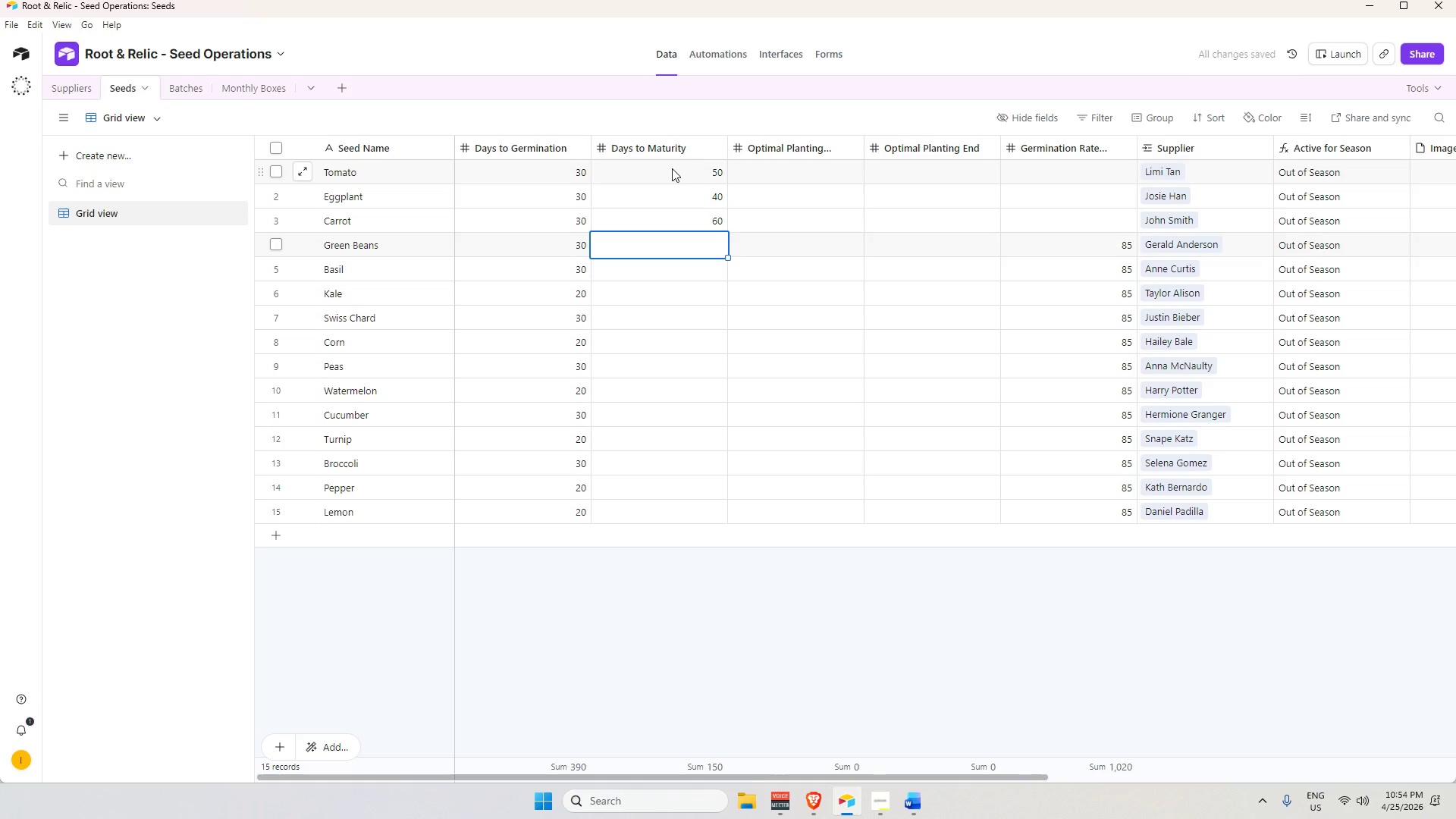 
key(Numpad0)
 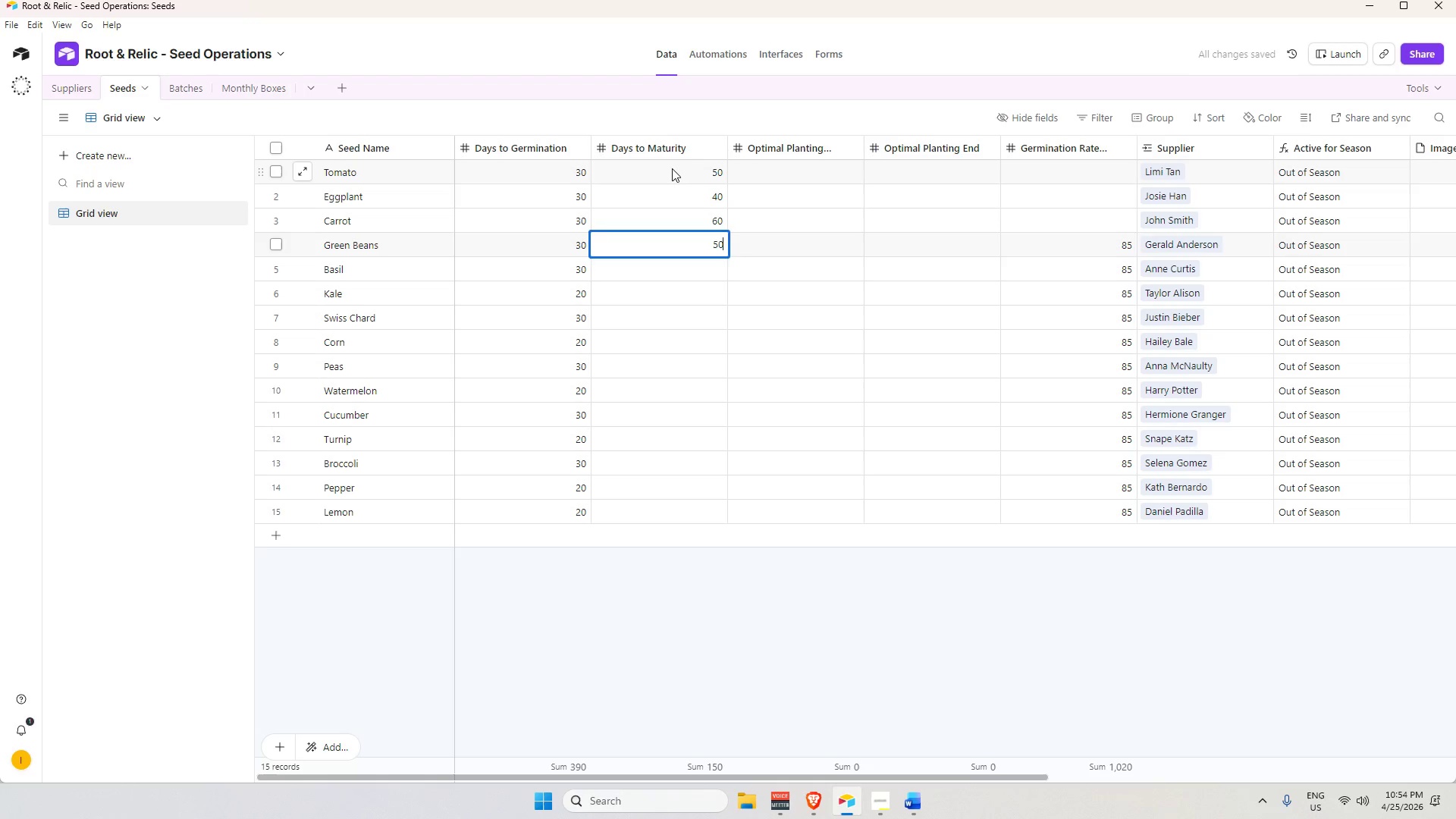 
key(Enter)
 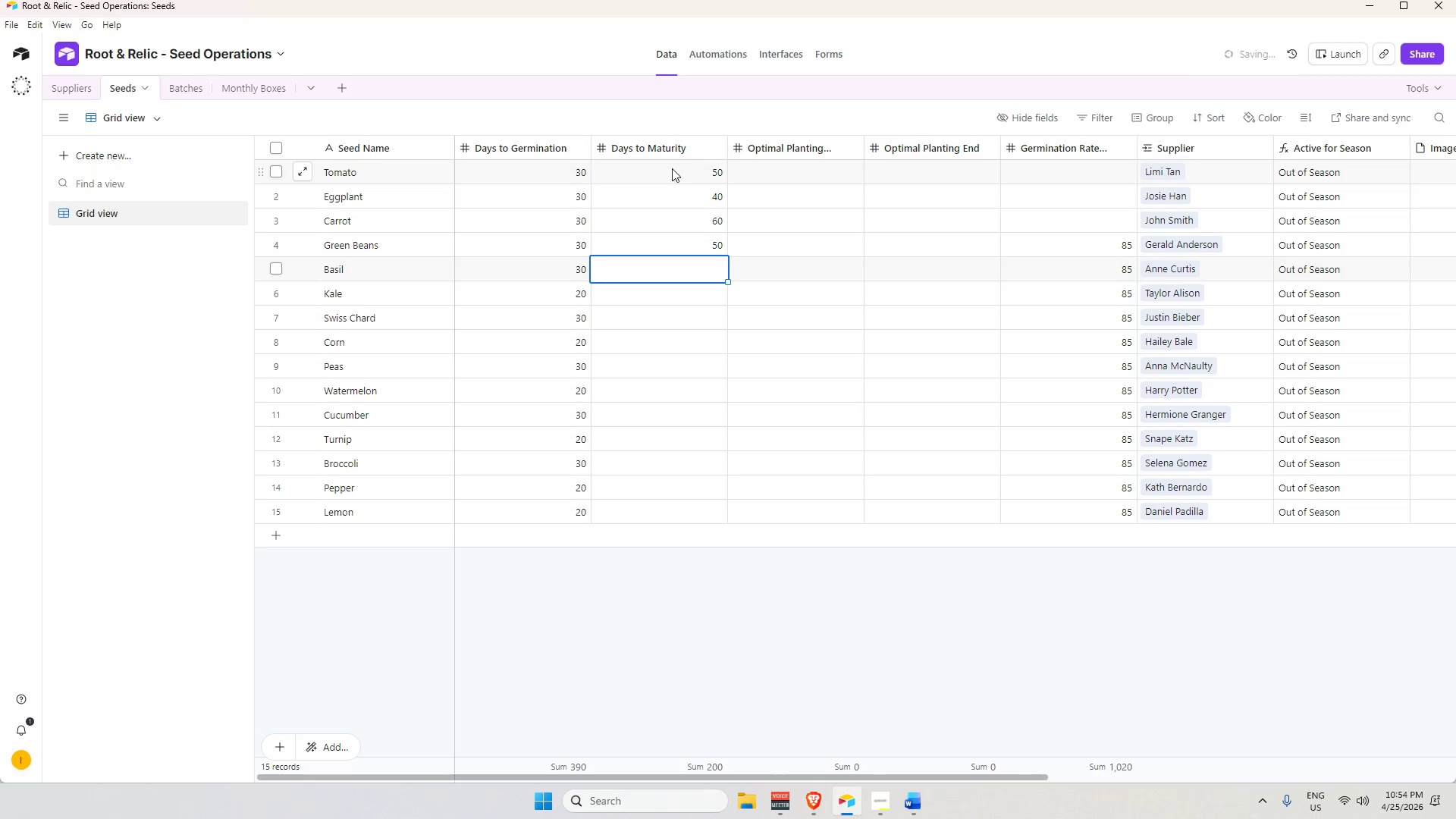 
hold_key(key=Numpad0, duration=0.38)
 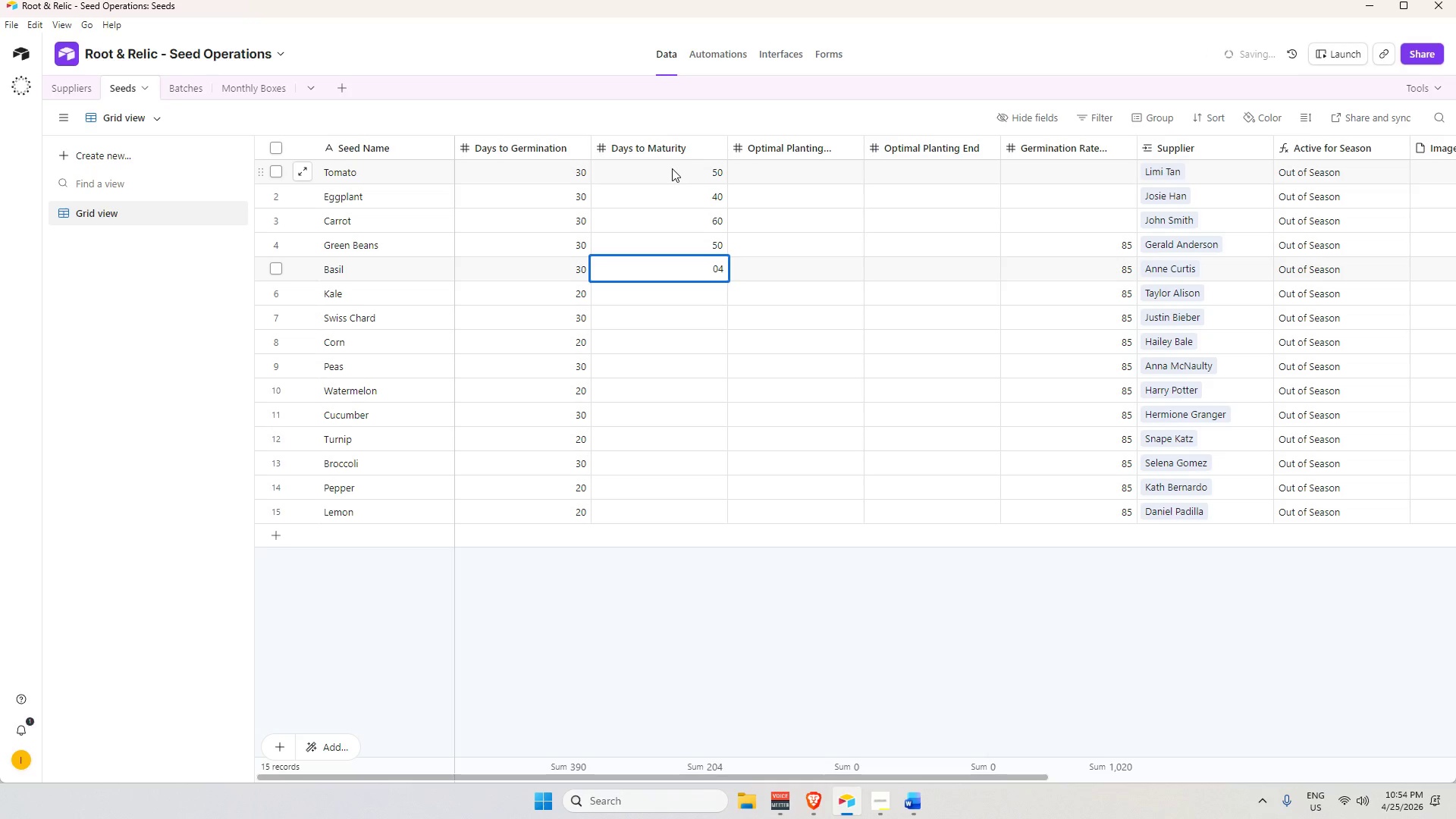 
key(Numpad4)
 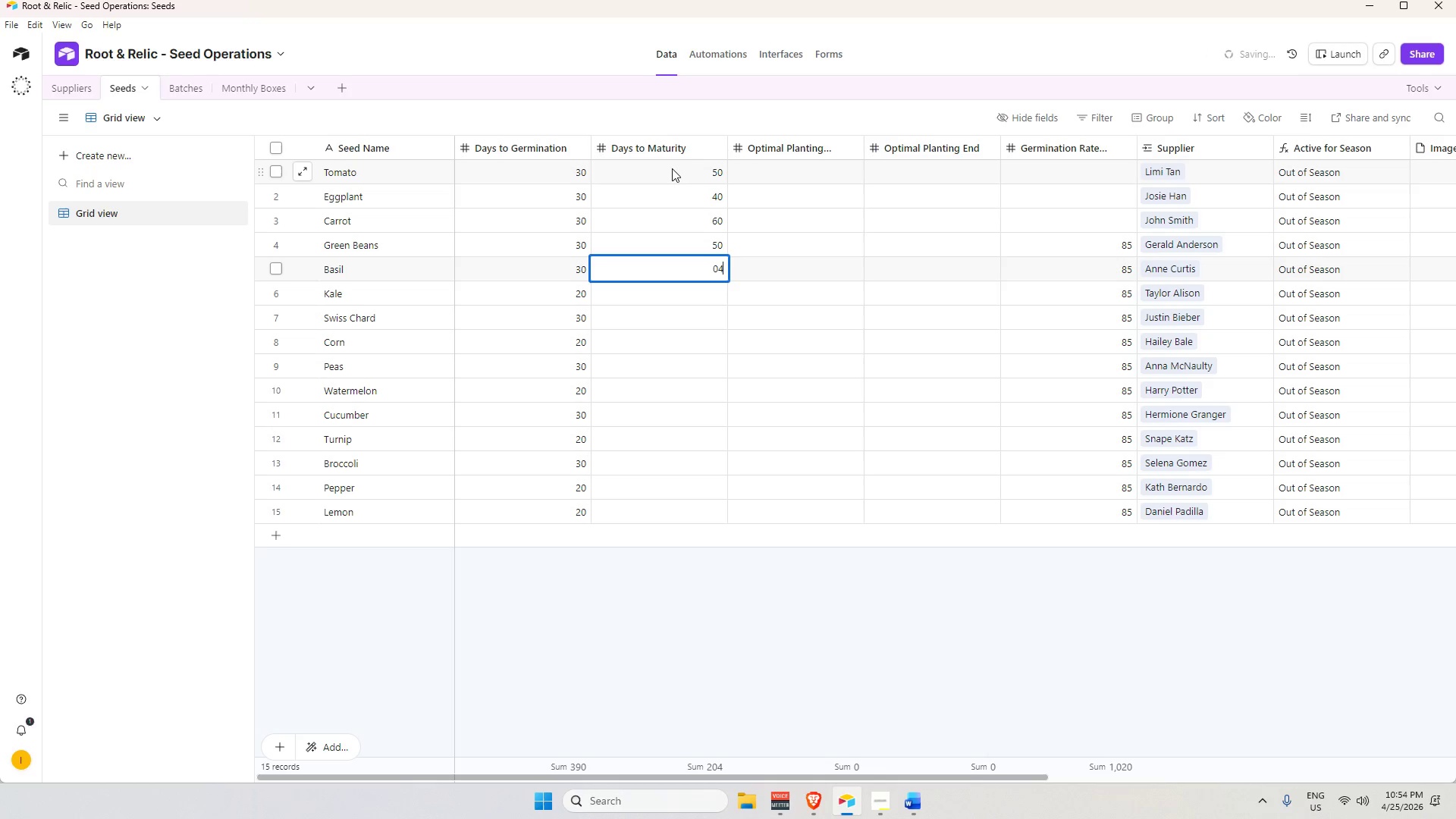 
key(Backspace)
 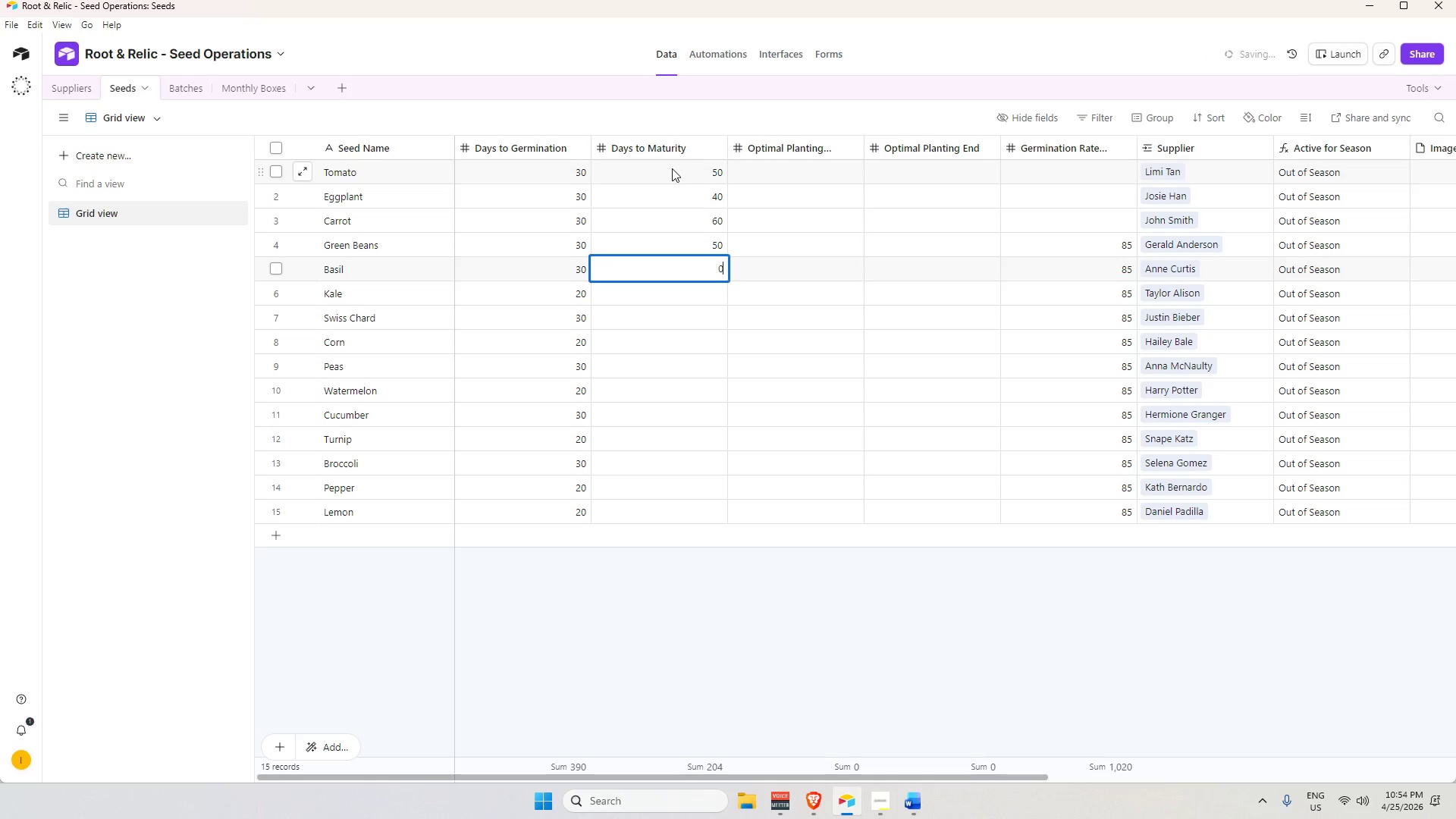 
key(Backspace)
 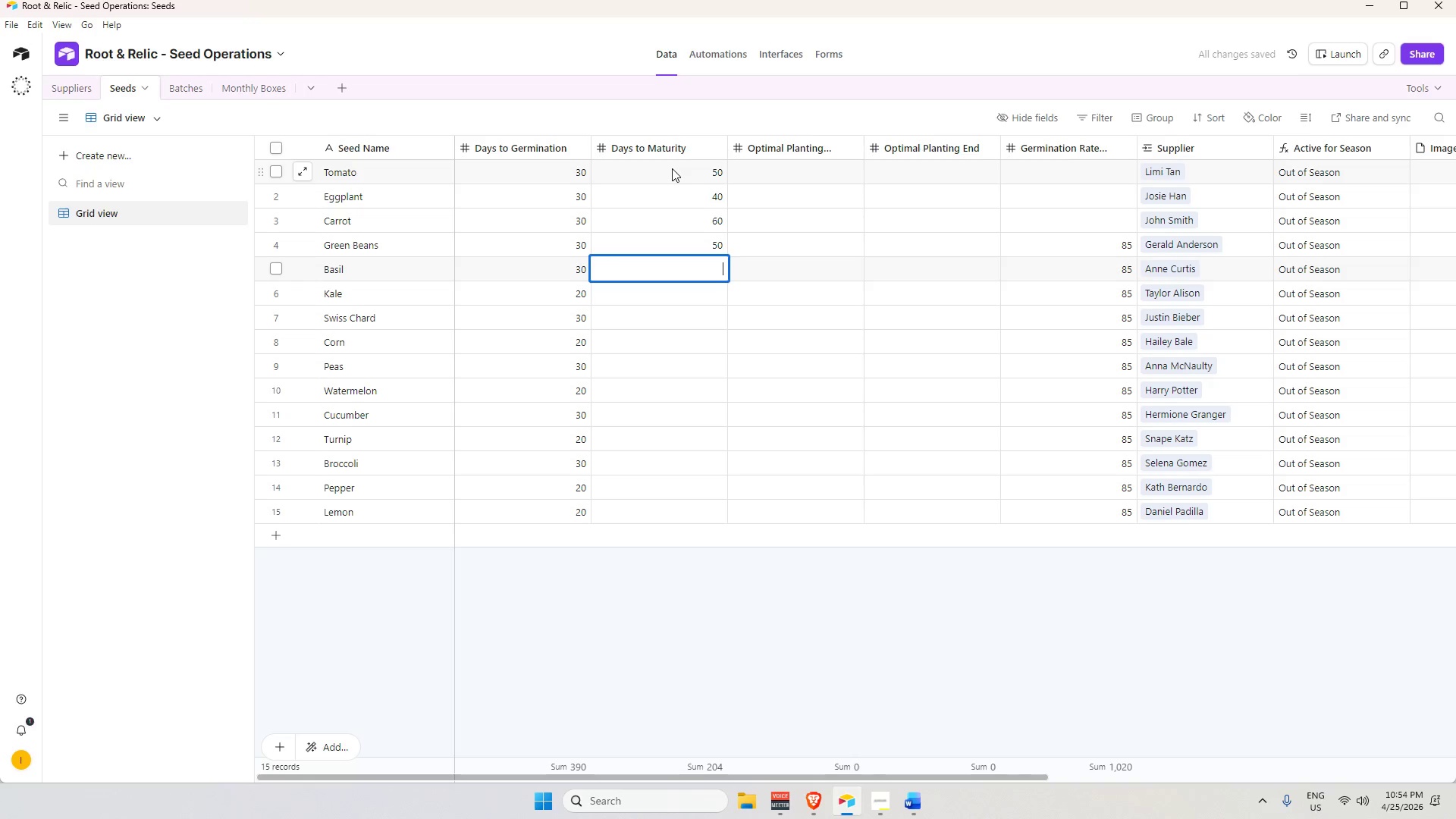 
key(Numpad4)
 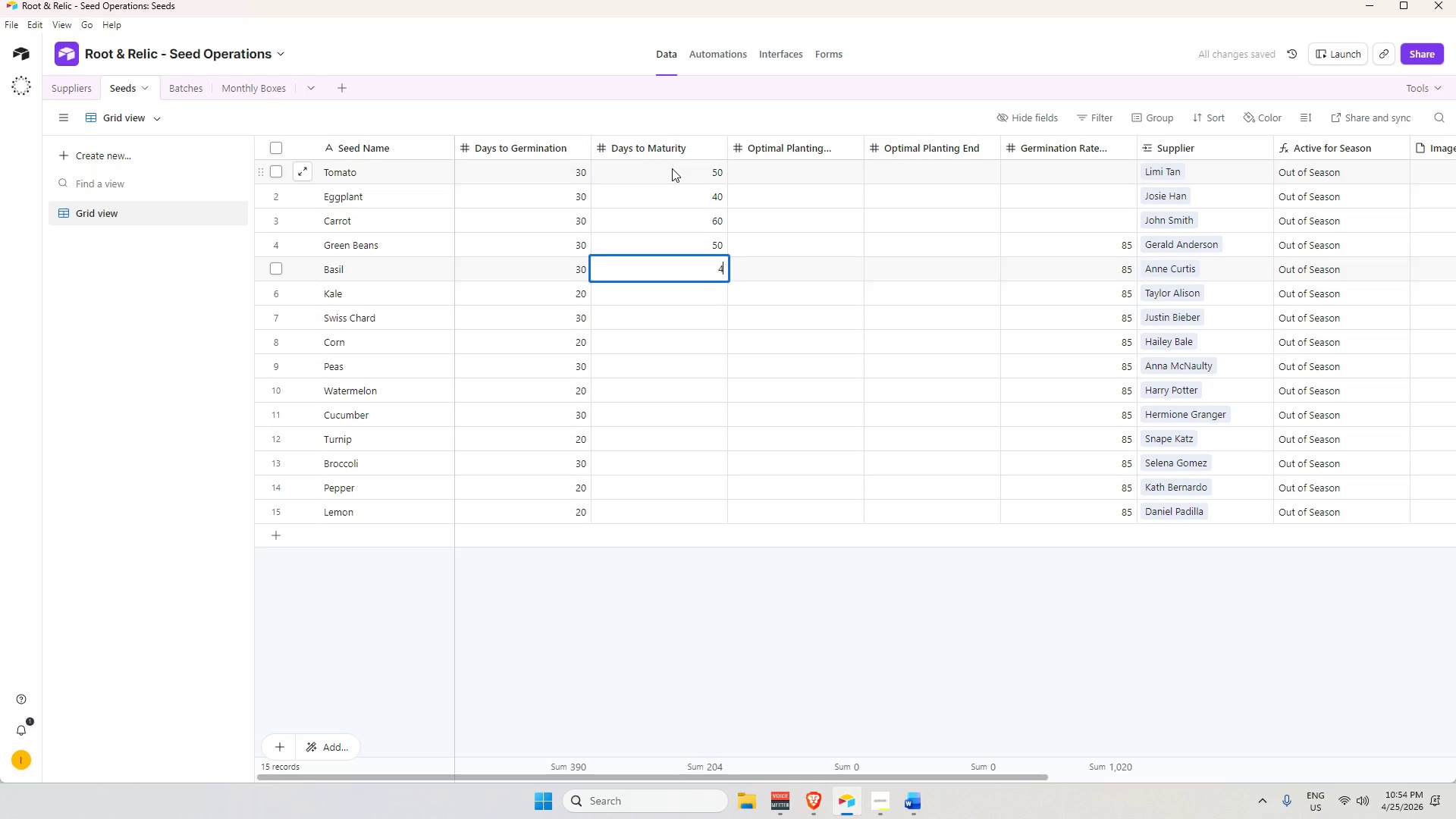 
key(Enter)
 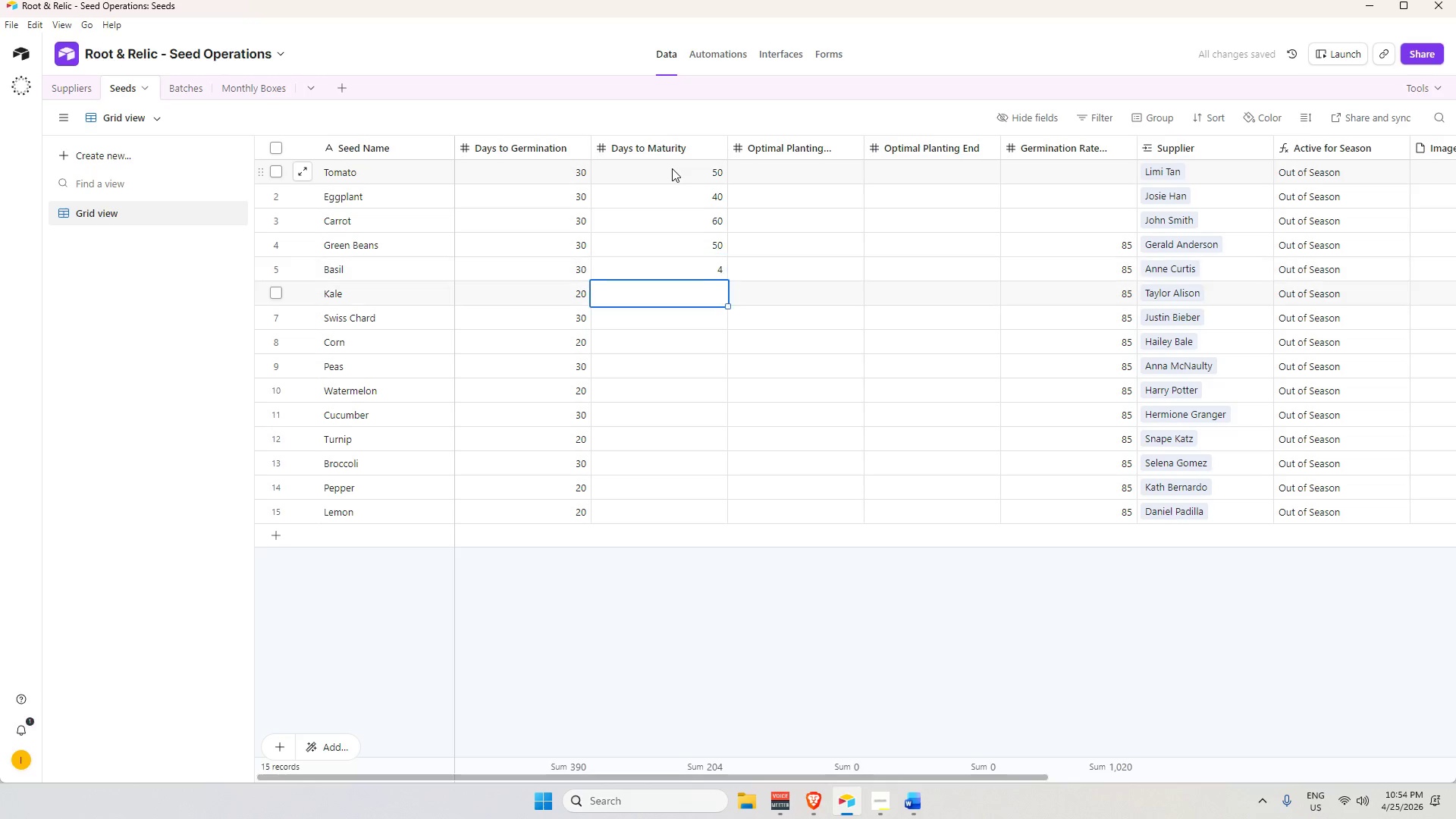 
key(Numpad0)
 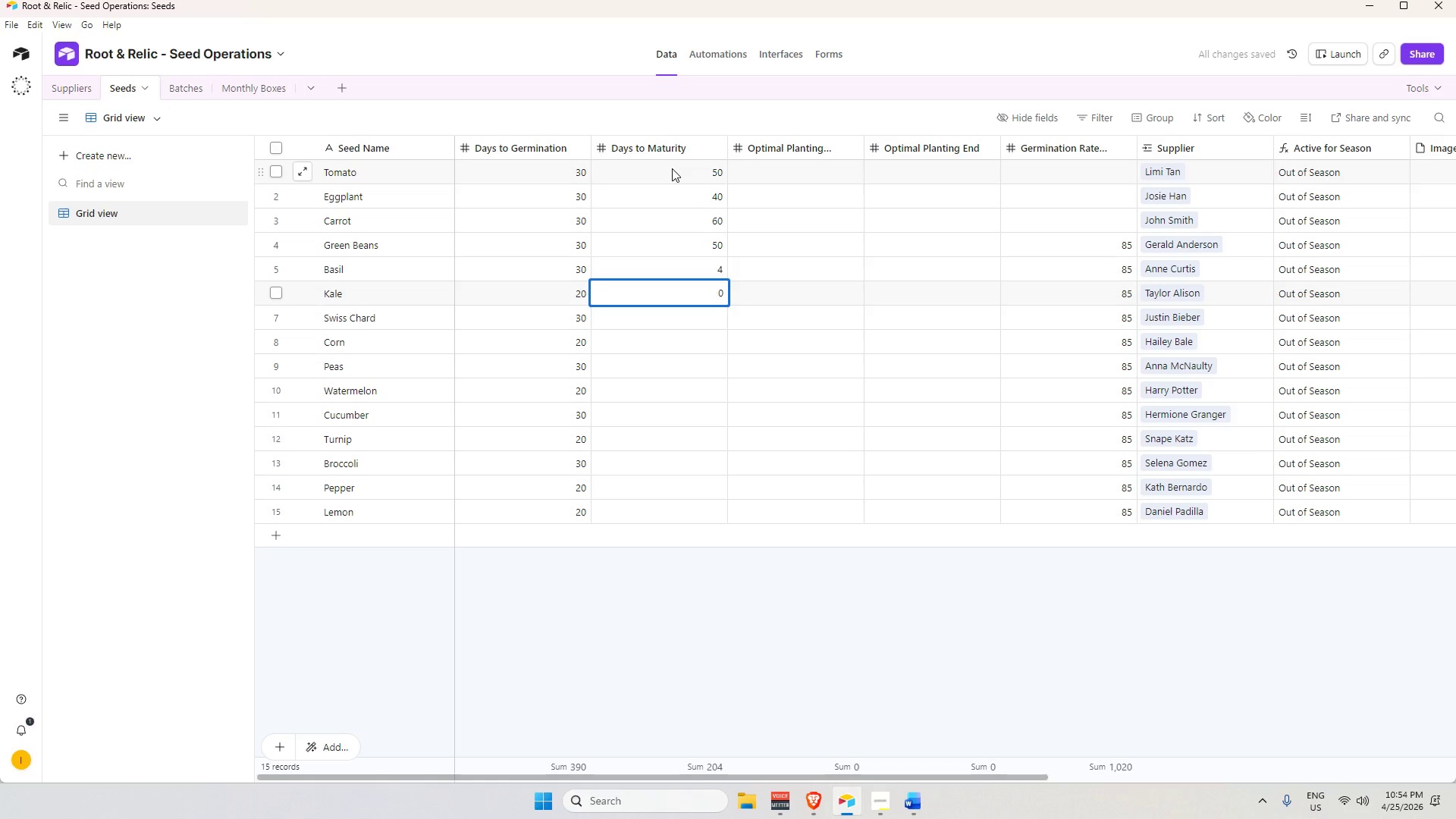 
key(Backspace)
 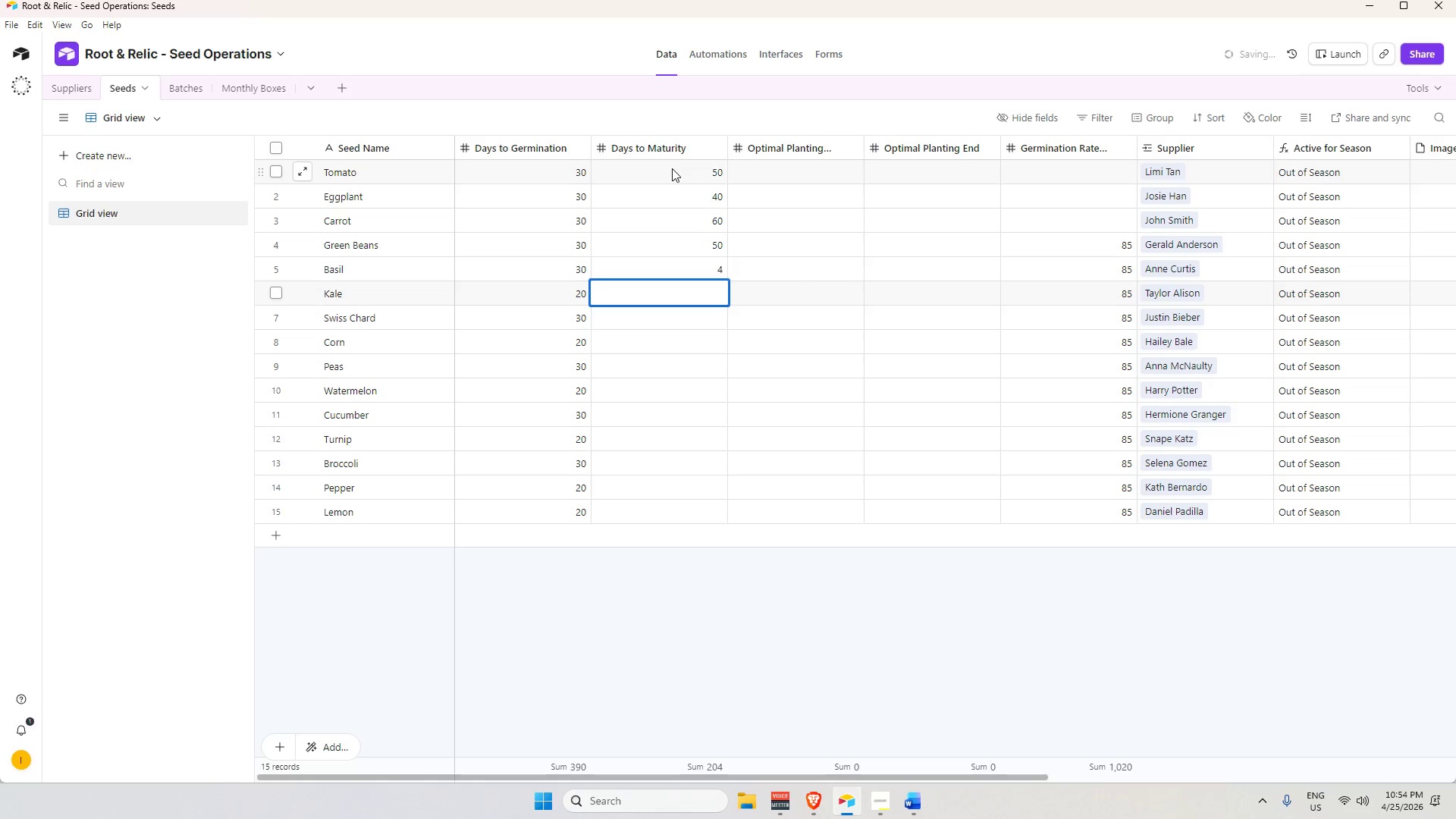 
key(Backspace)
 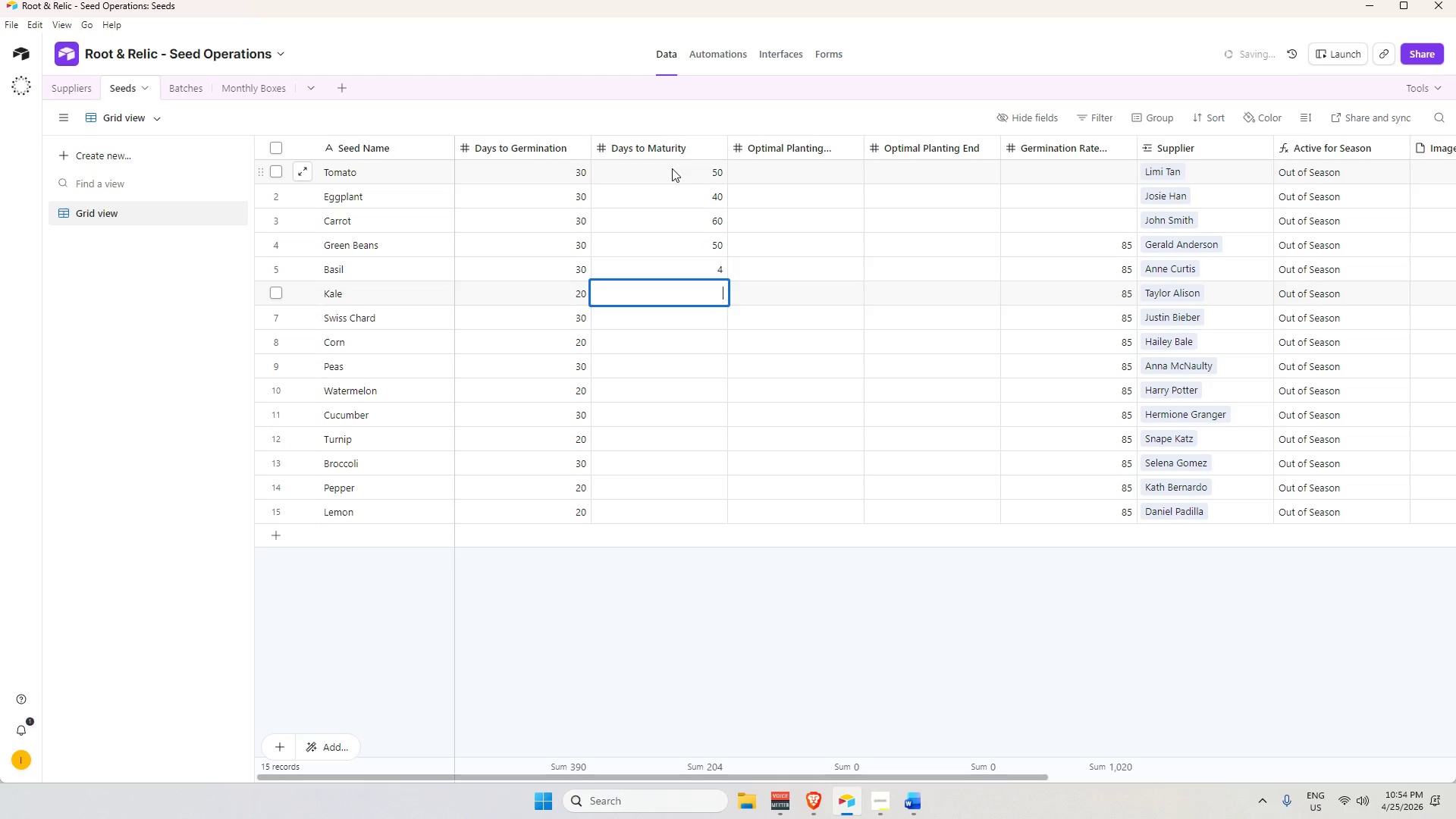 
key(Backspace)
 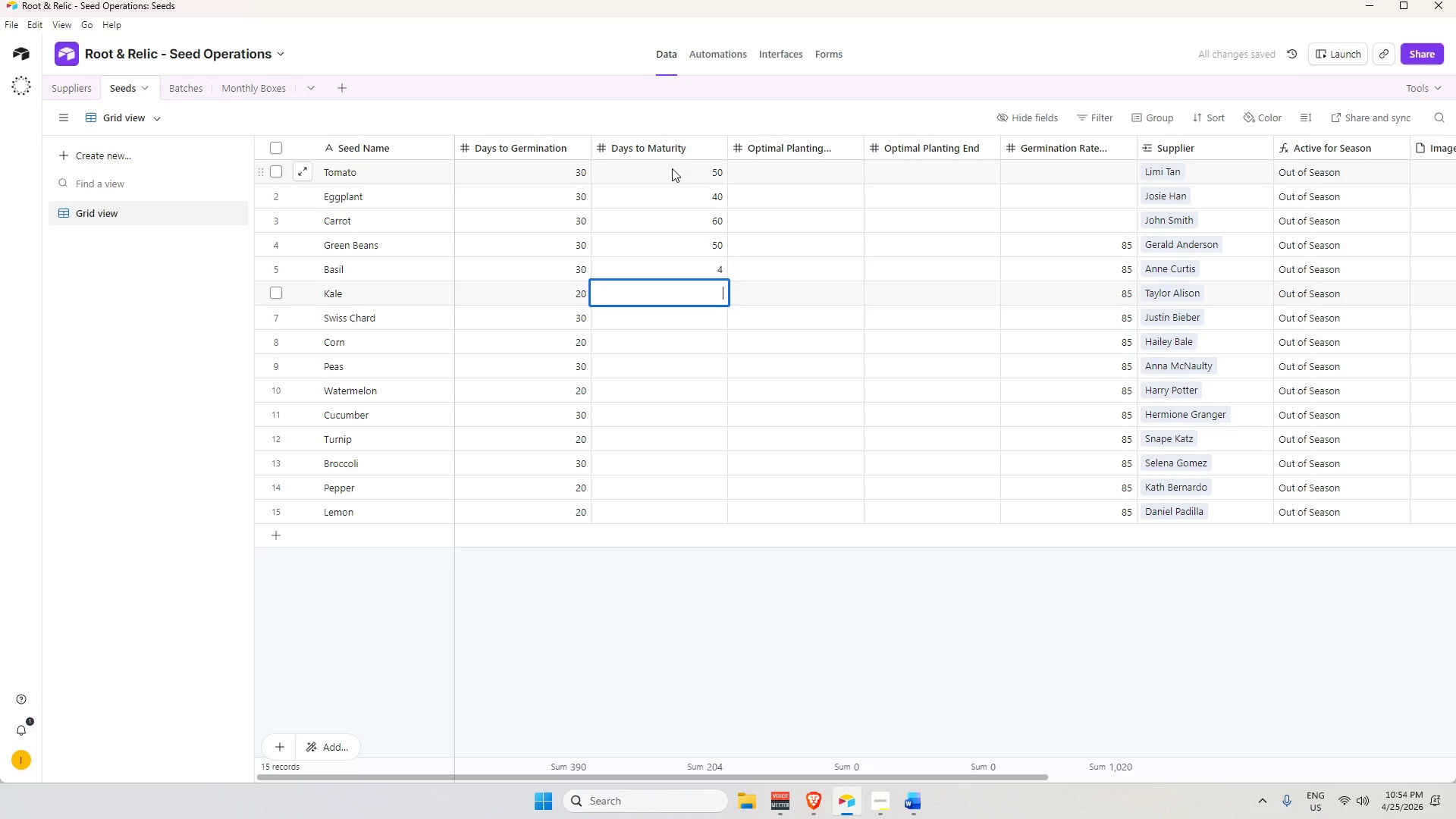 
key(Enter)
 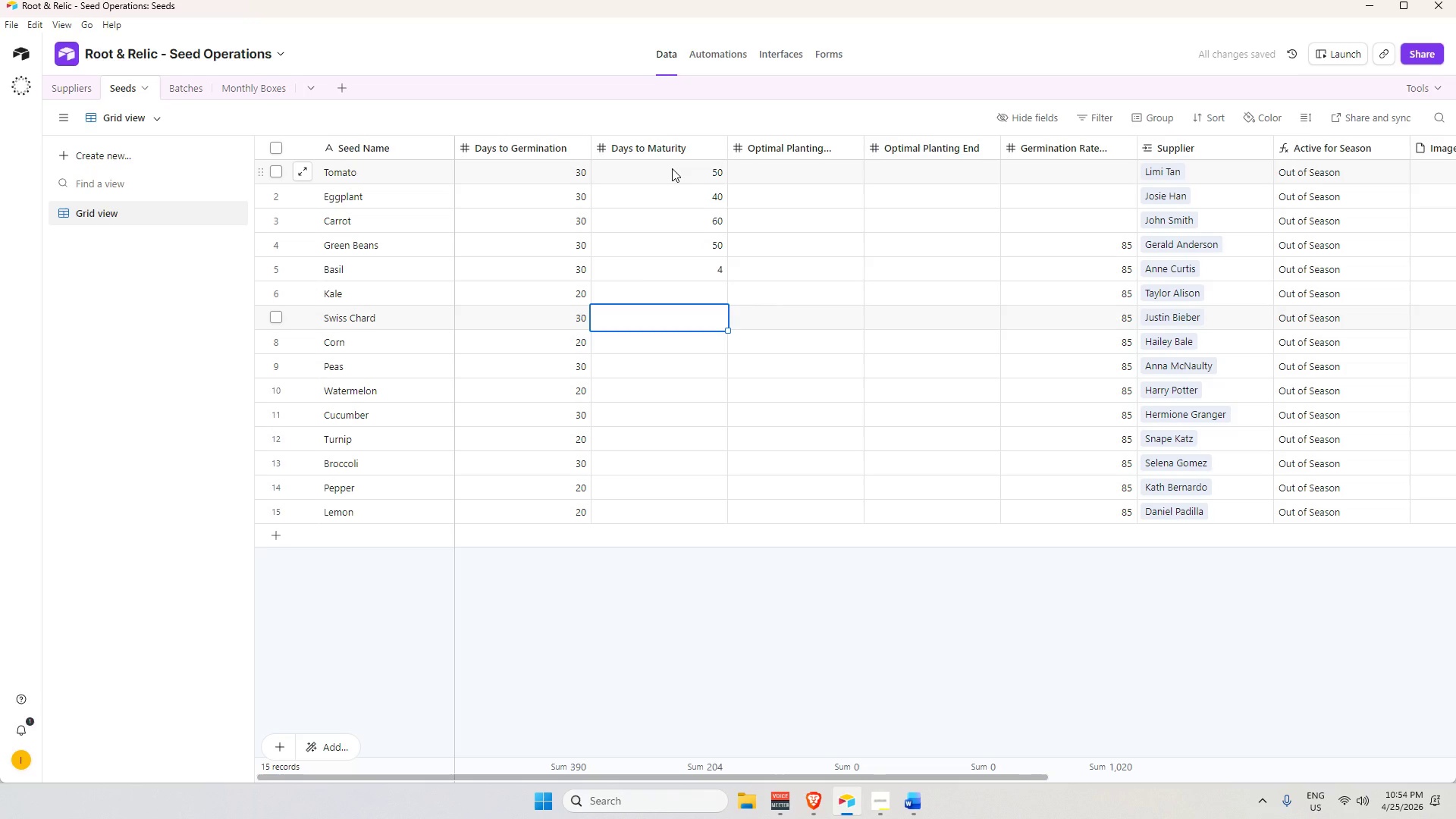 
key(ArrowUp)
 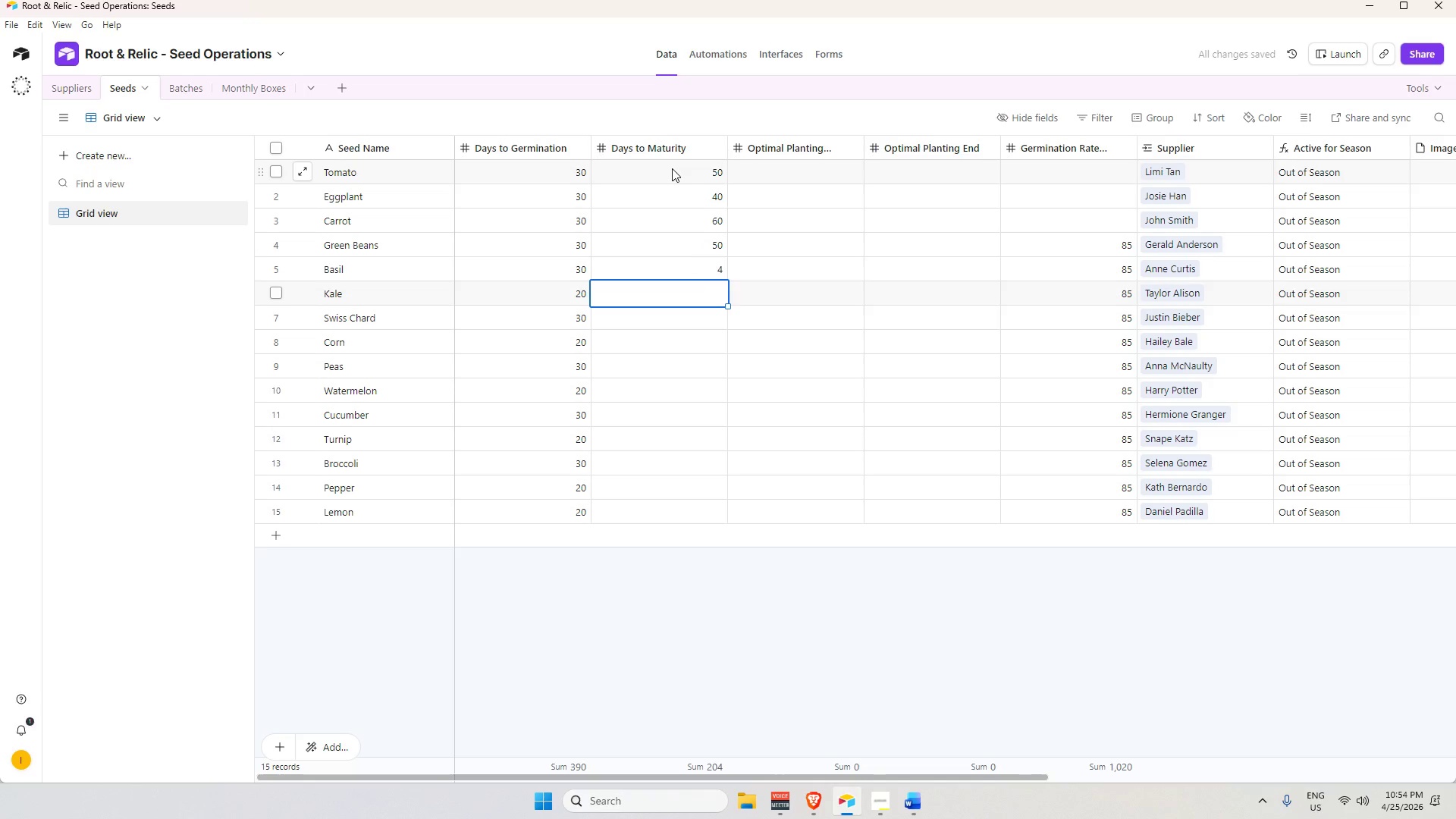 
key(ArrowUp)
 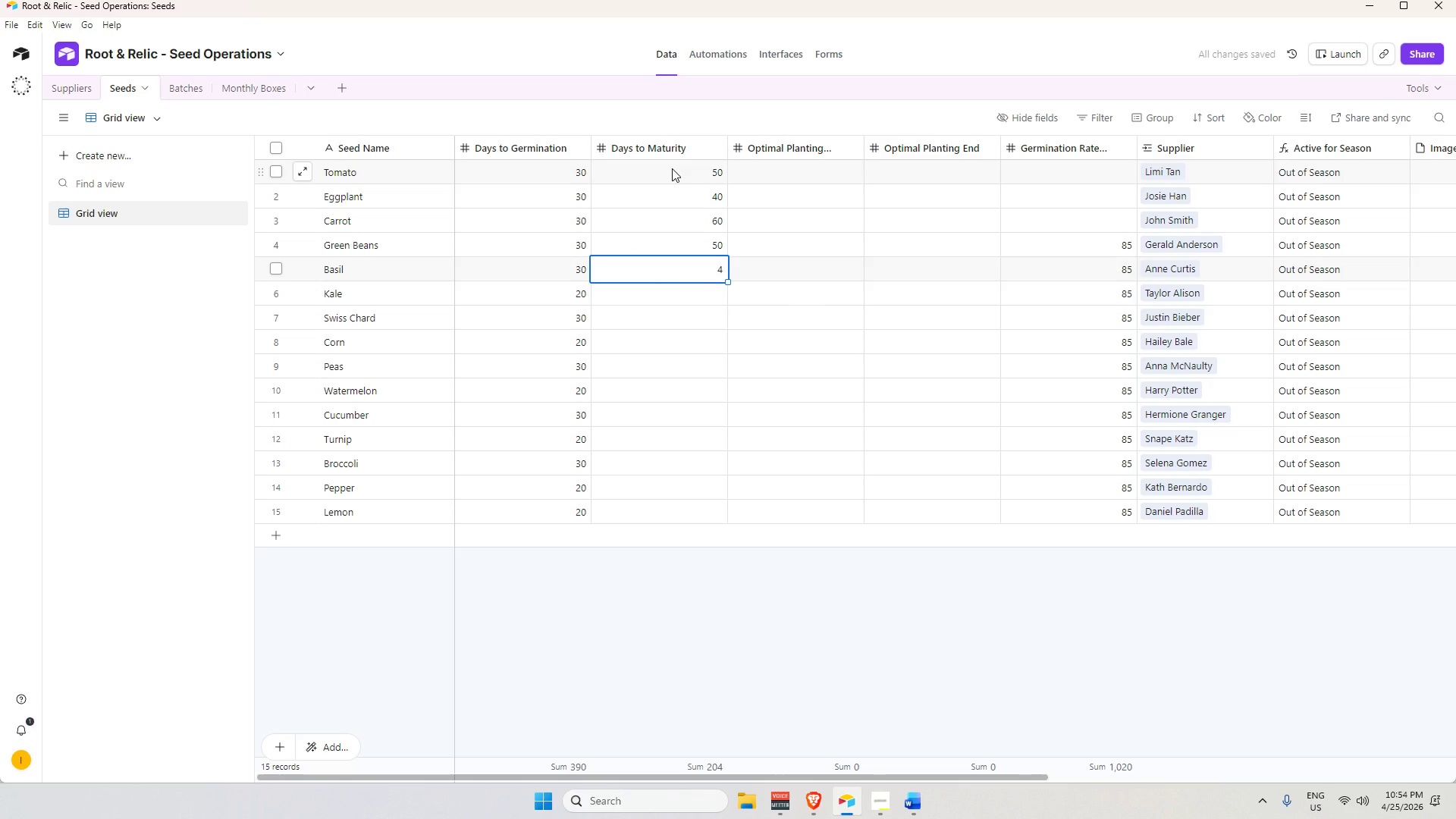 
key(Backspace)
 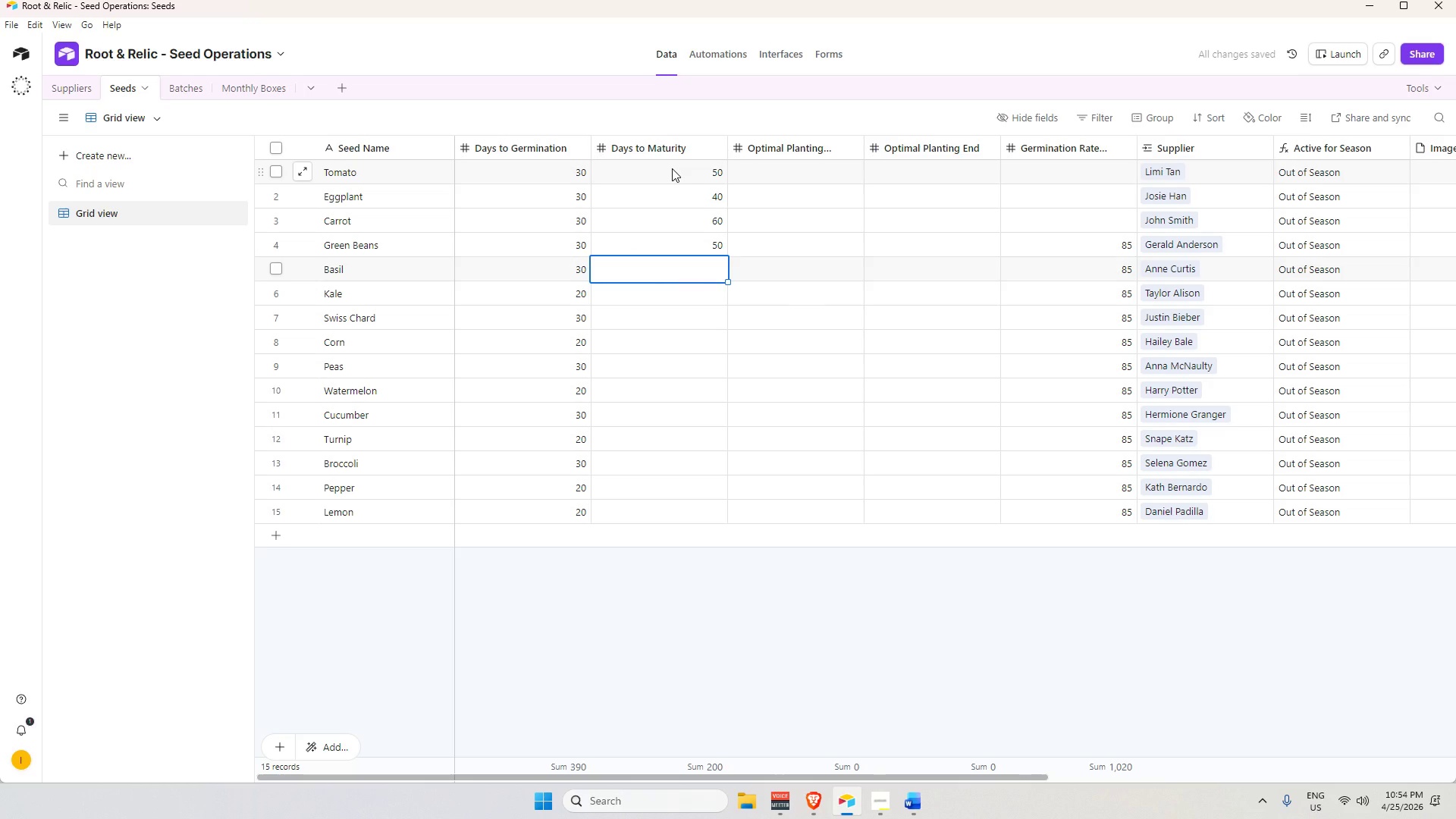 
key(Numpad4)
 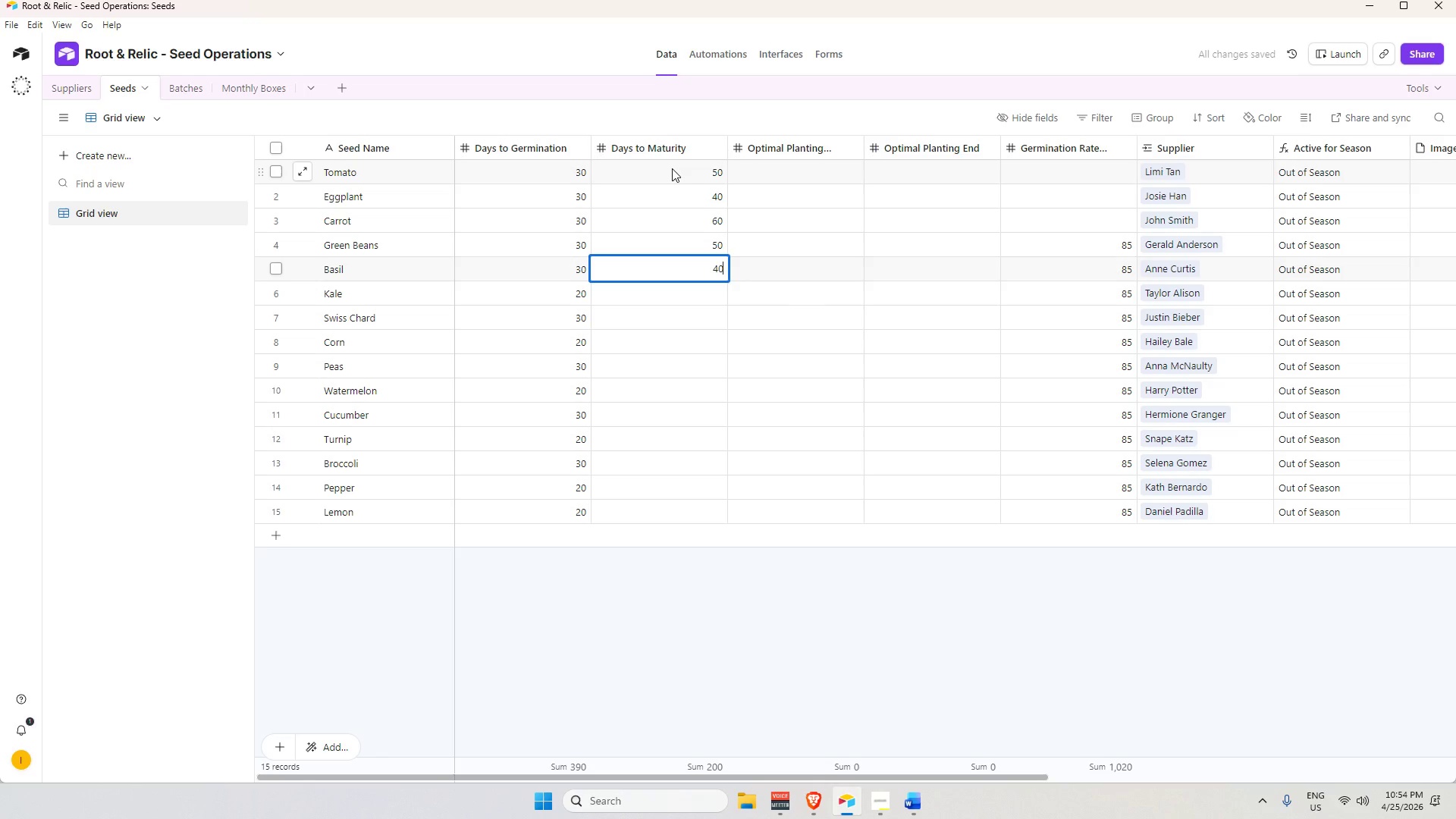 
key(Numpad0)
 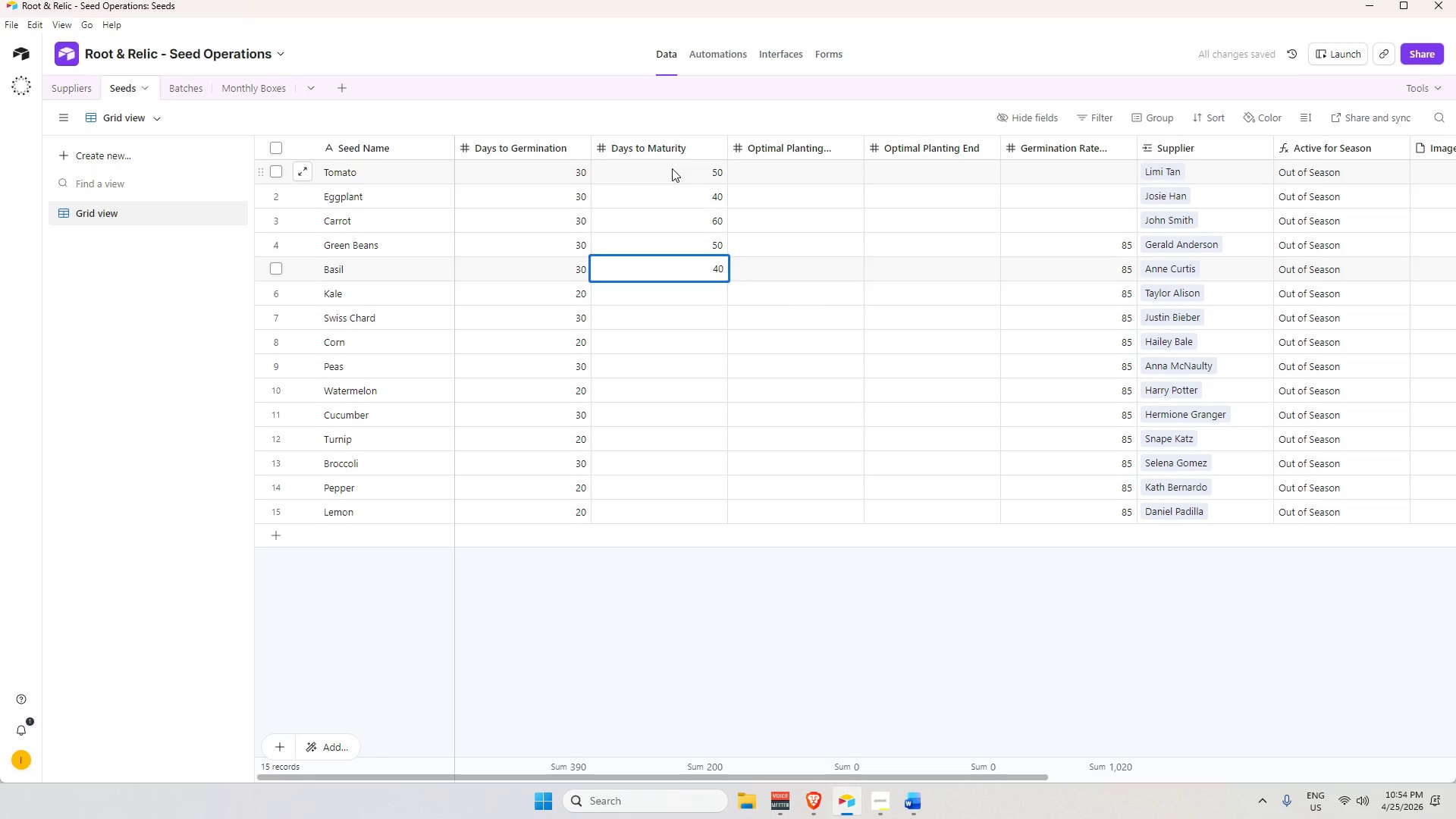 
key(Enter)
 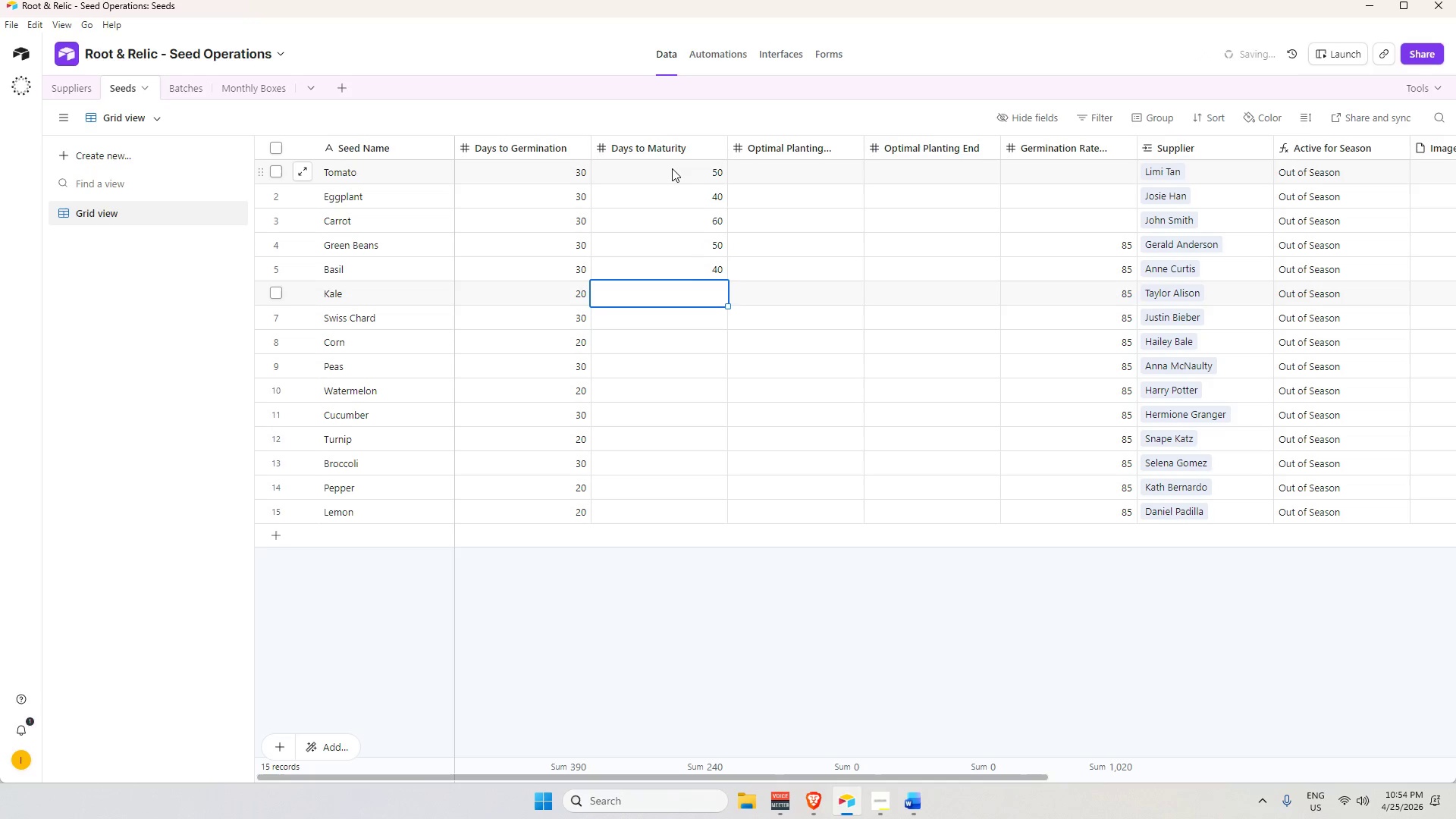 
key(Numpad5)
 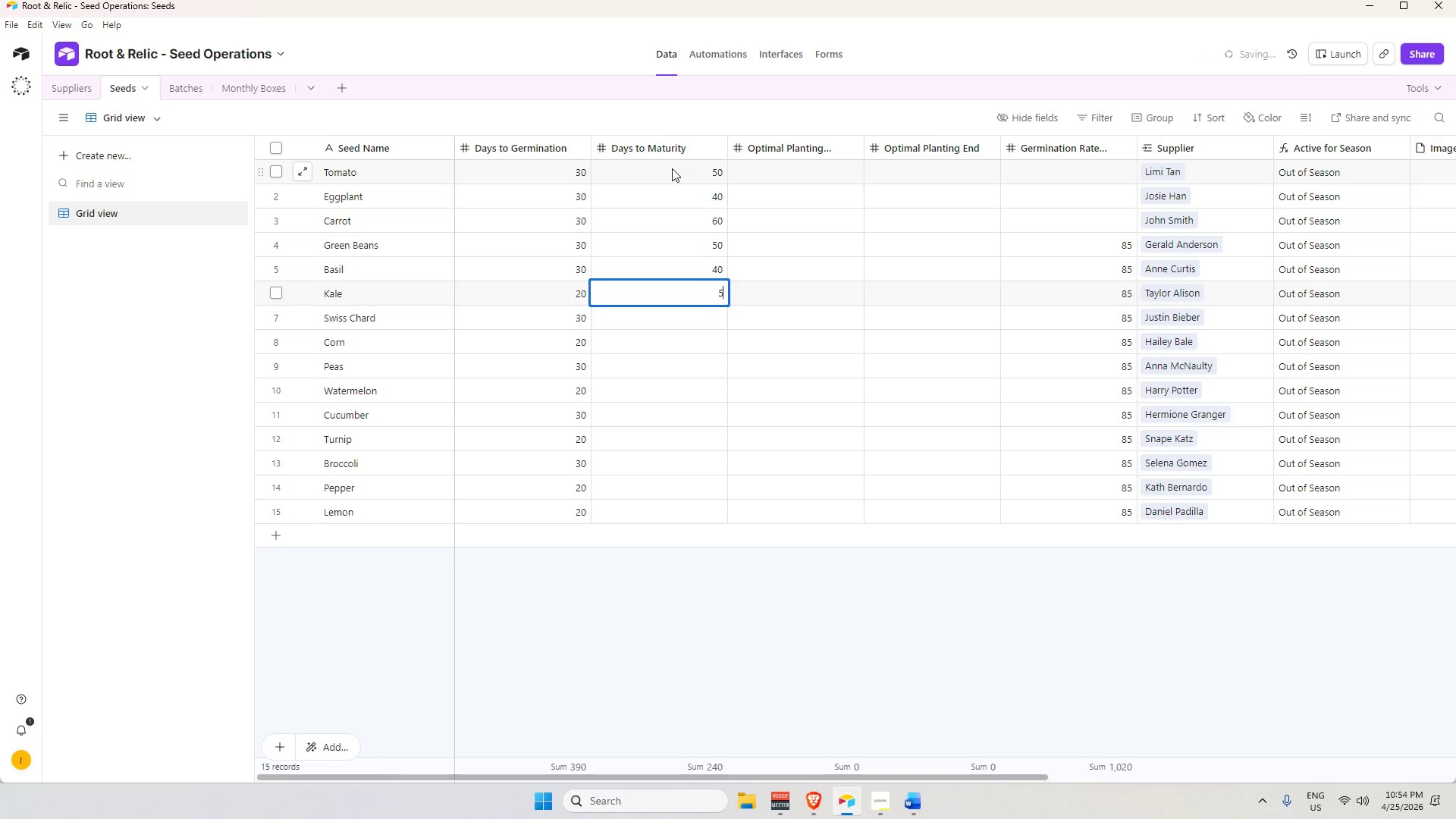 
key(Numpad0)
 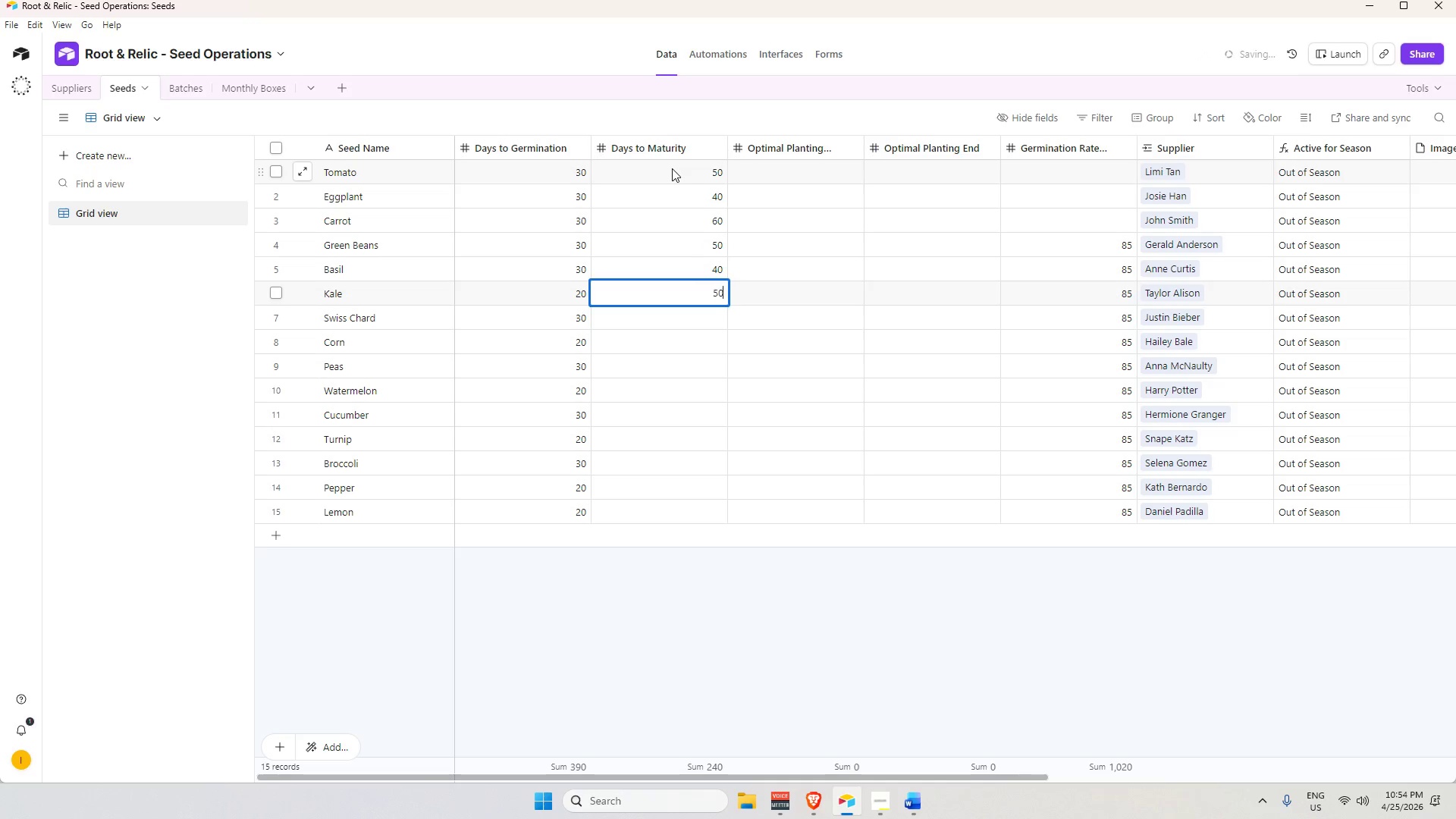 
key(Enter)
 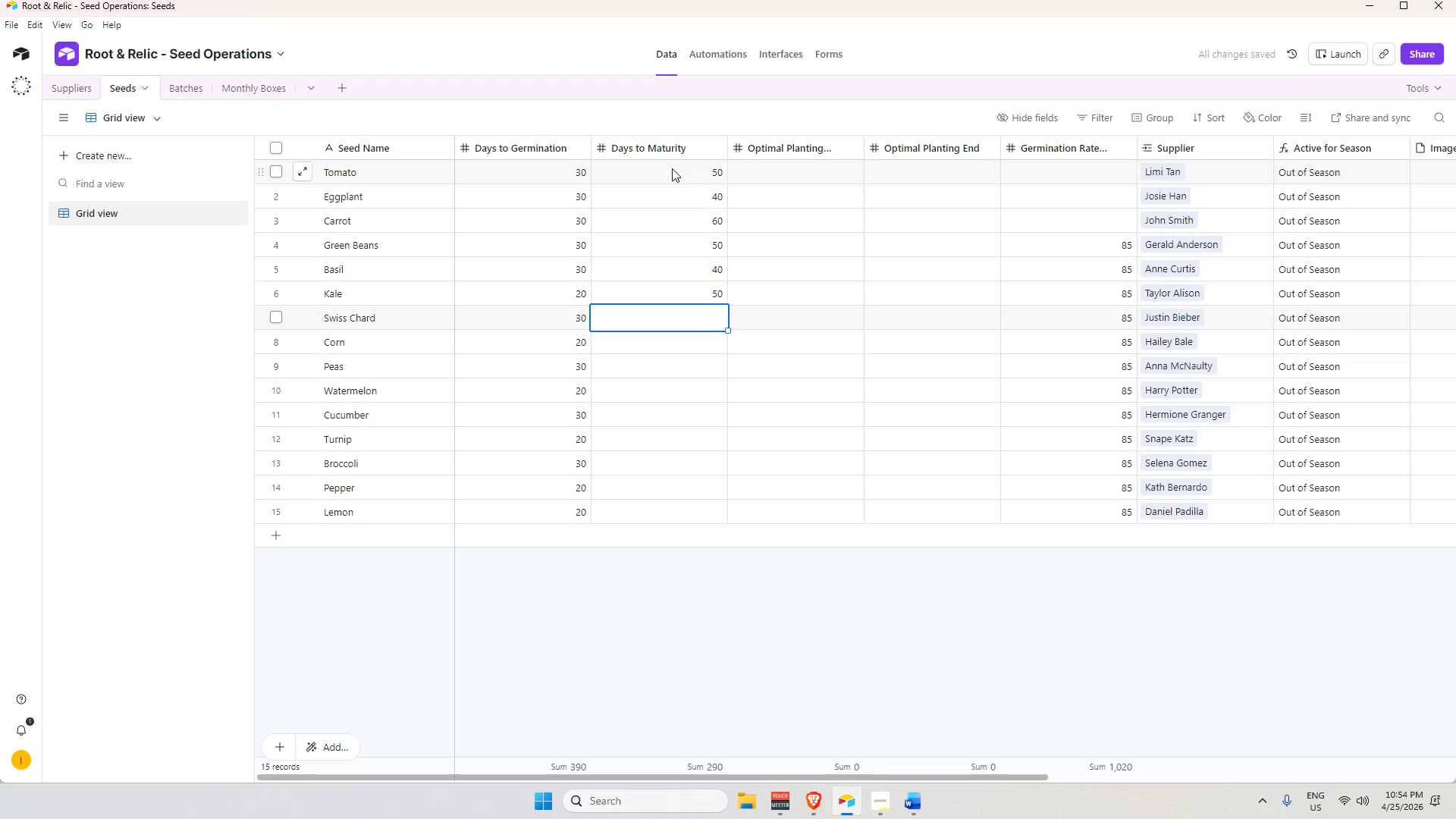 
key(Numpad6)
 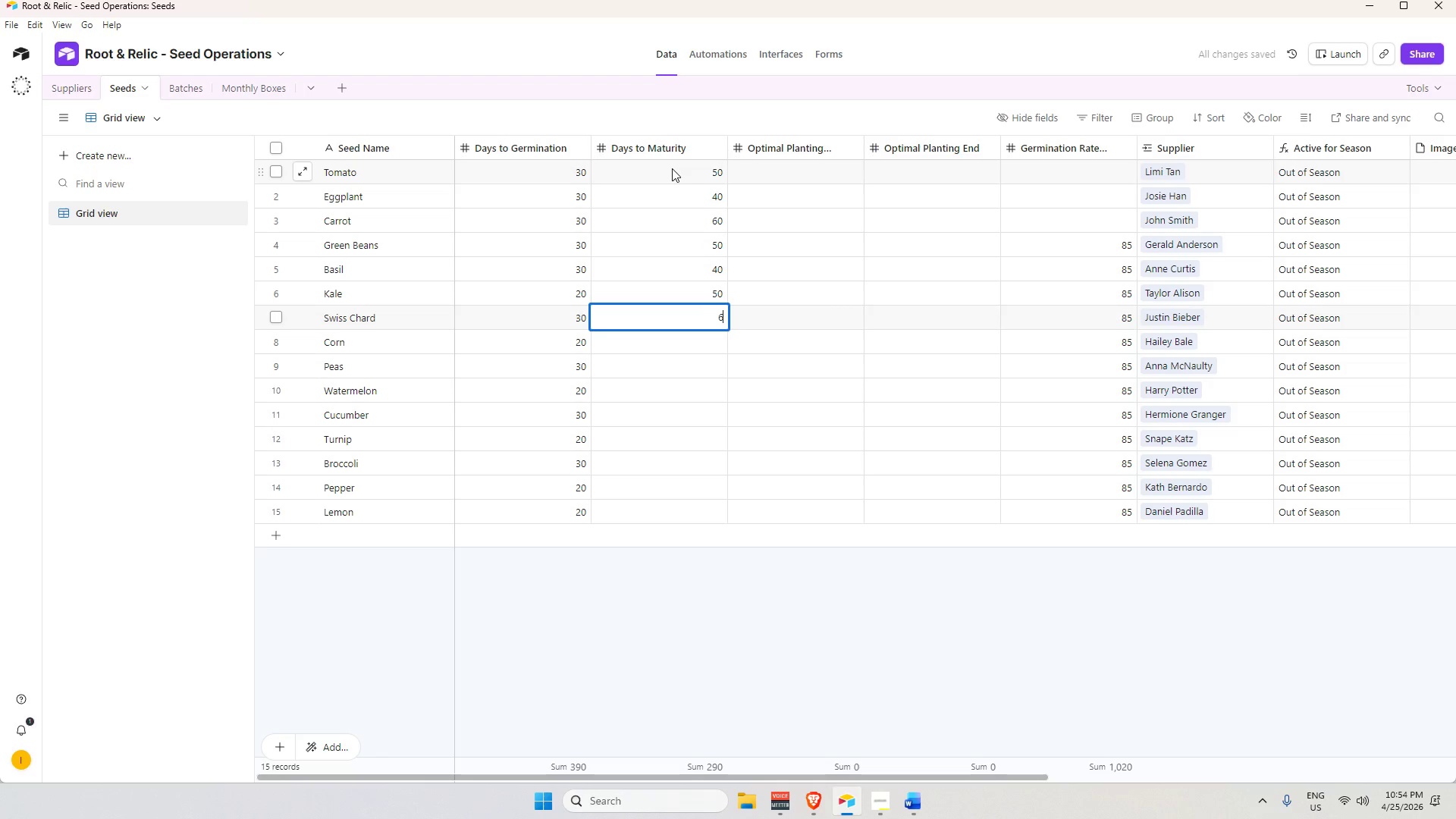 
key(Numpad0)
 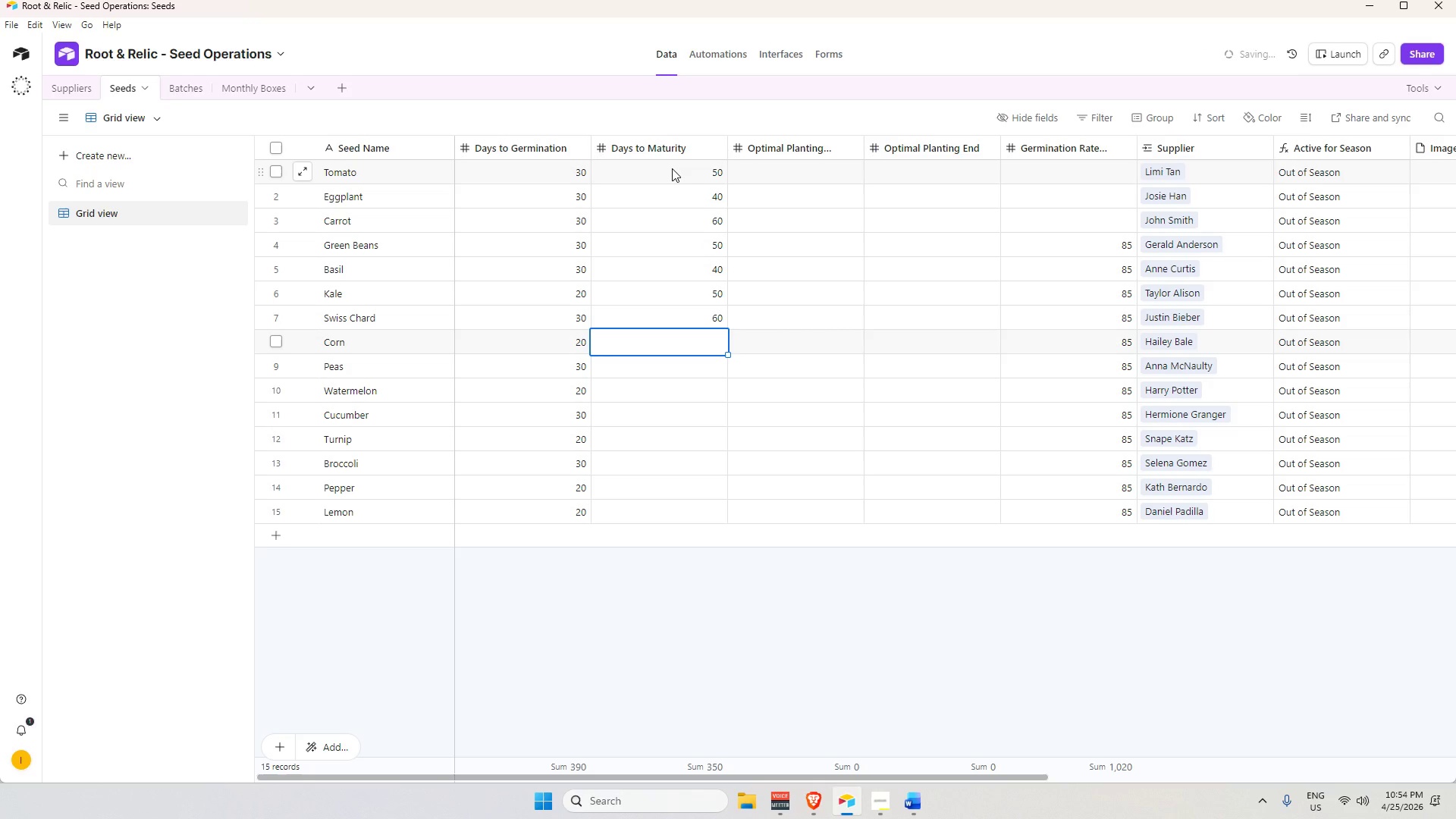 
key(Enter)
 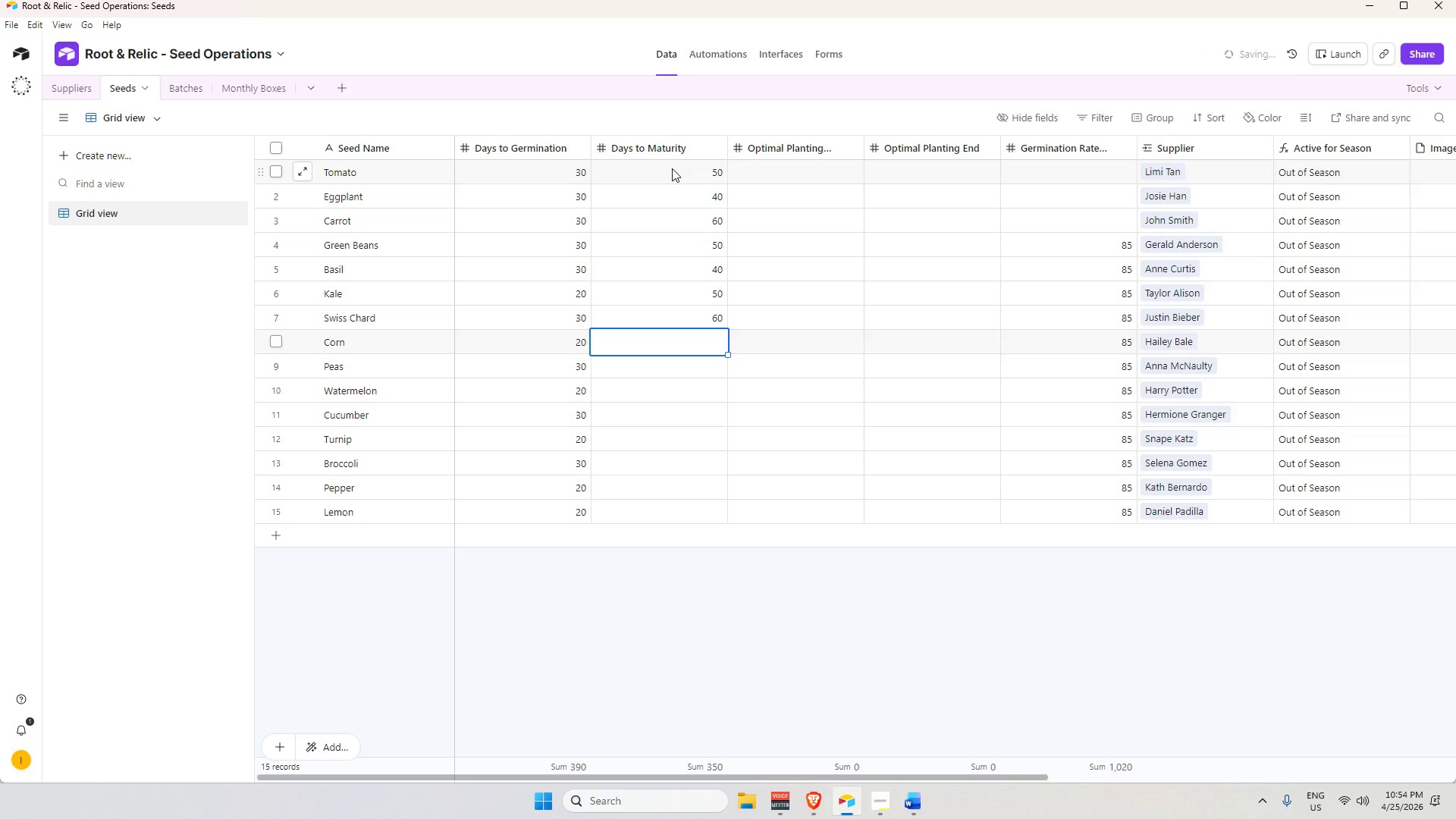 
key(Numpad4)
 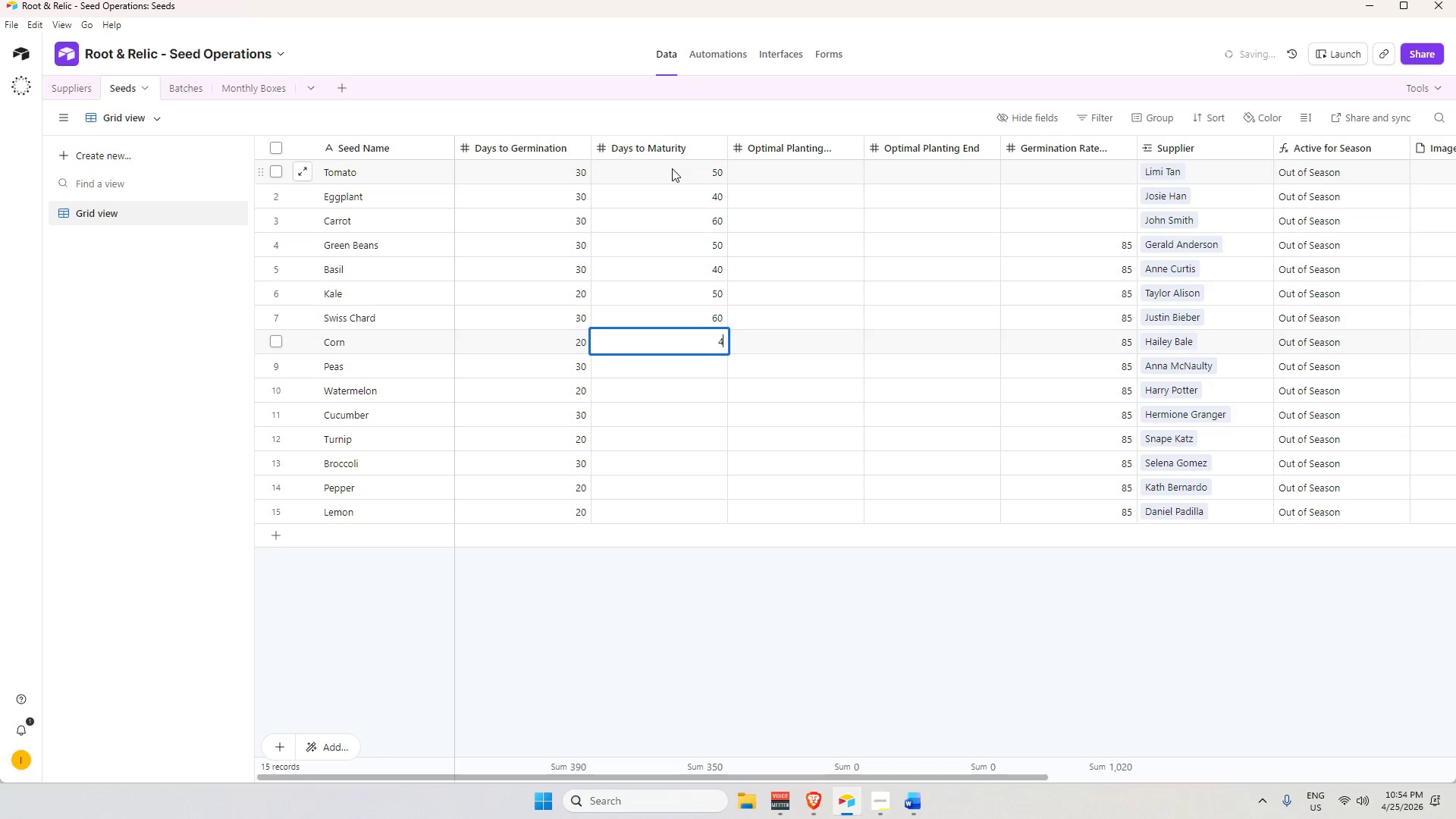 
key(Numpad0)
 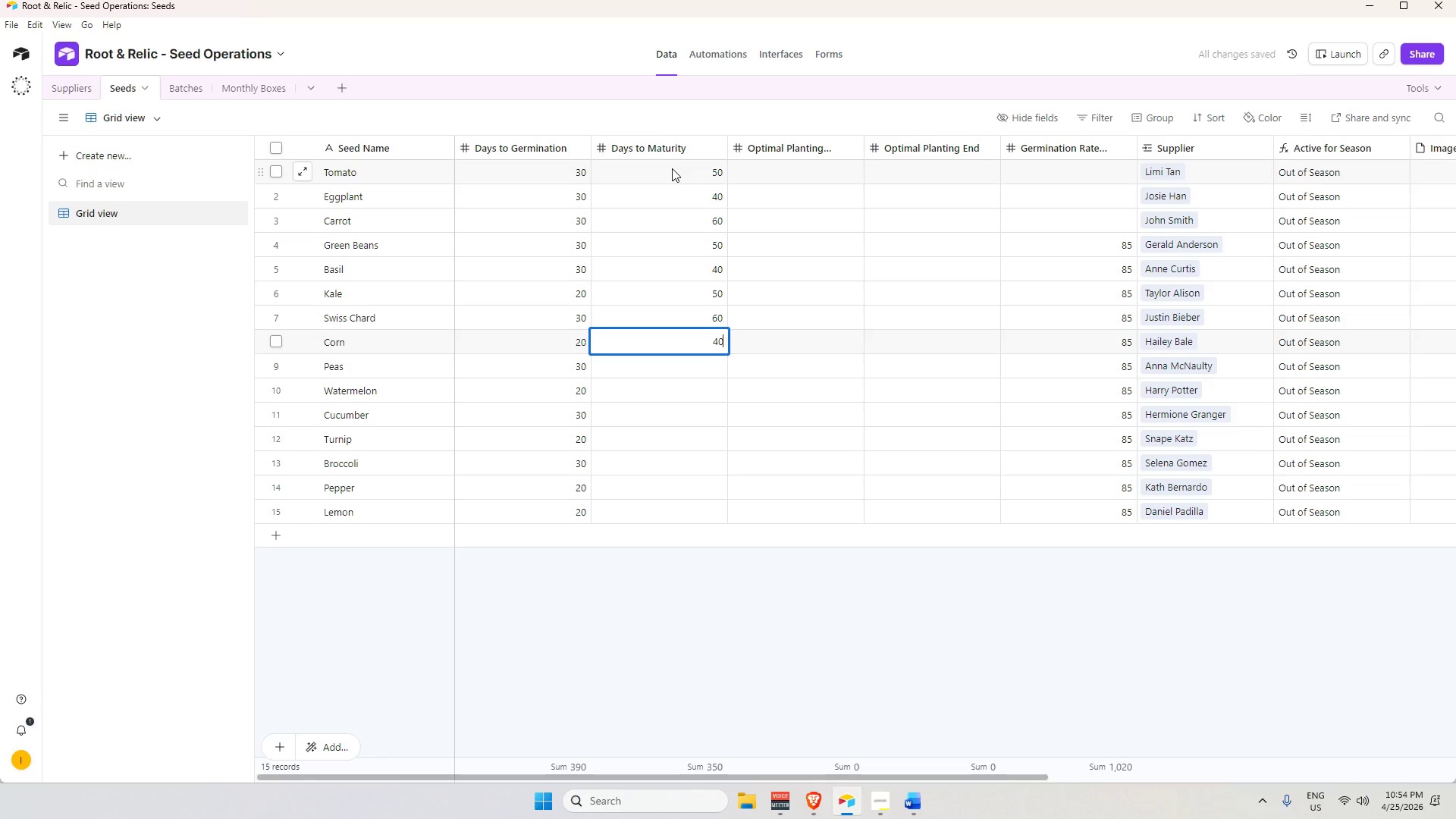 
key(Enter)
 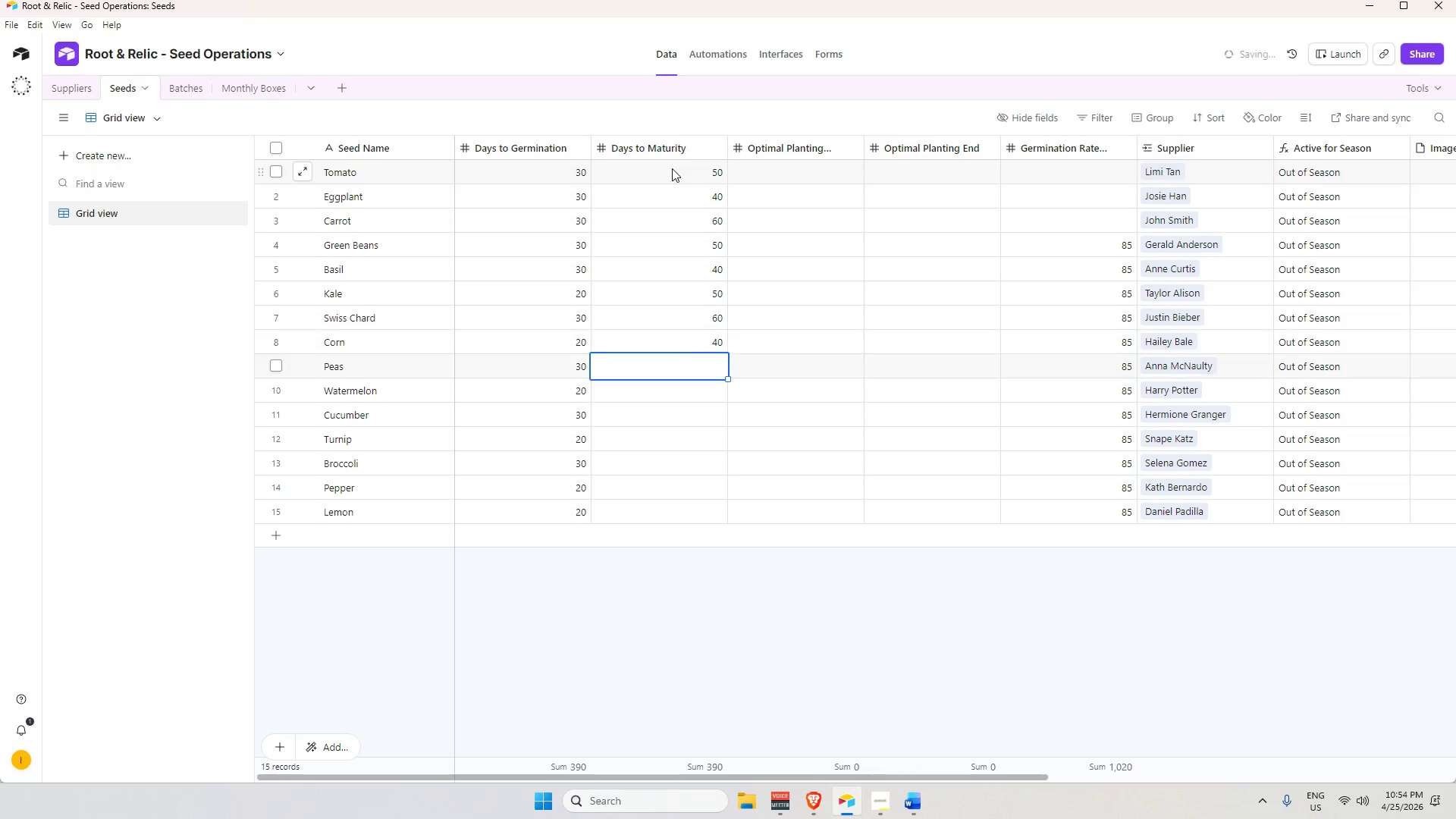 
key(Numpad5)
 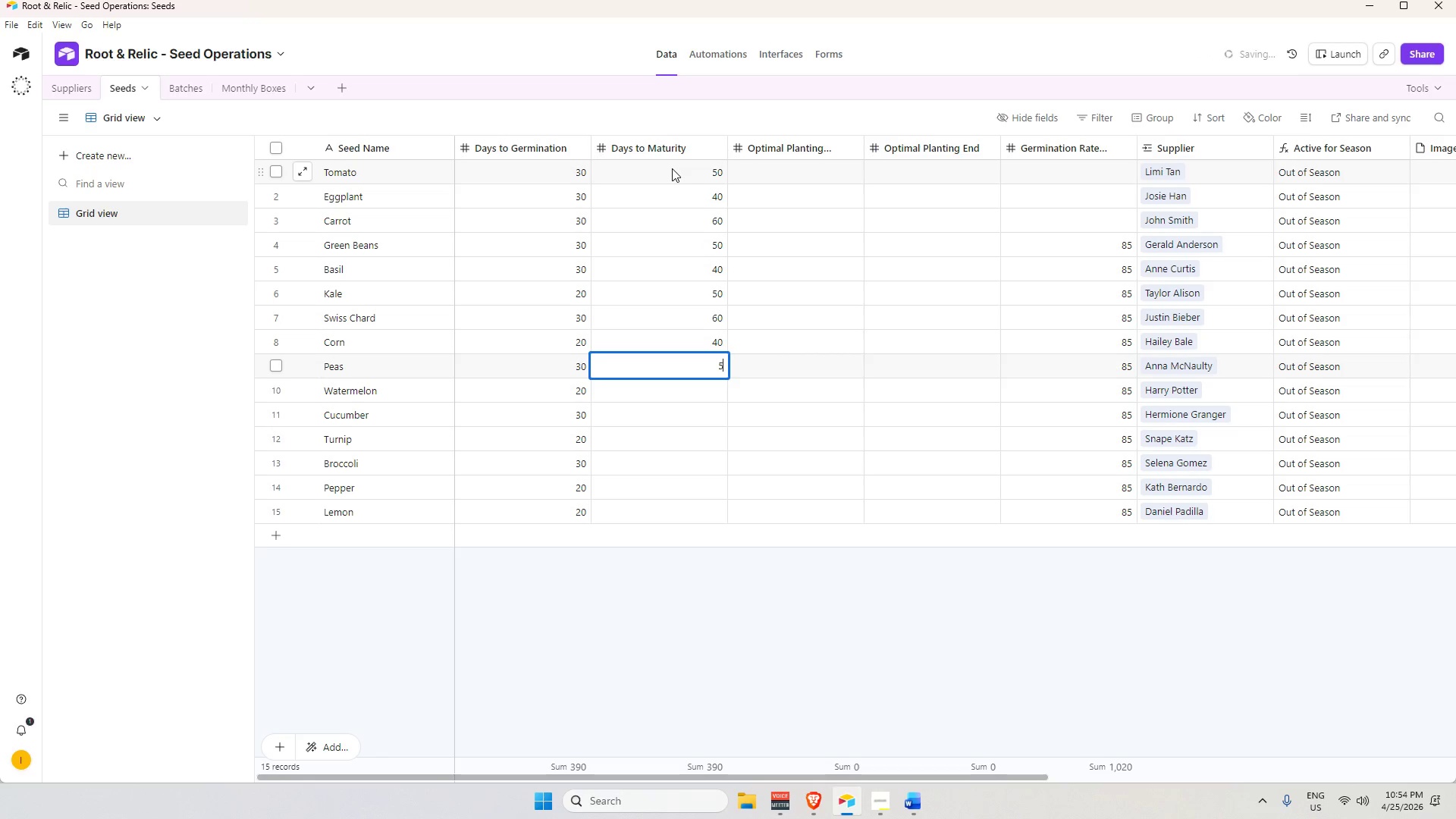 
key(Numpad0)
 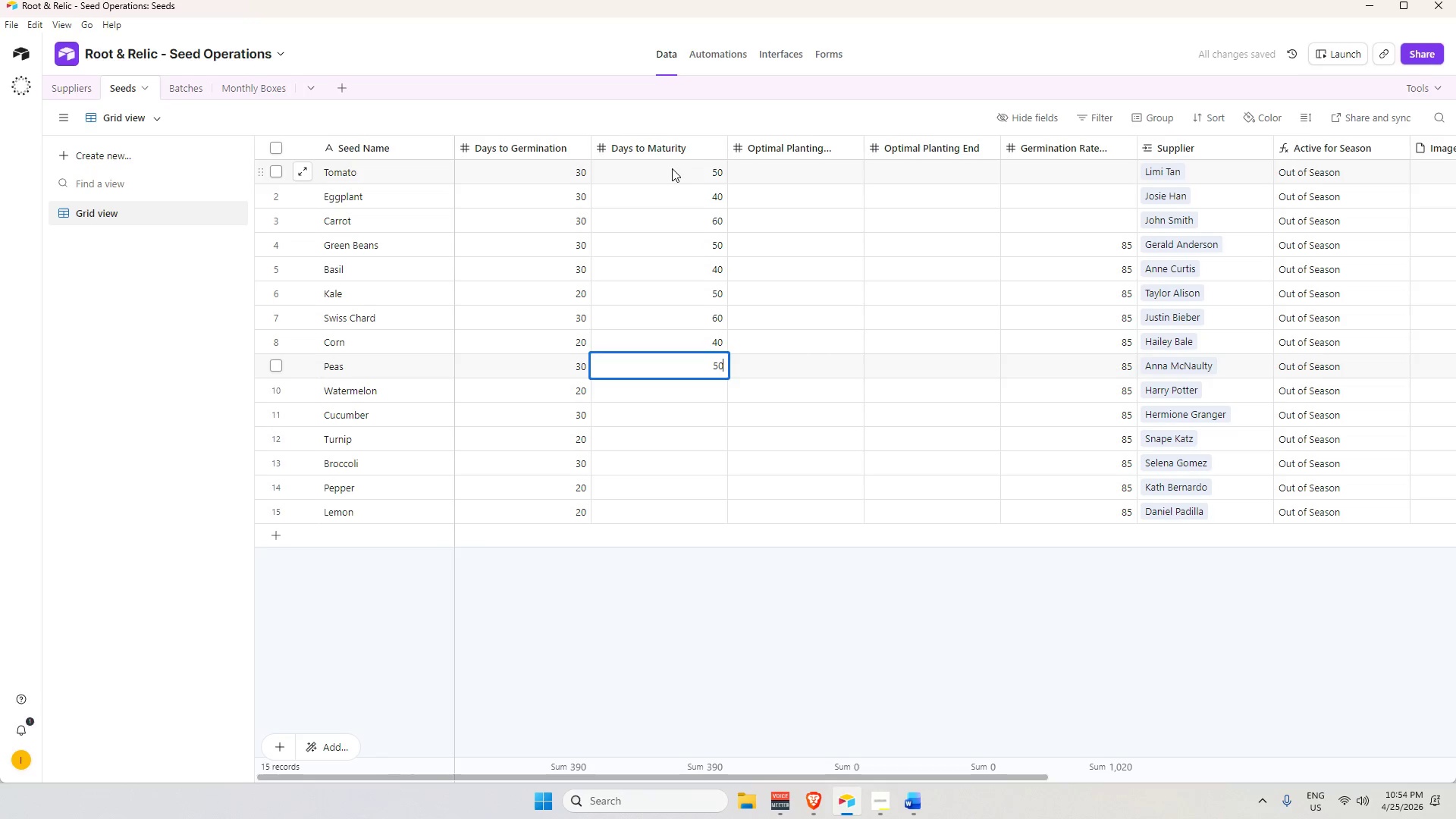 
key(Enter)
 